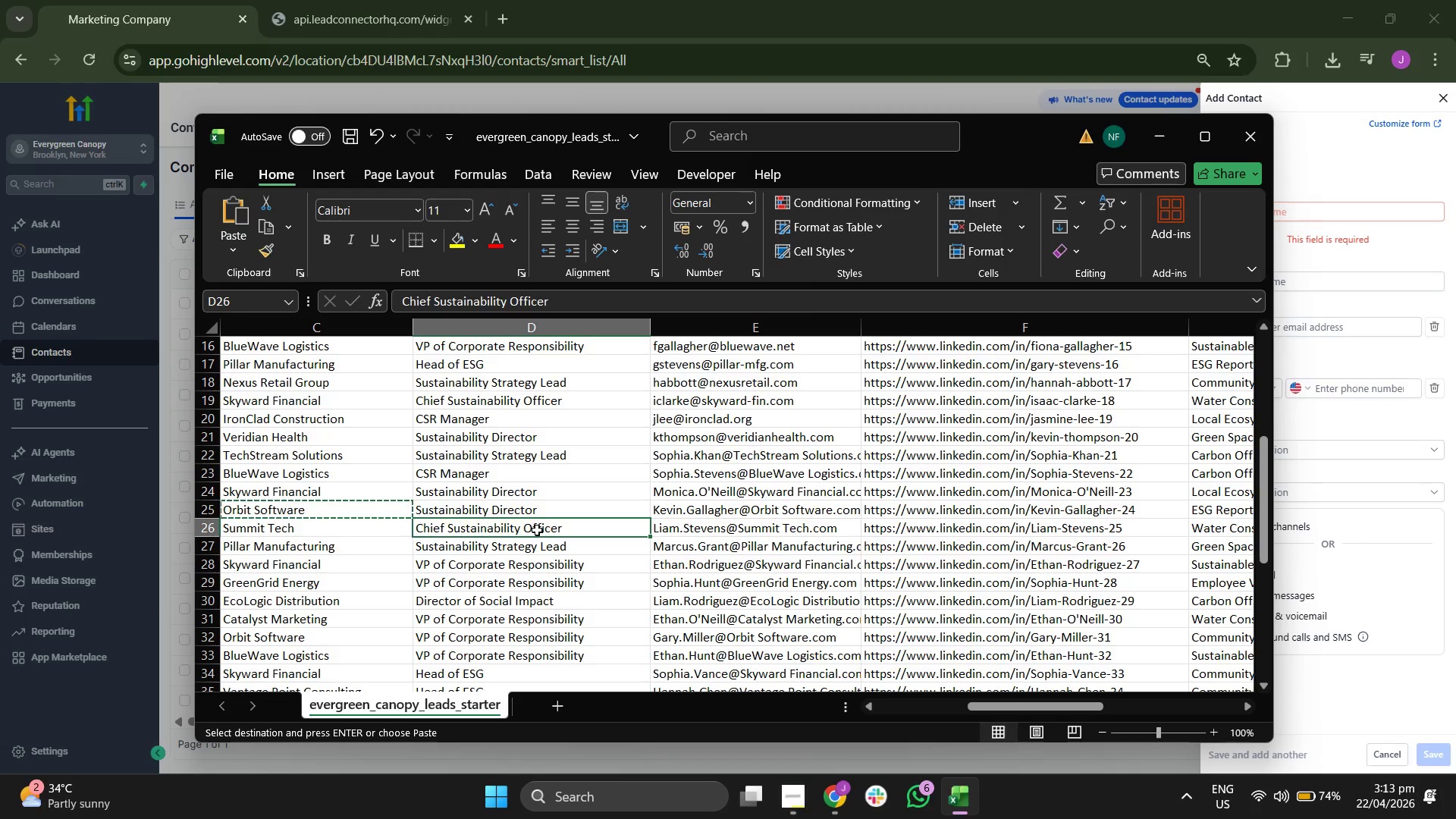 
key(ArrowLeft)
 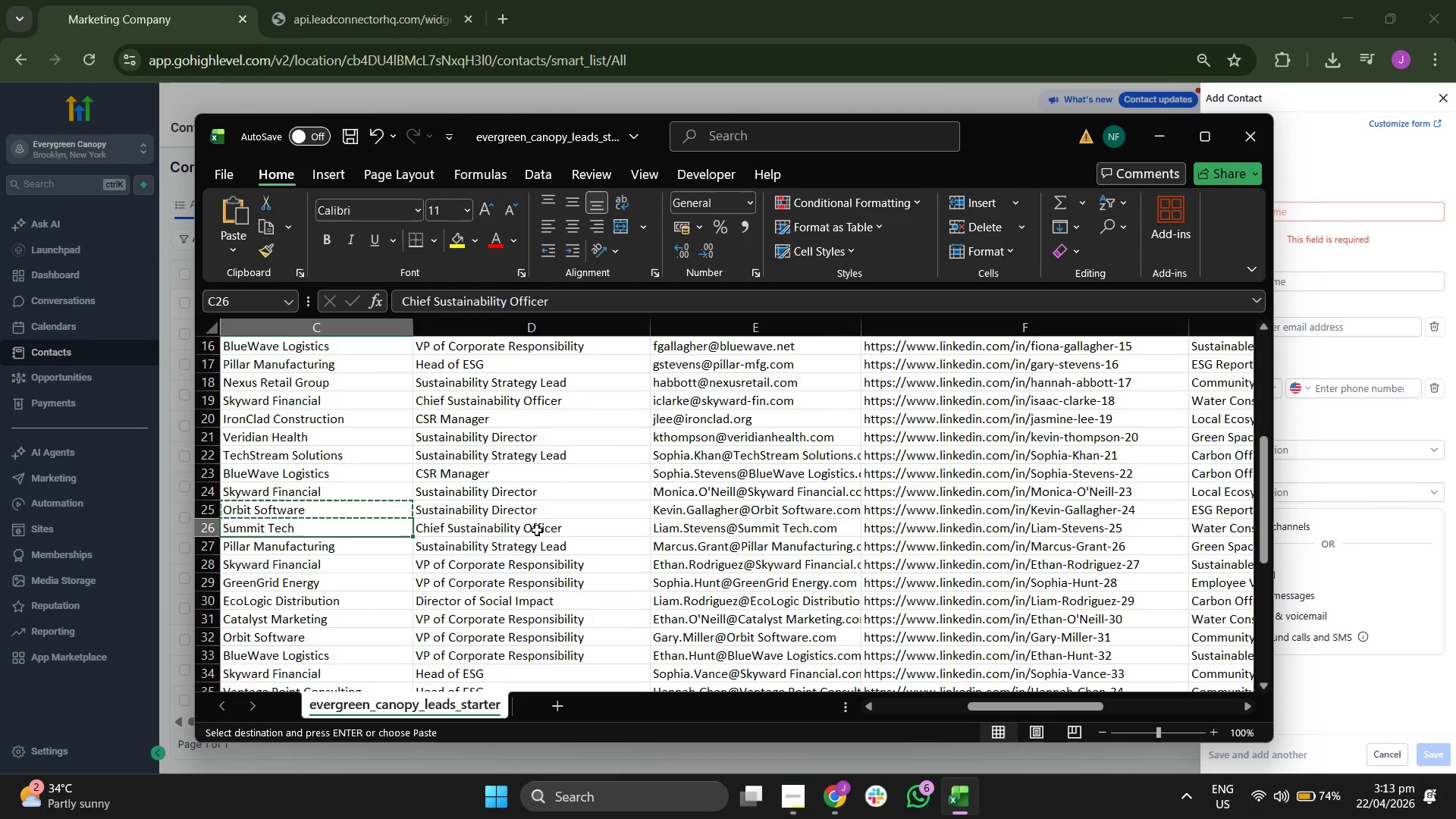 
key(ArrowLeft)
 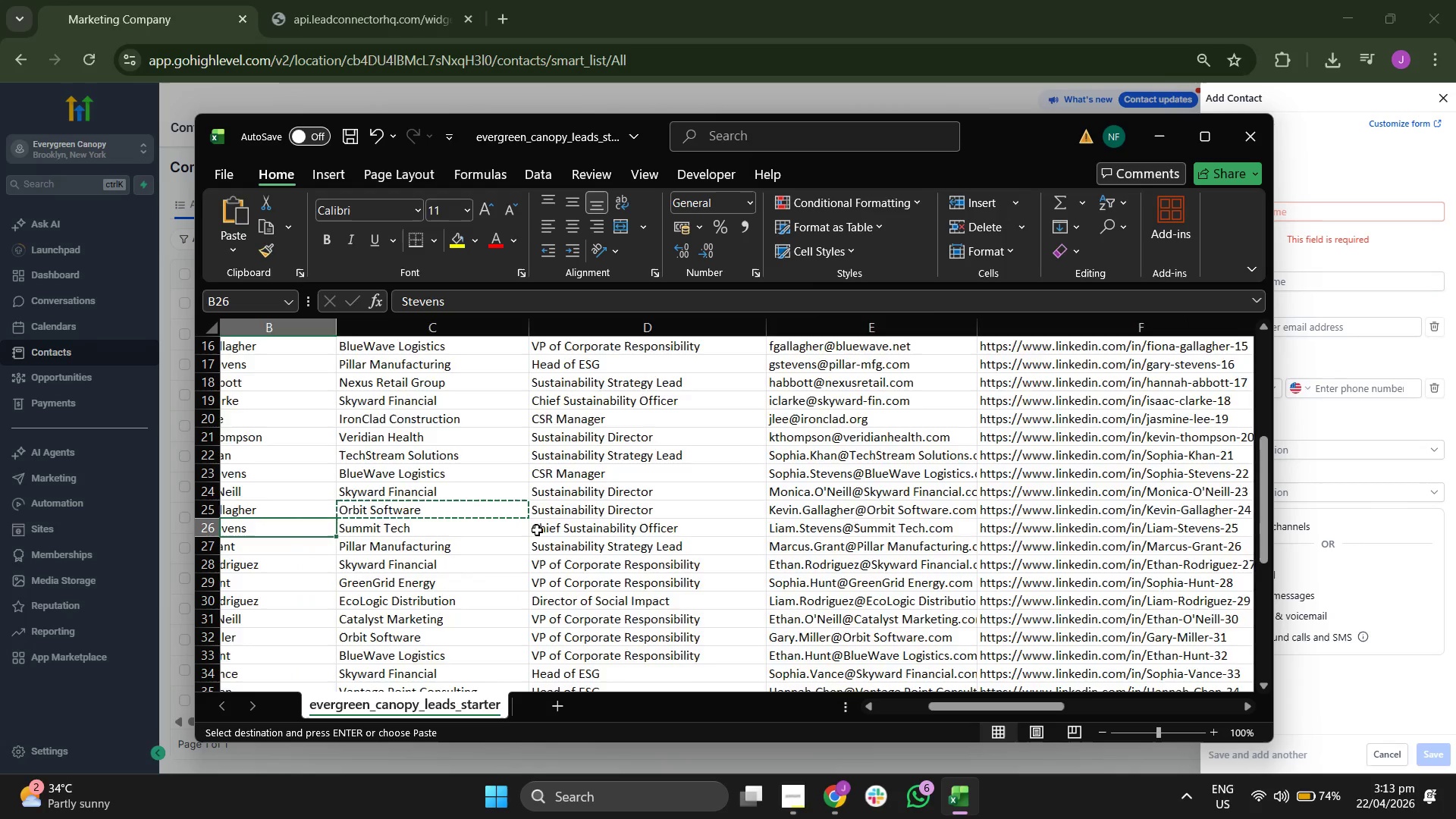 
key(ArrowLeft)
 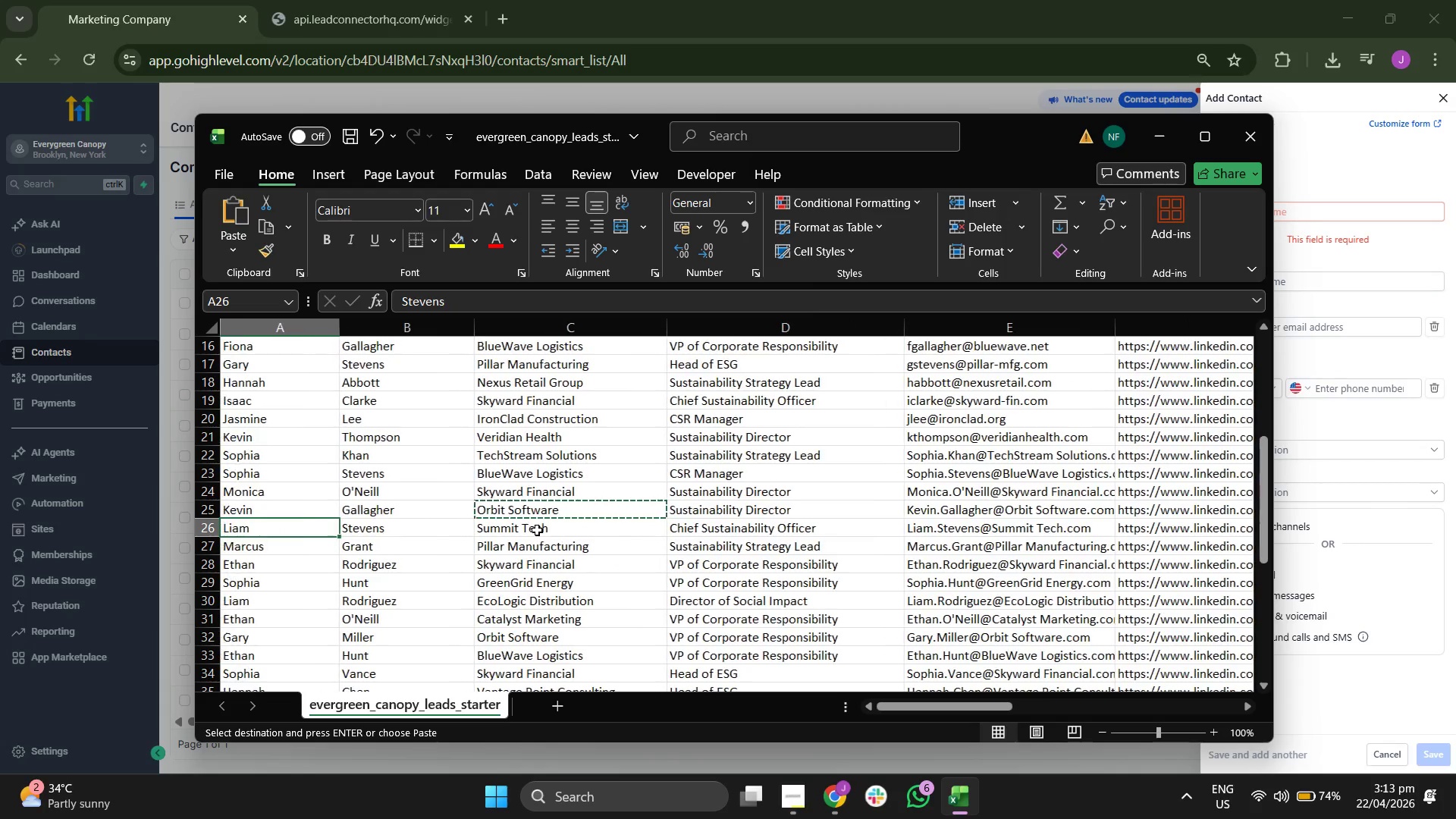 
key(ArrowLeft)
 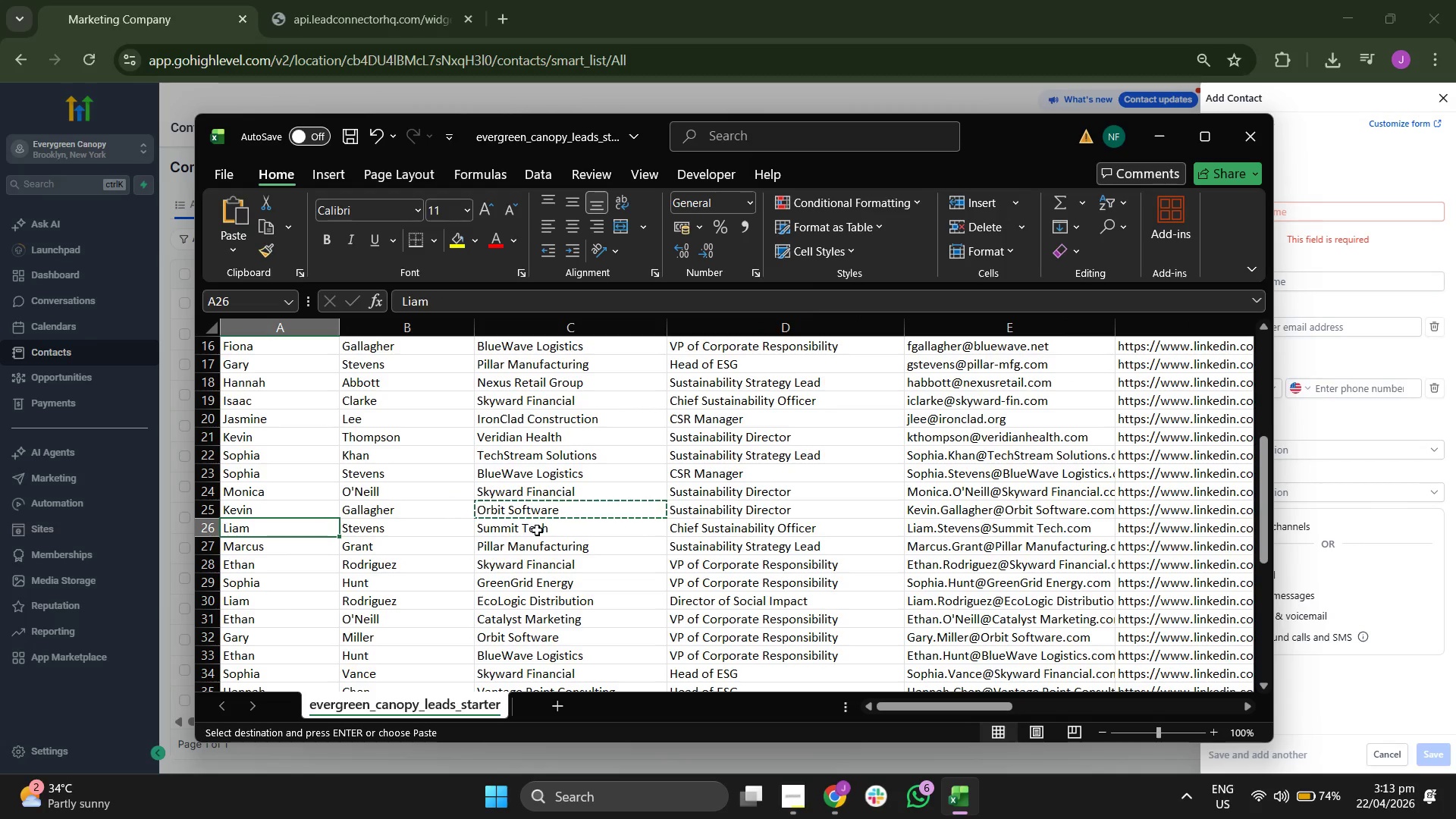 
key(ArrowRight)
 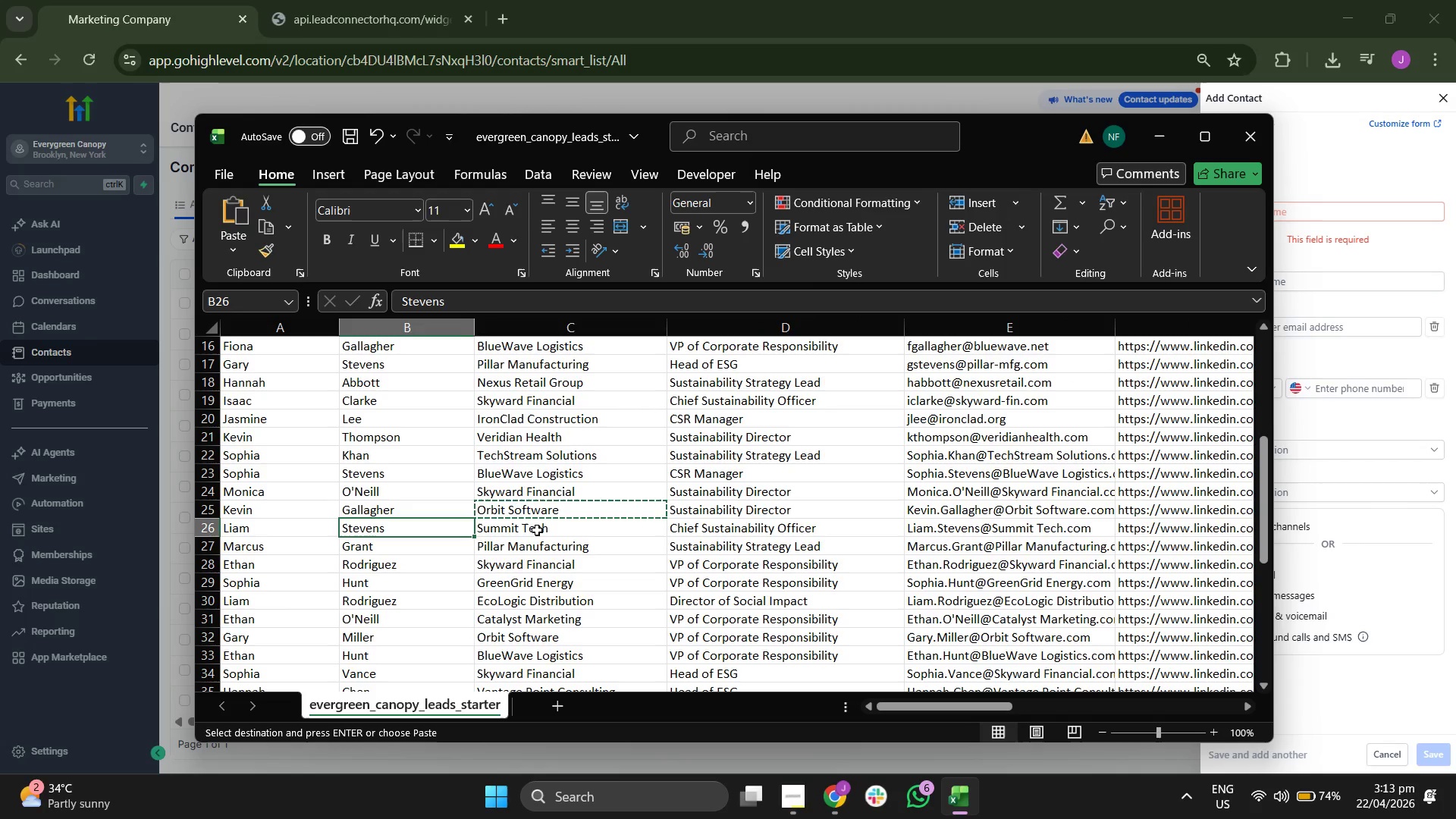 
key(ArrowRight)
 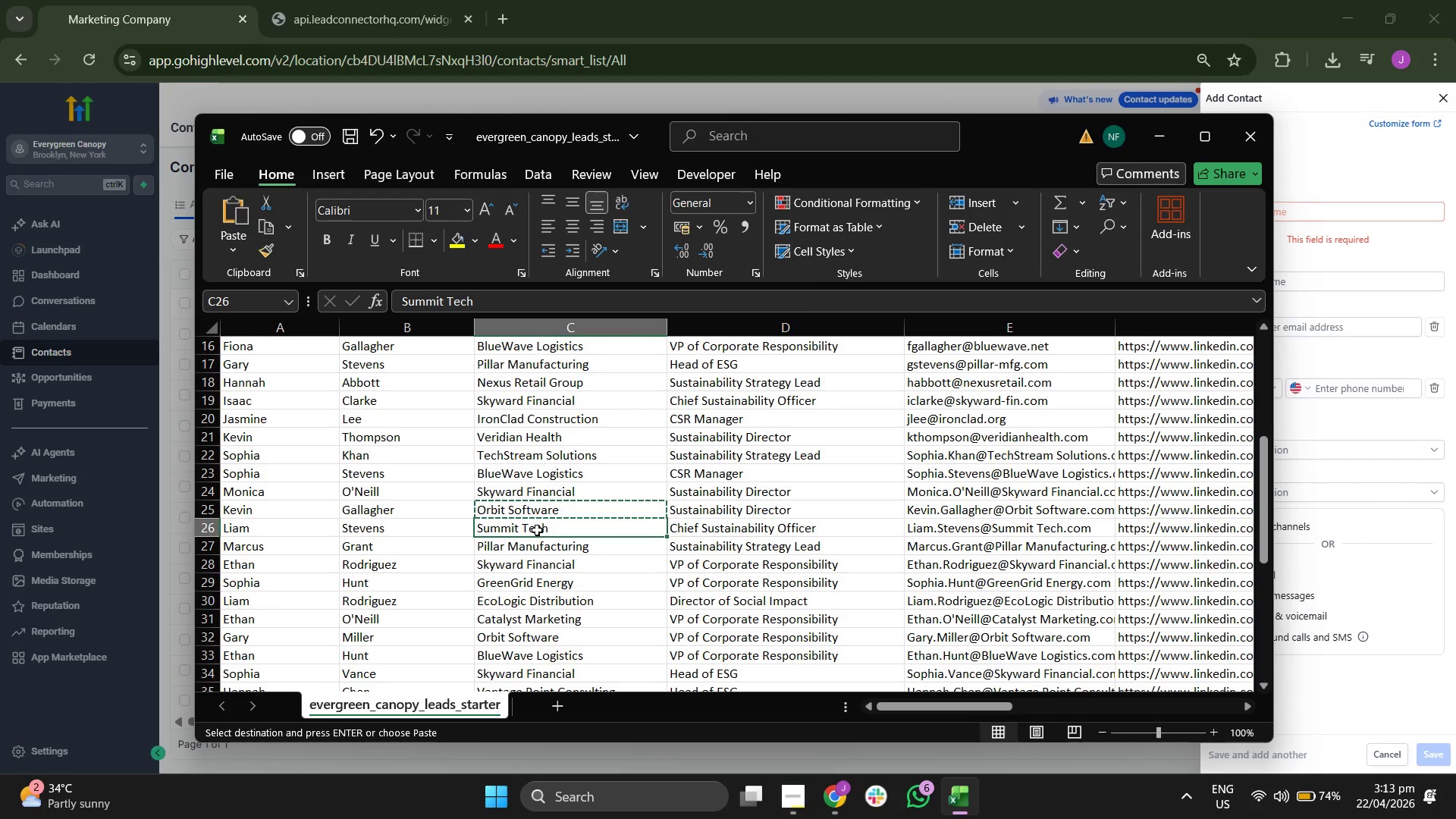 
key(ArrowRight)
 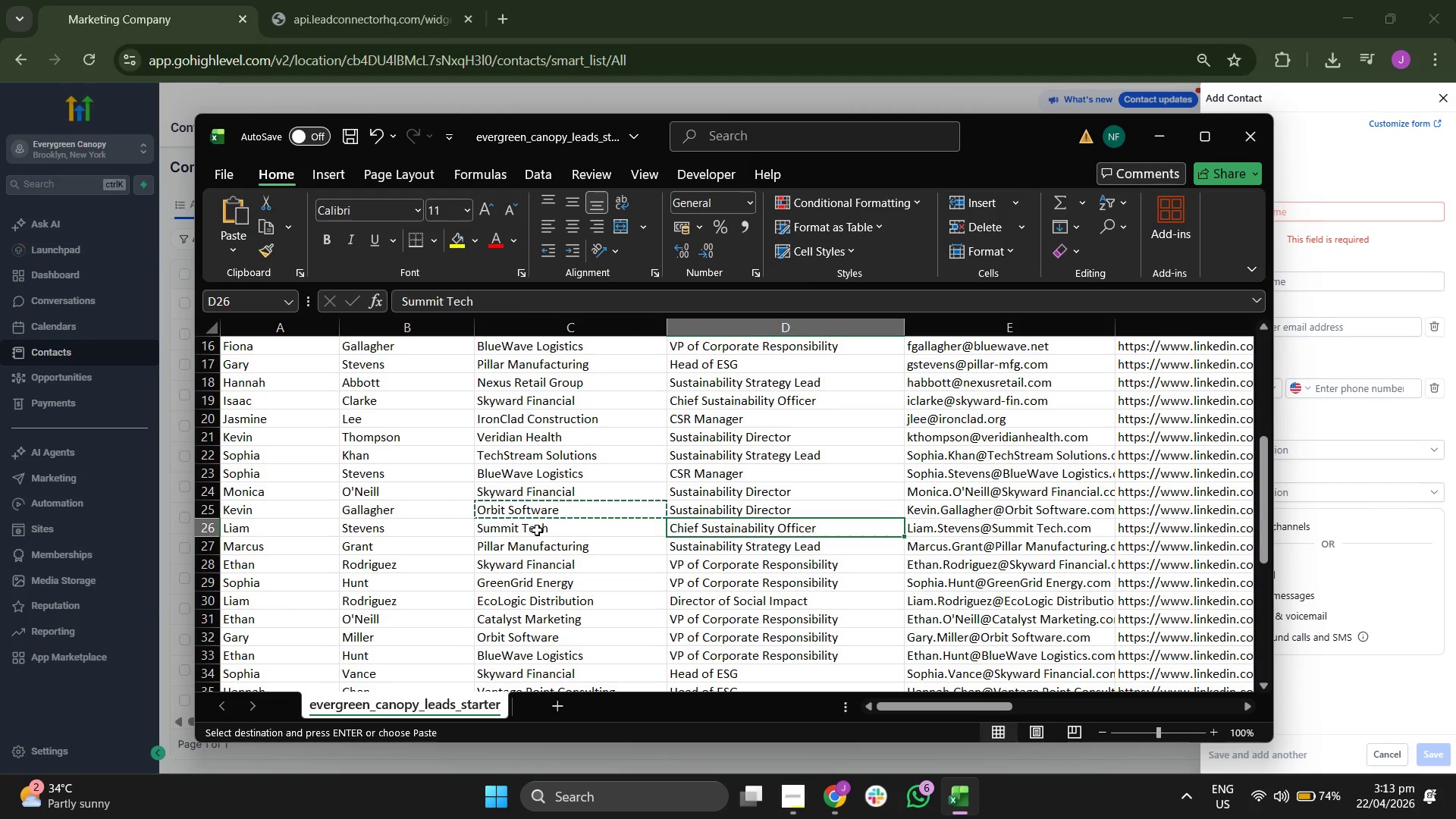 
key(ArrowRight)
 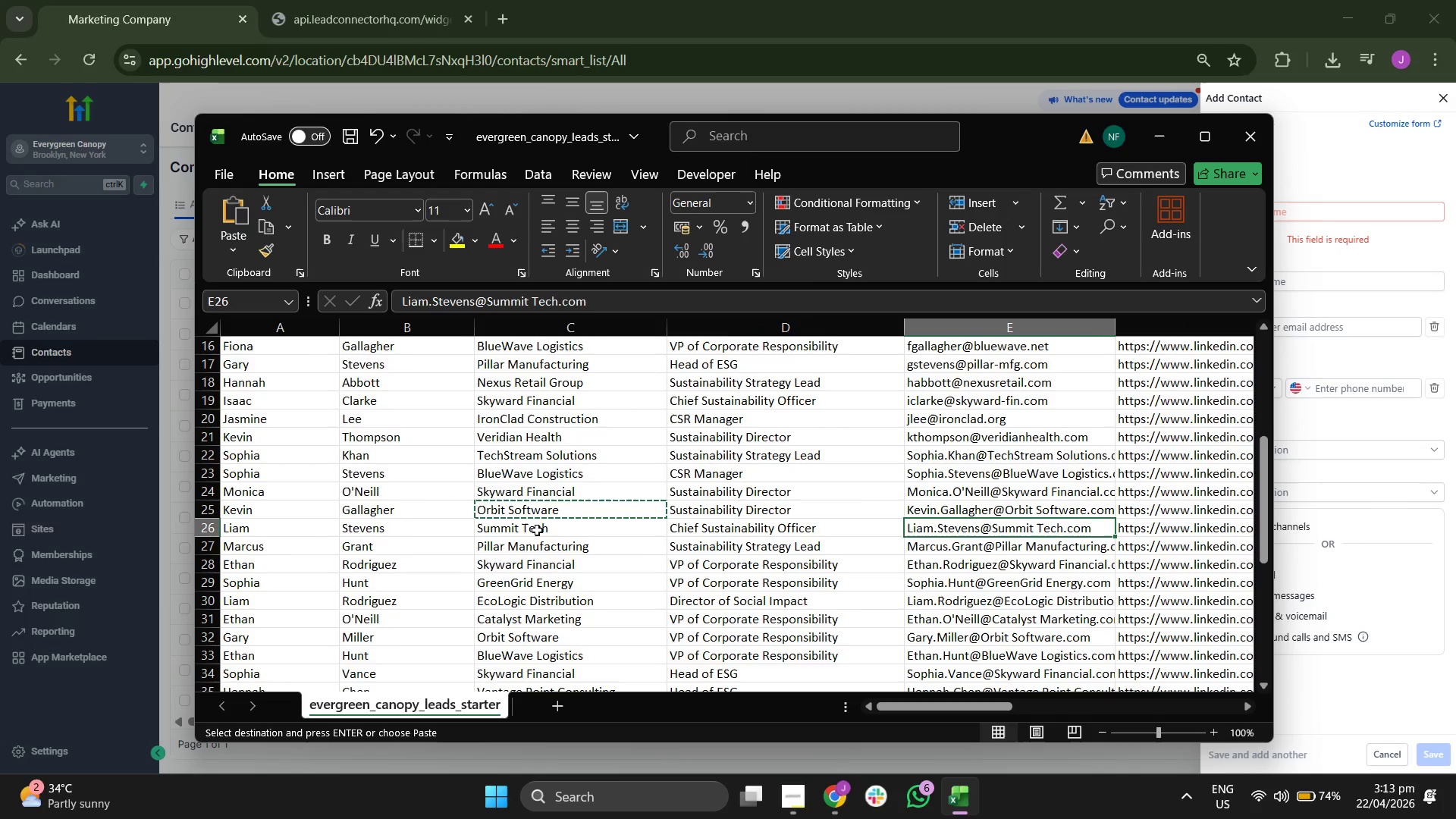 
key(ArrowRight)
 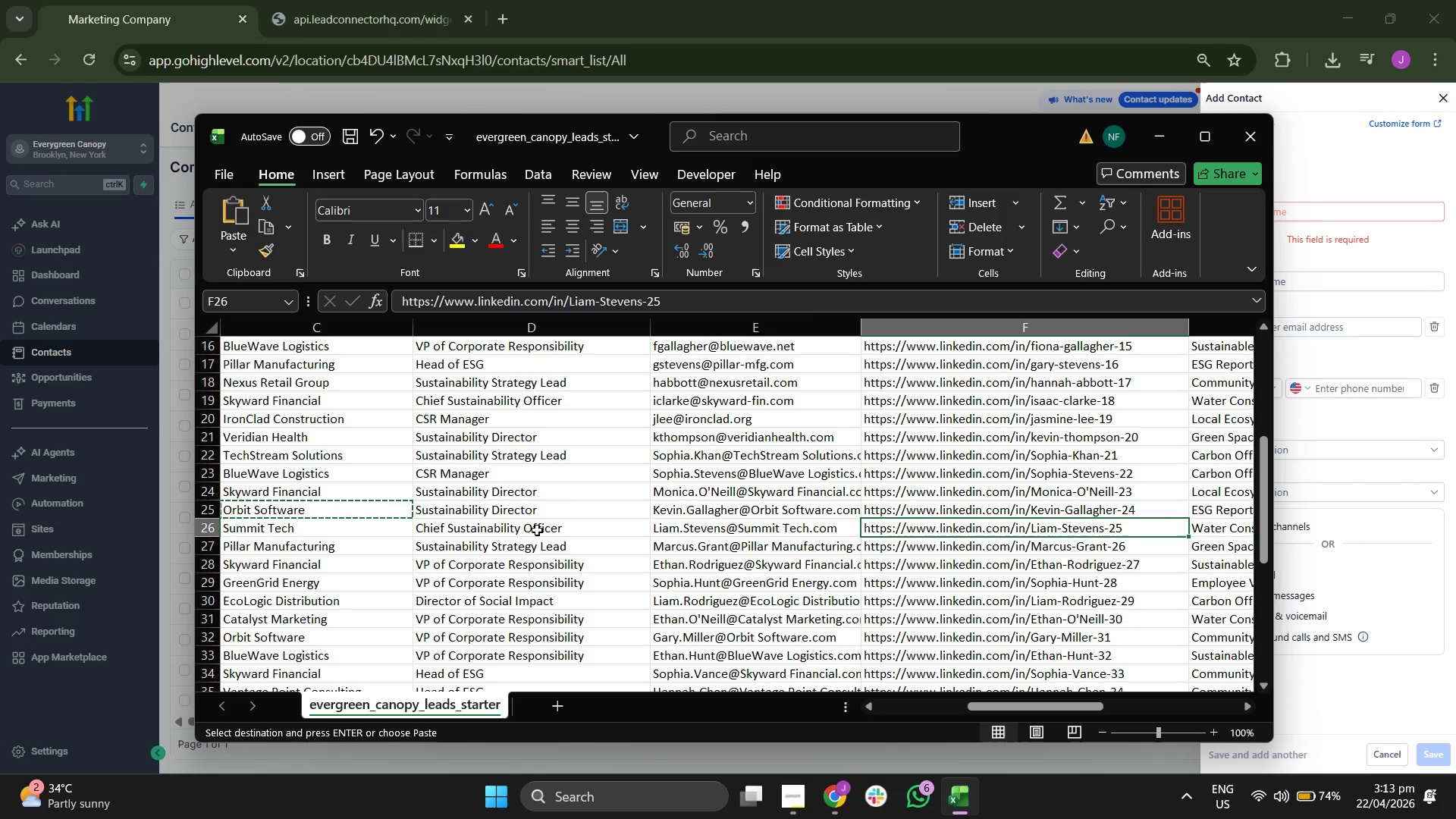 
key(Control+C)
 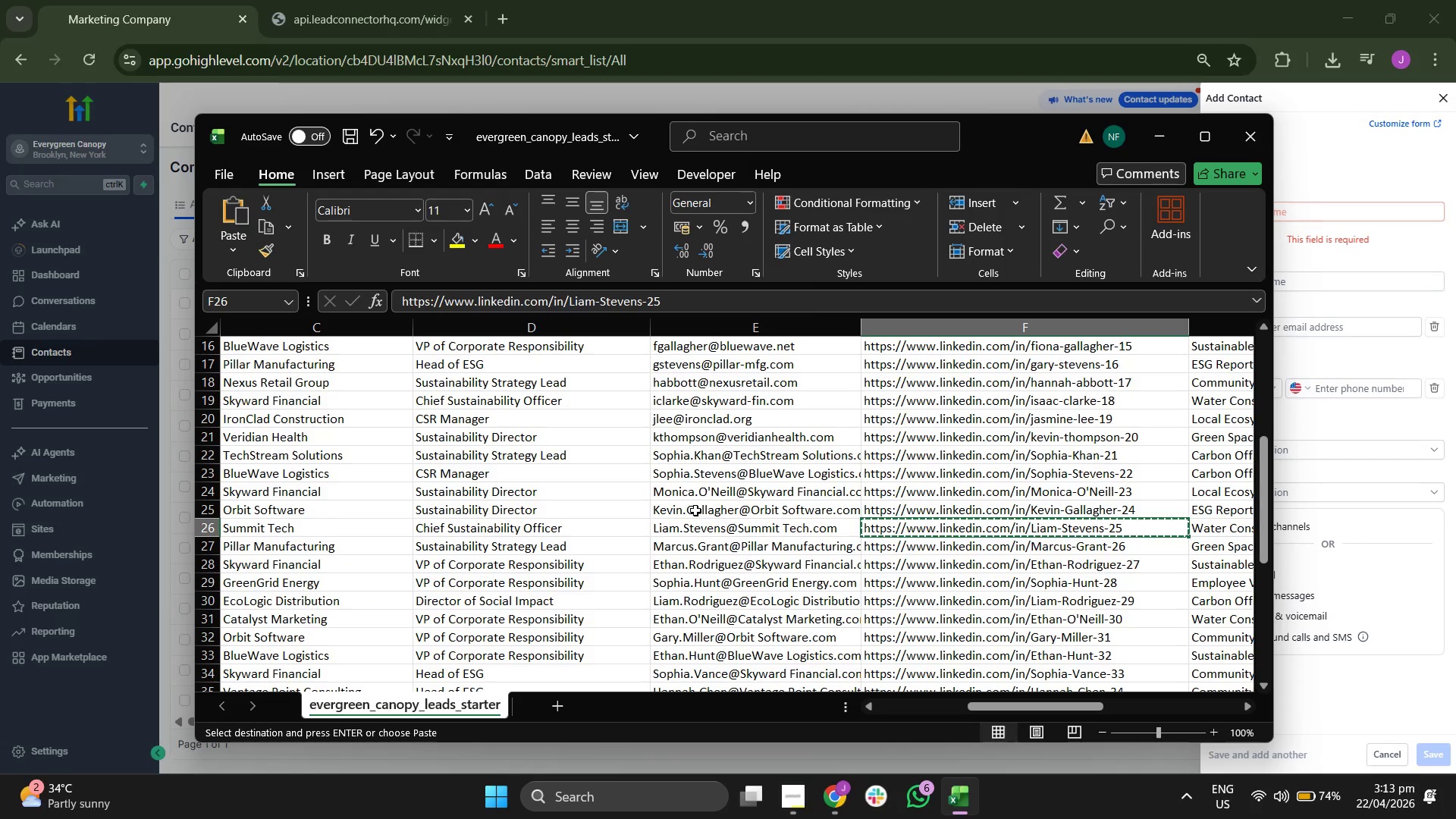 
left_click([695, 526])
 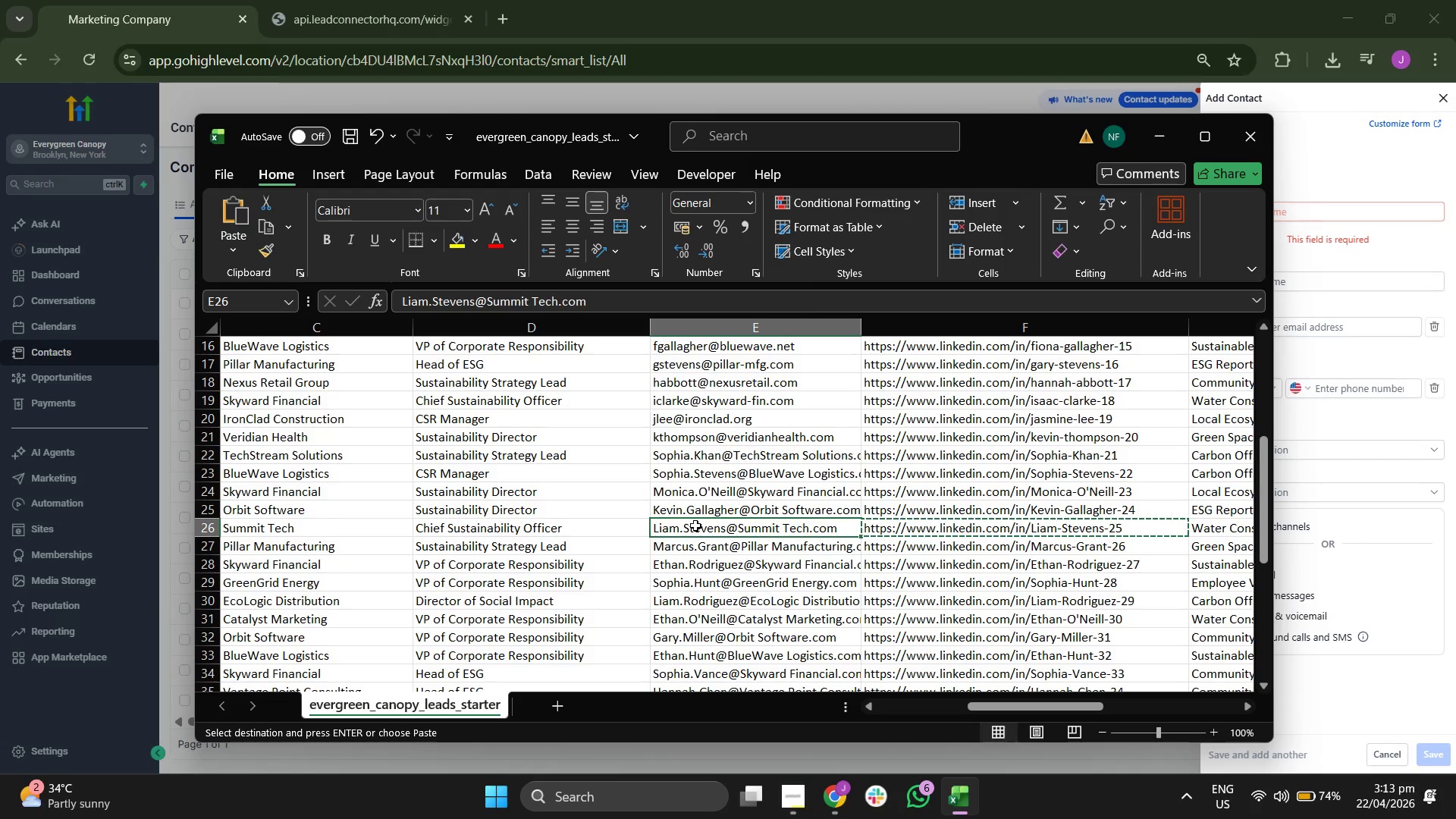 
key(Control+C)
 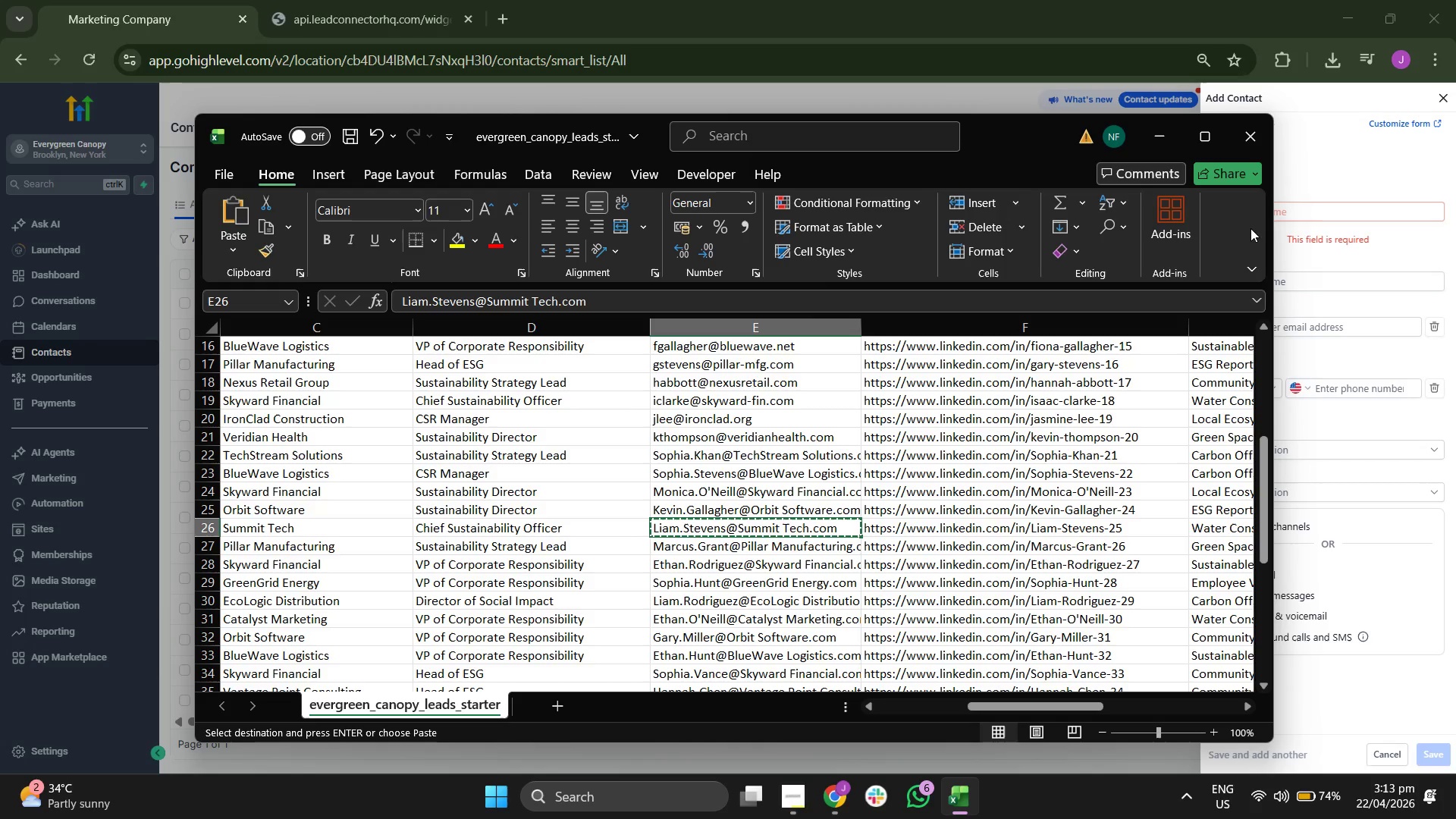 
left_click([1309, 203])
 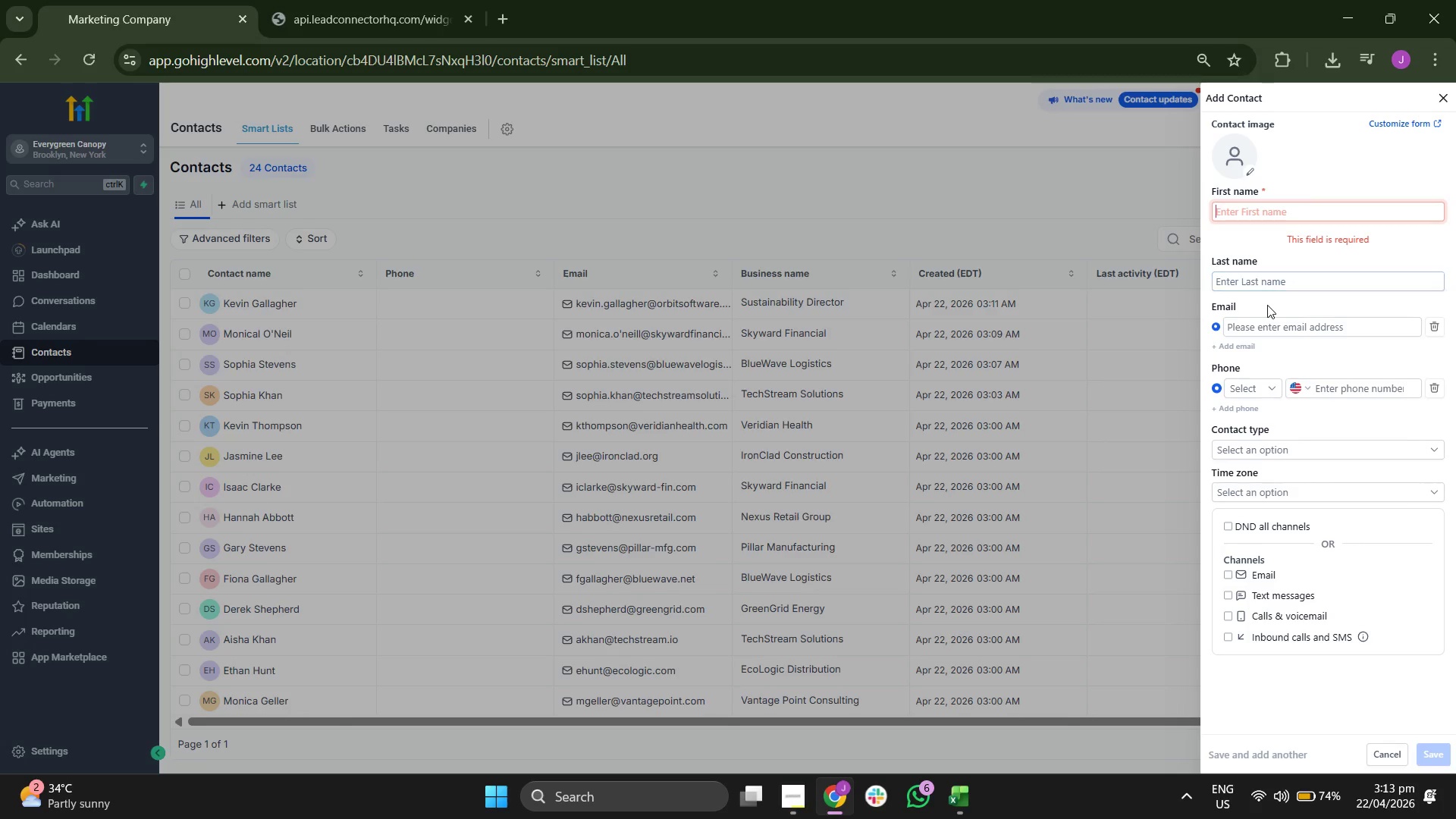 
left_click([1267, 333])
 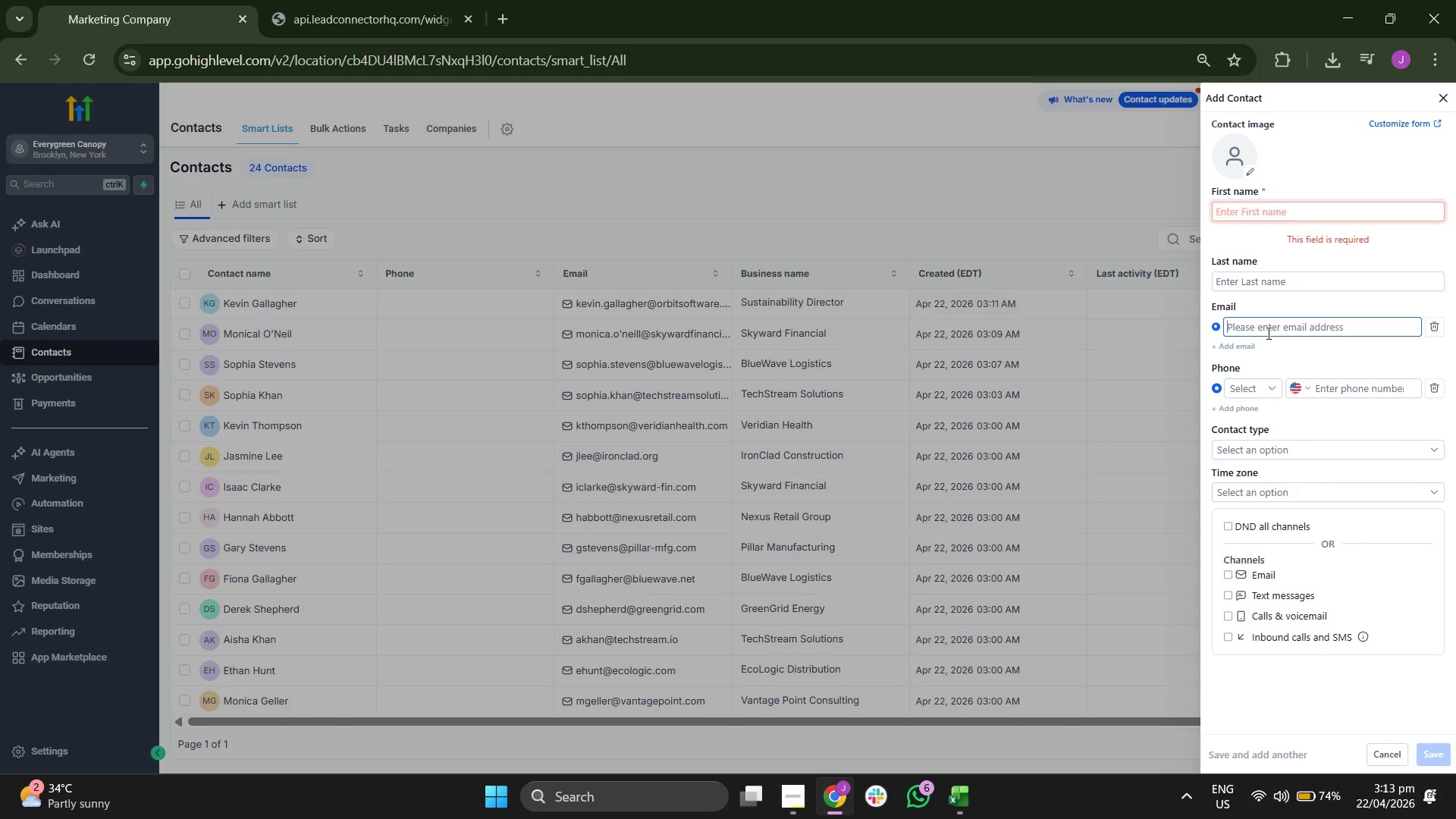 
key(Control+V)
 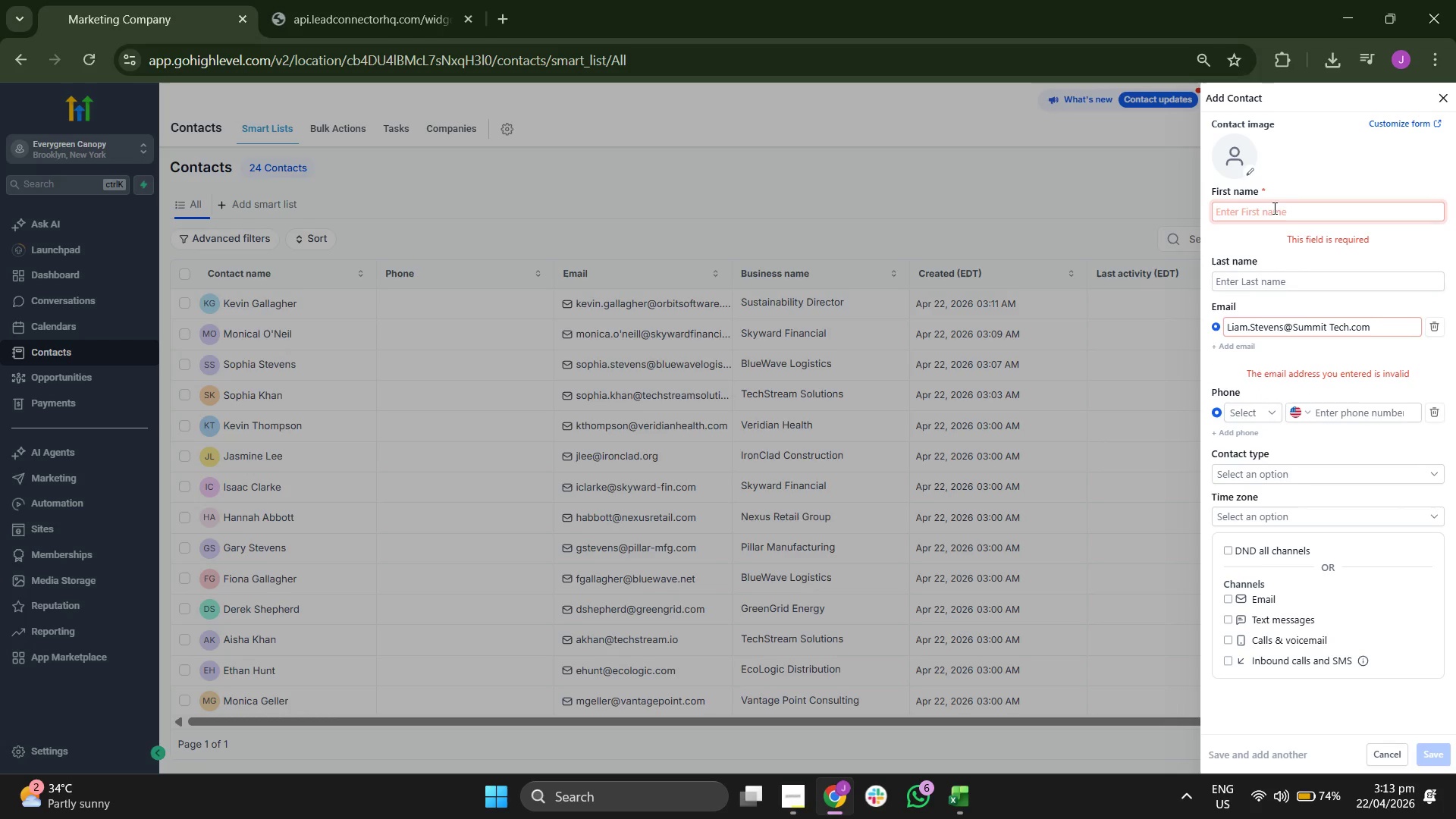 
type(Liam)
key(Tab)
type(Stevens)
 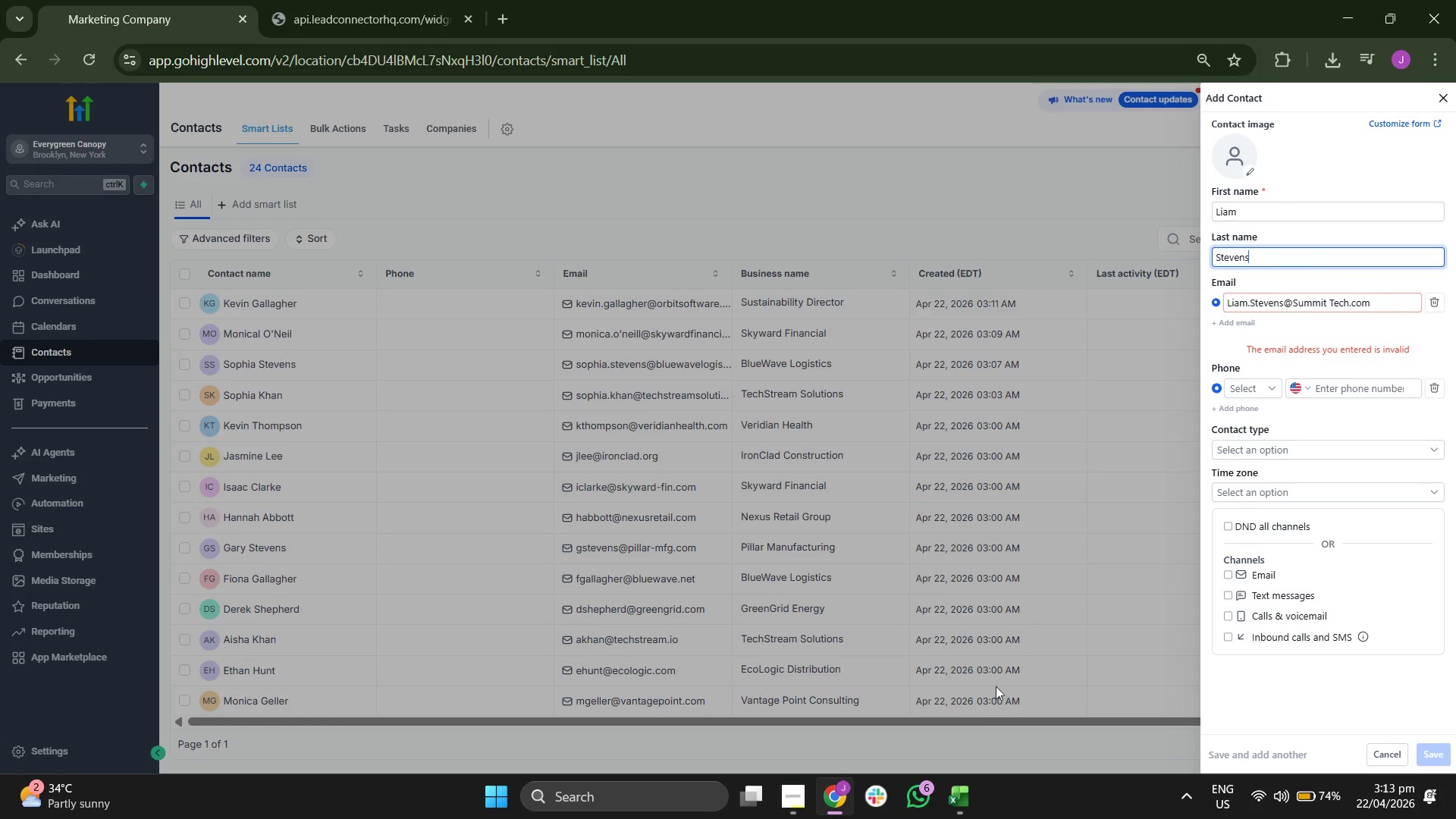 
left_click([943, 818])
 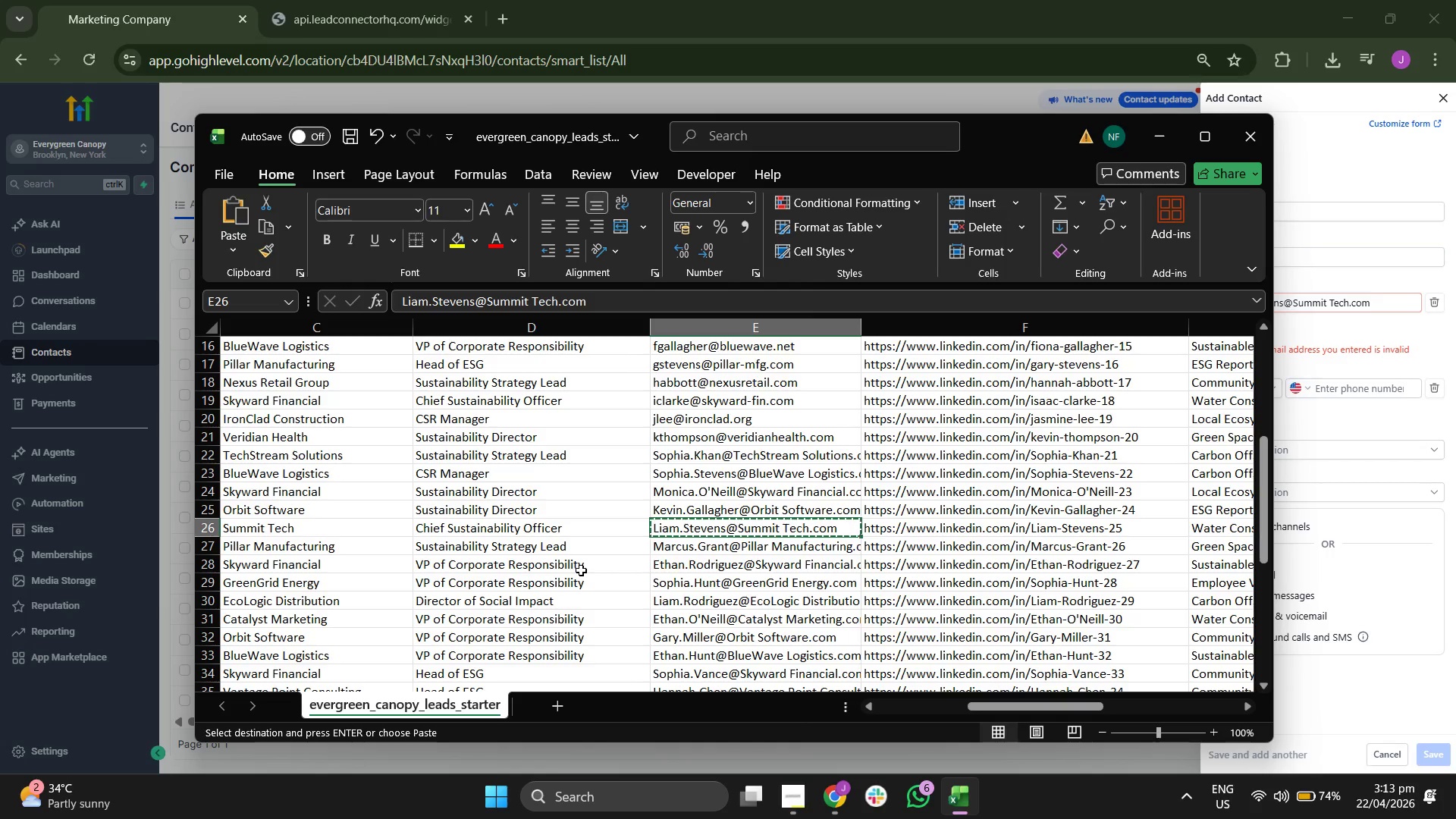 
key(ArrowLeft)
 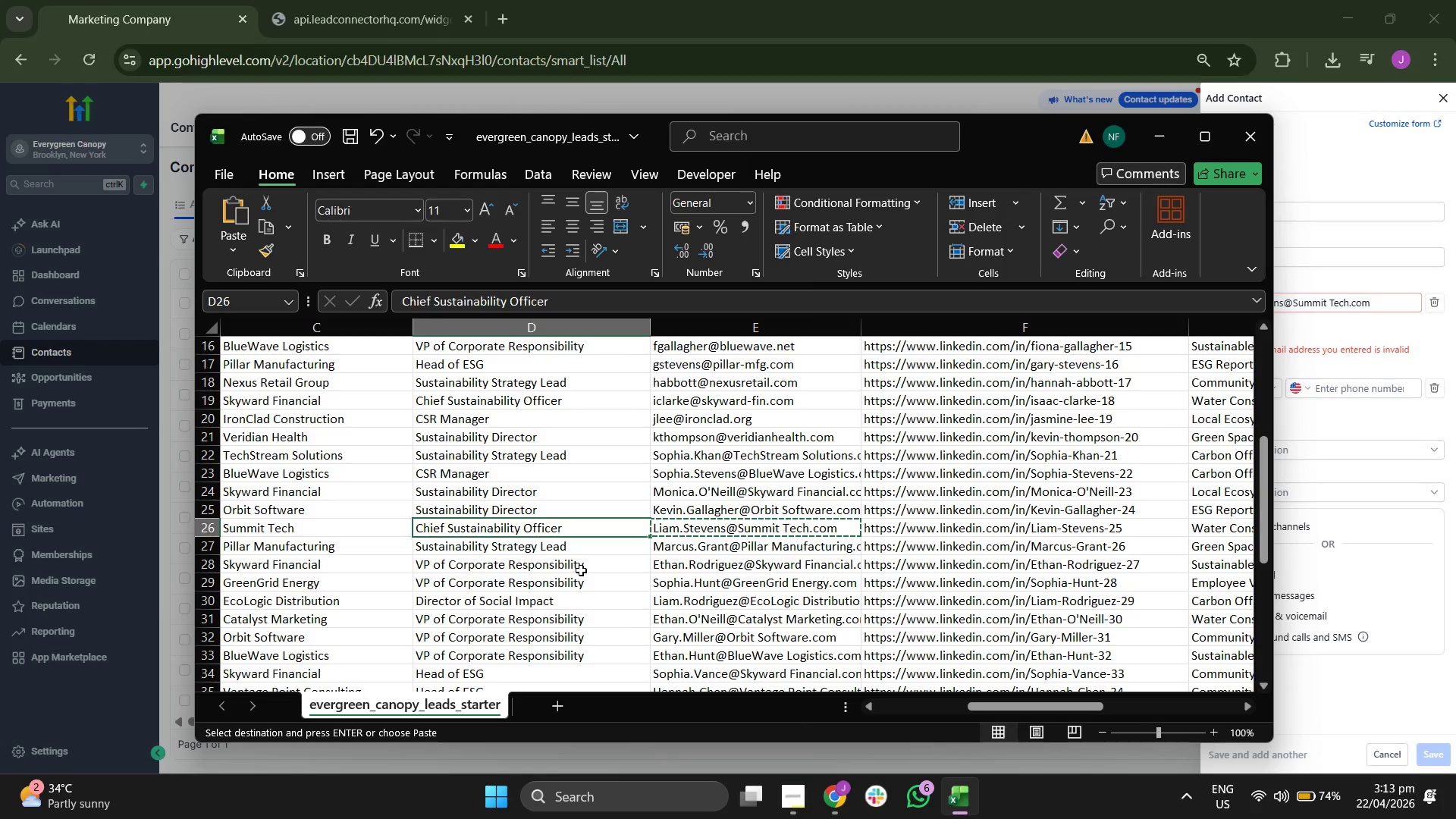 
key(ArrowLeft)
 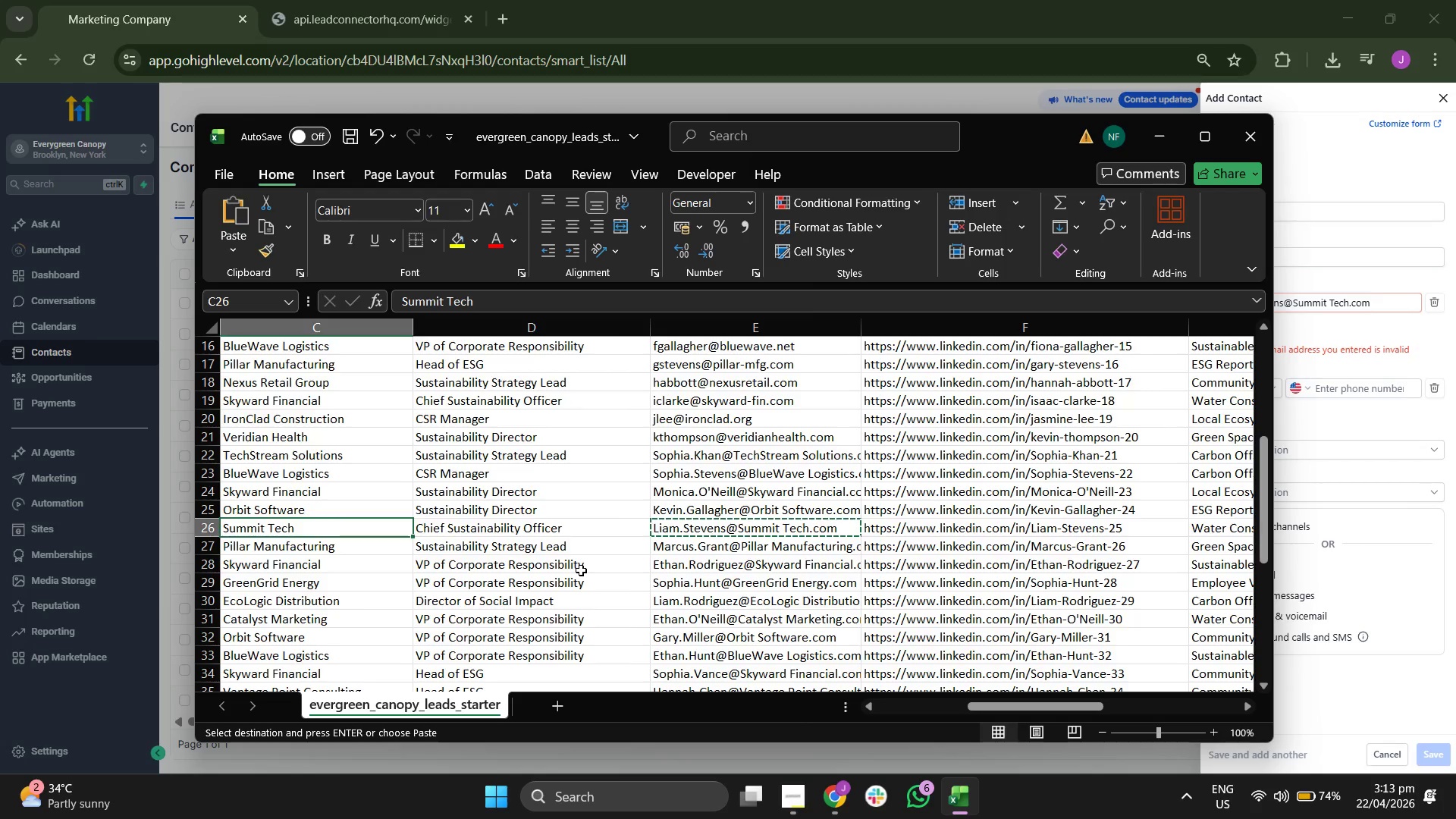 
key(ArrowLeft)
 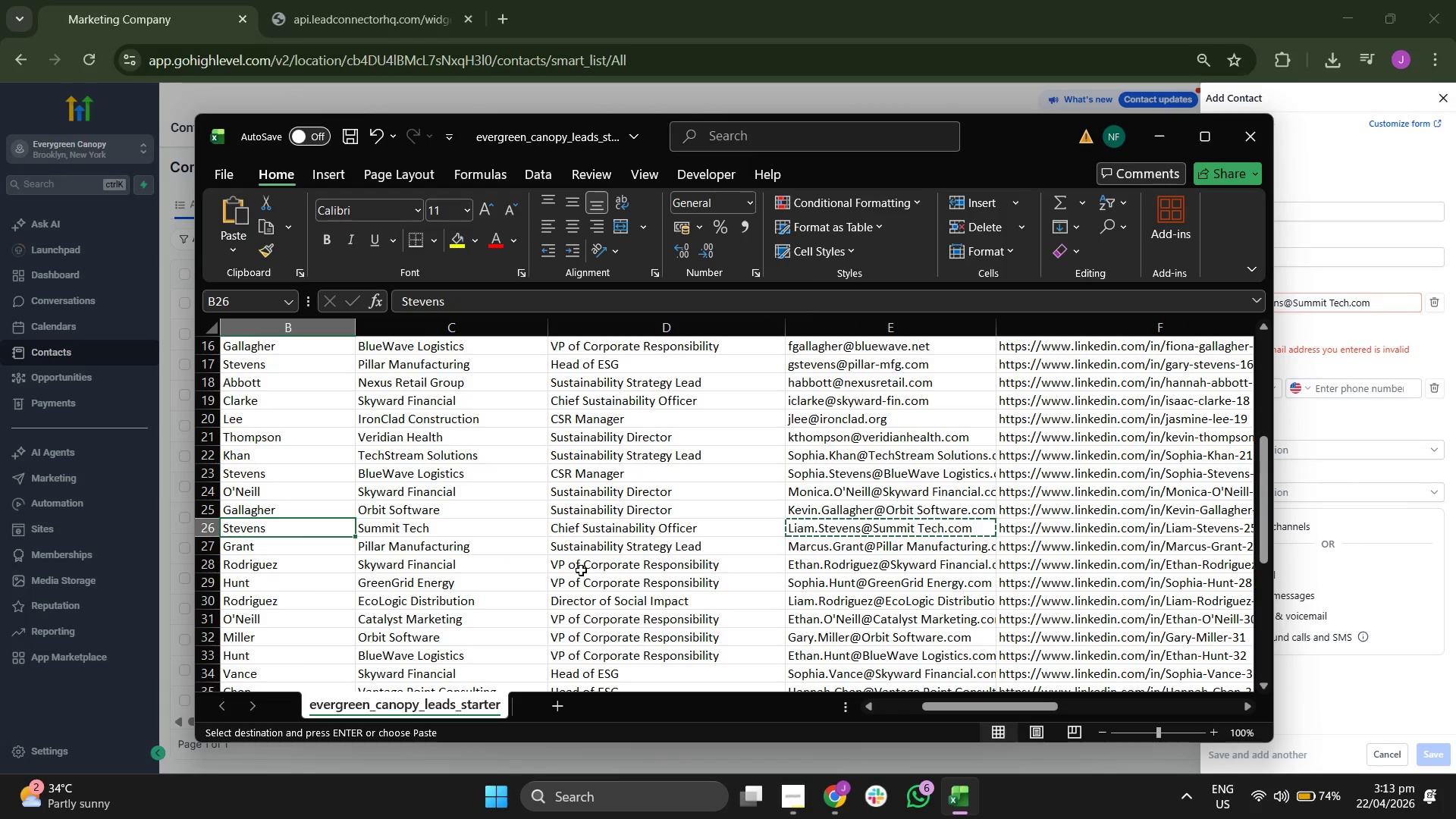 
key(ArrowRight)
 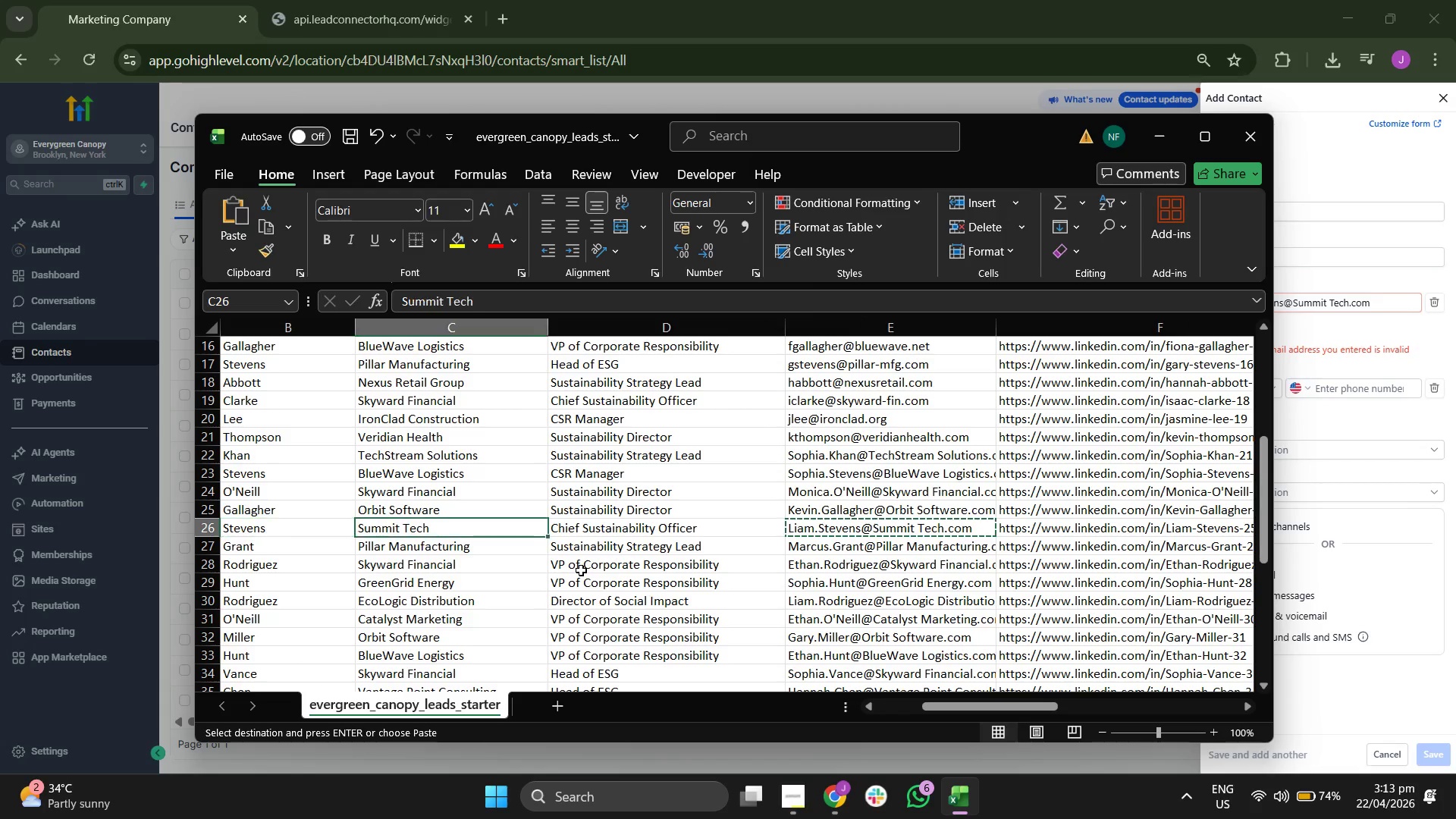 
key(ArrowRight)
 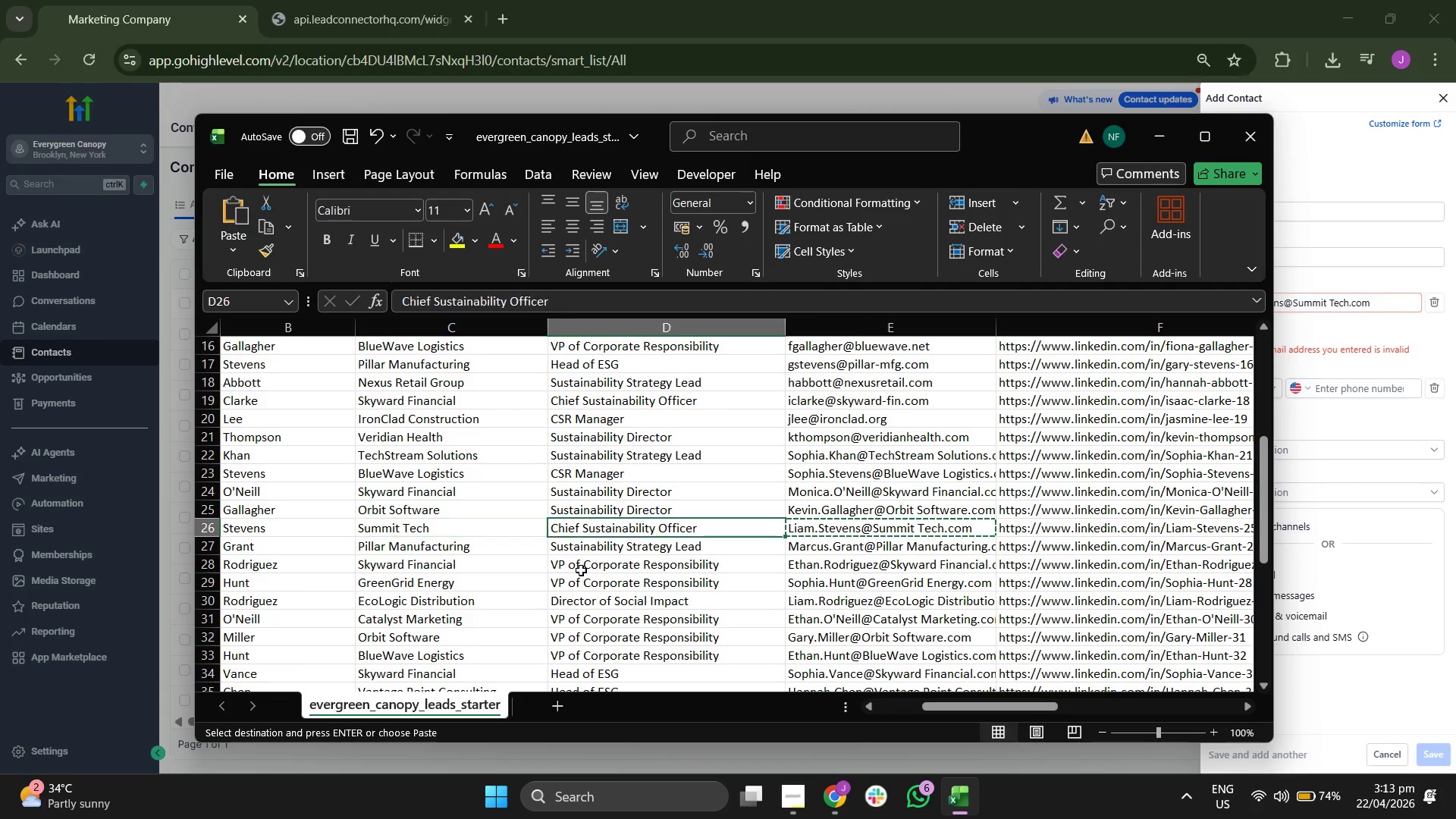 
key(ArrowRight)
 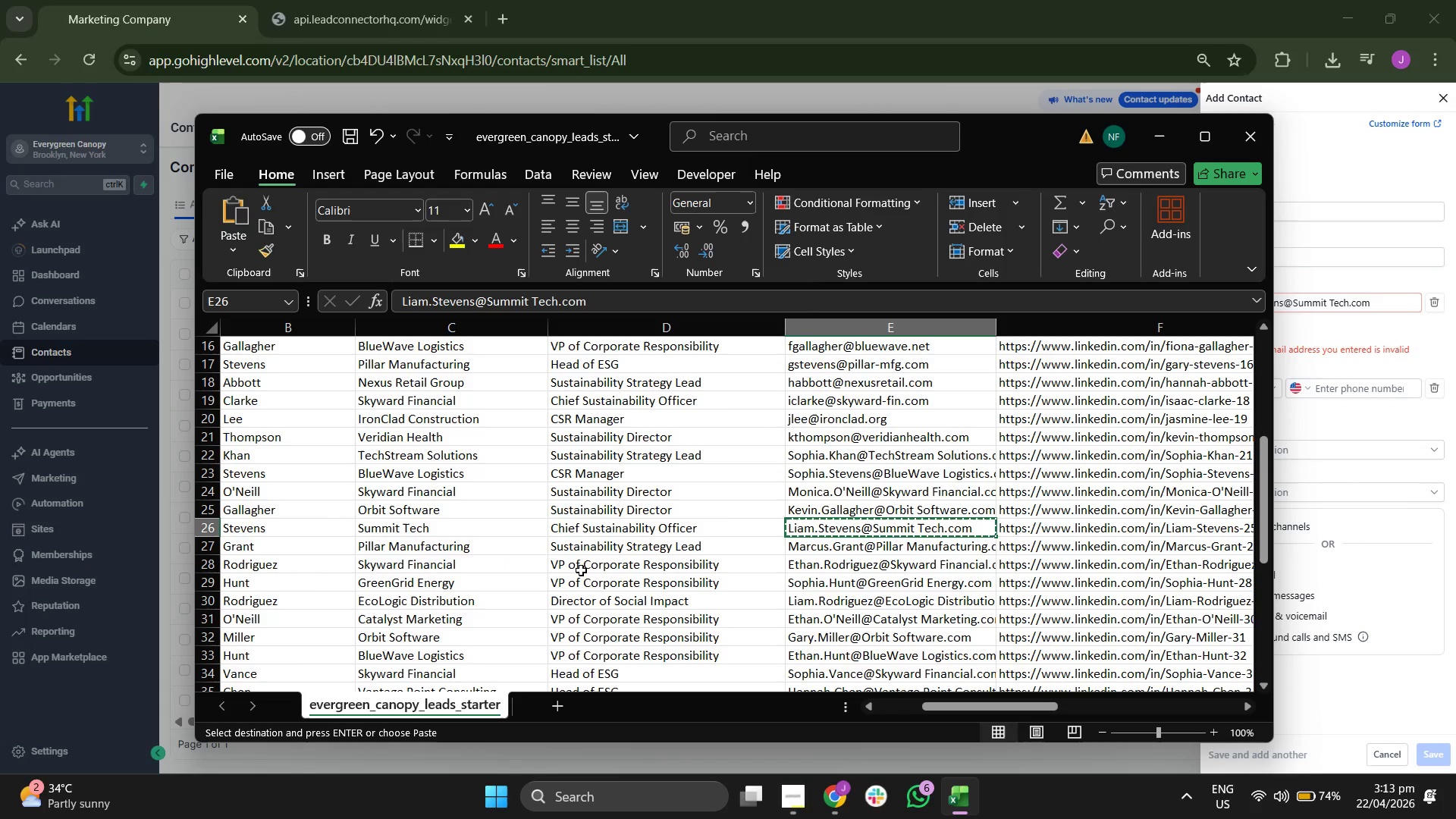 
key(ArrowRight)
 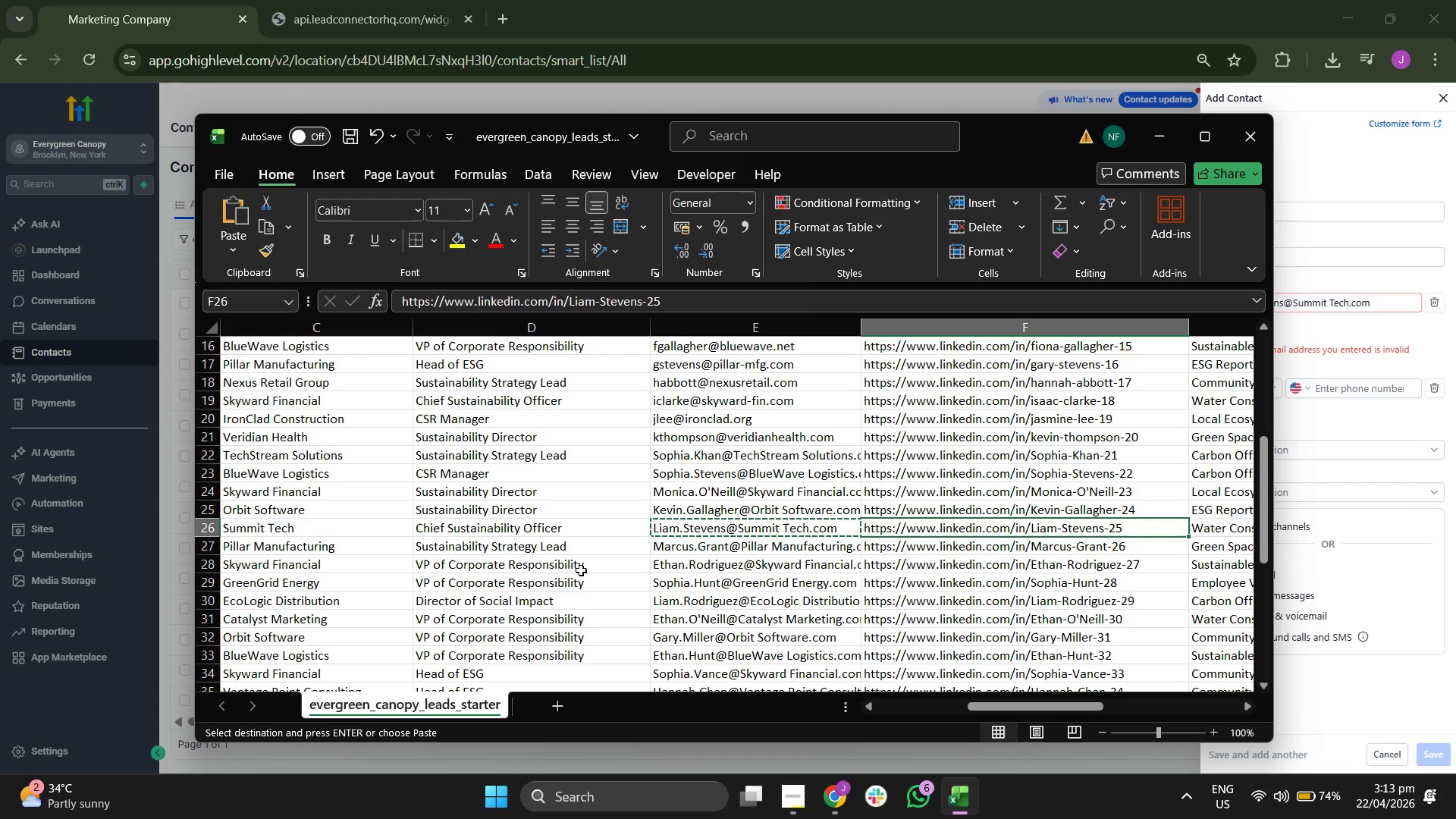 
key(Control+C)
 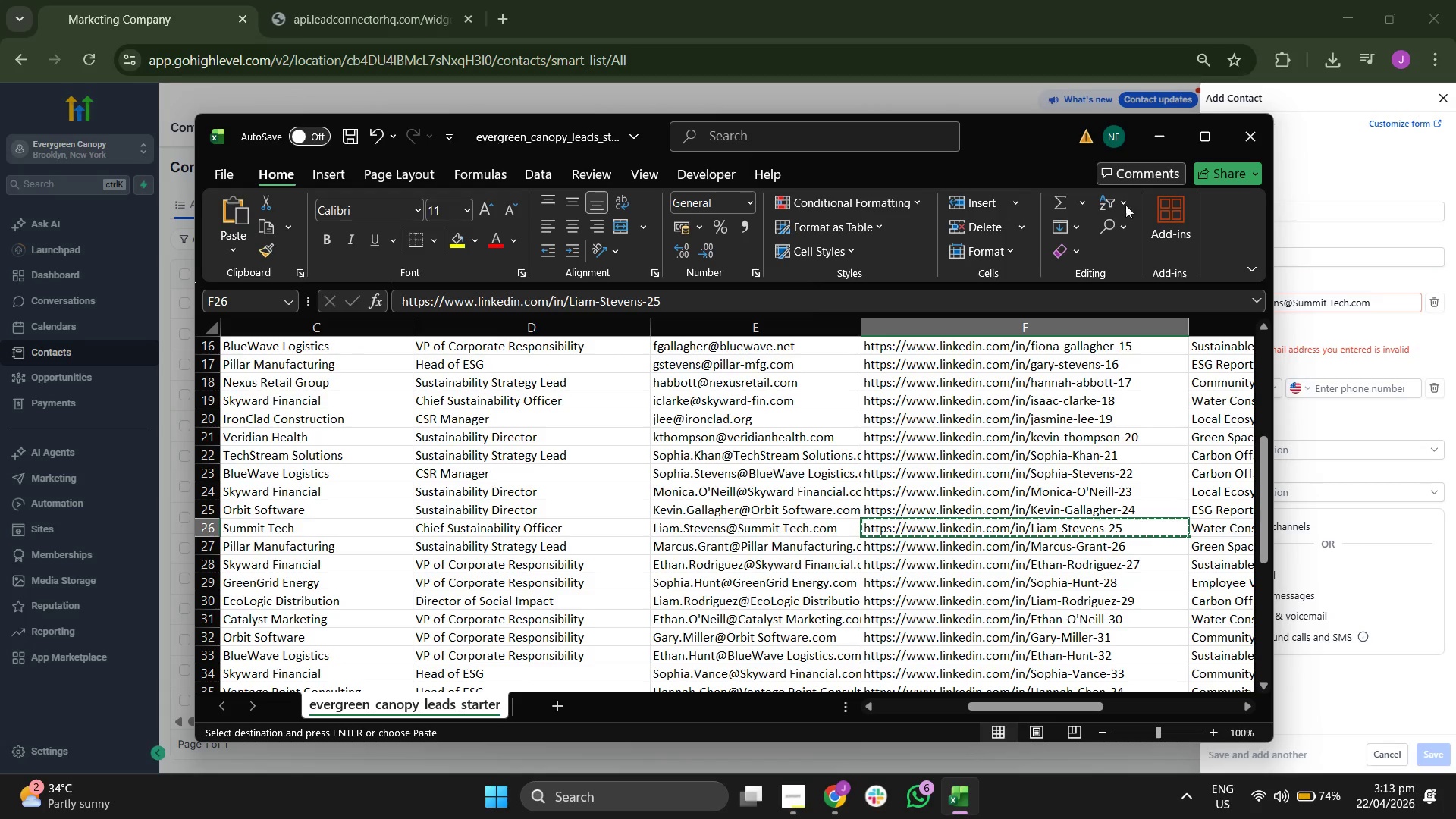 
left_click([1155, 148])
 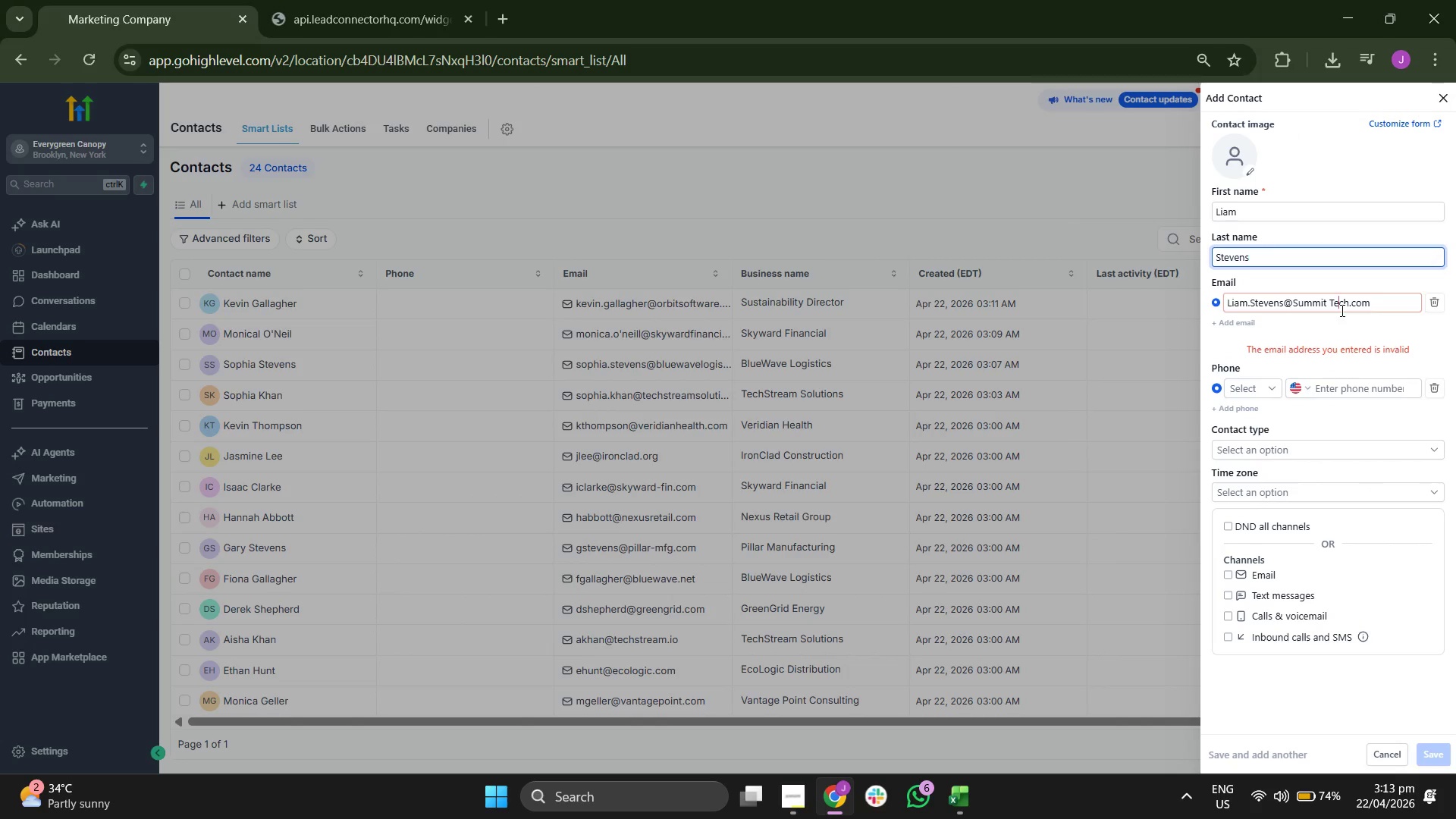 
key(ArrowLeft)
 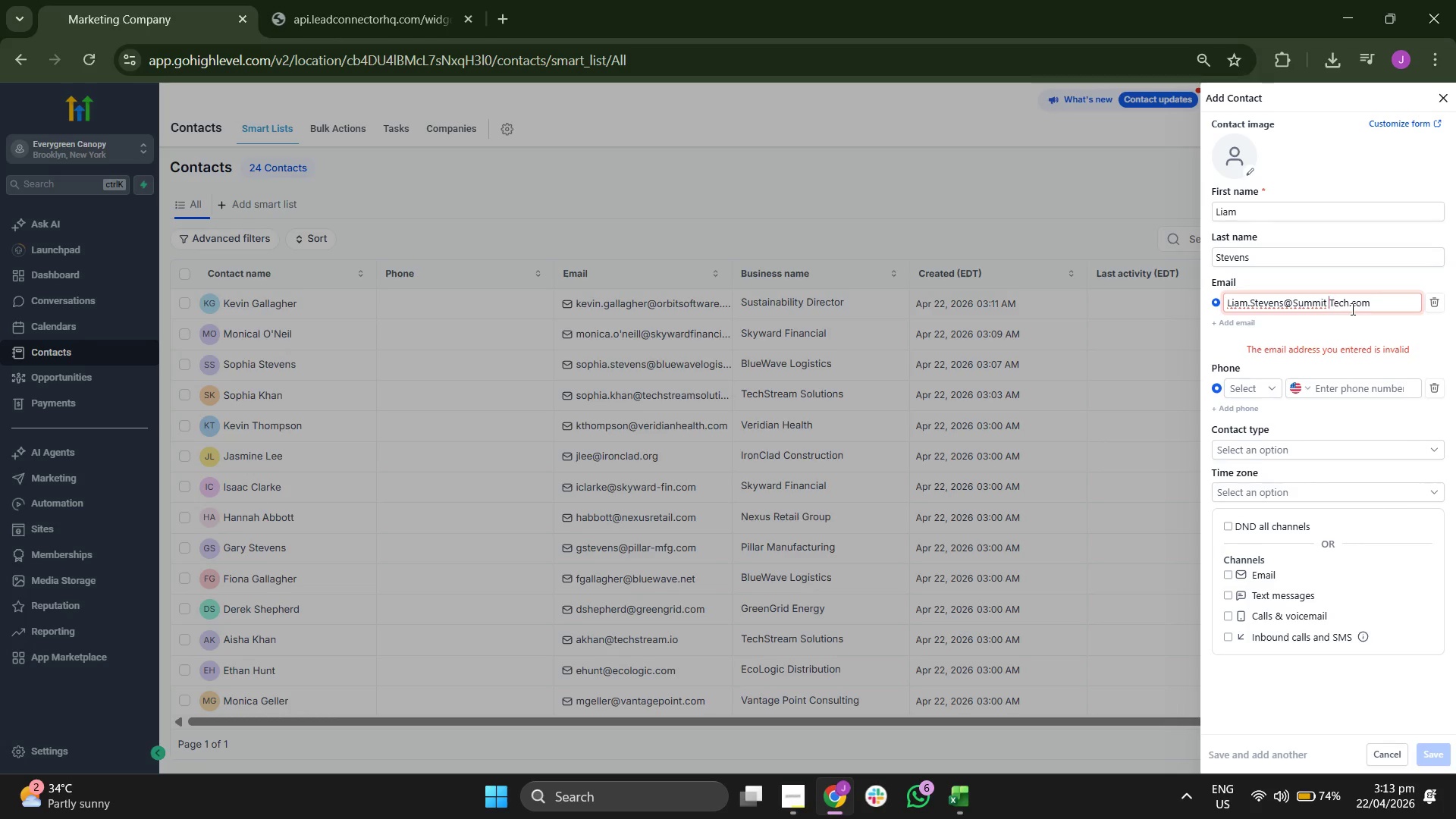 
key(ArrowLeft)
 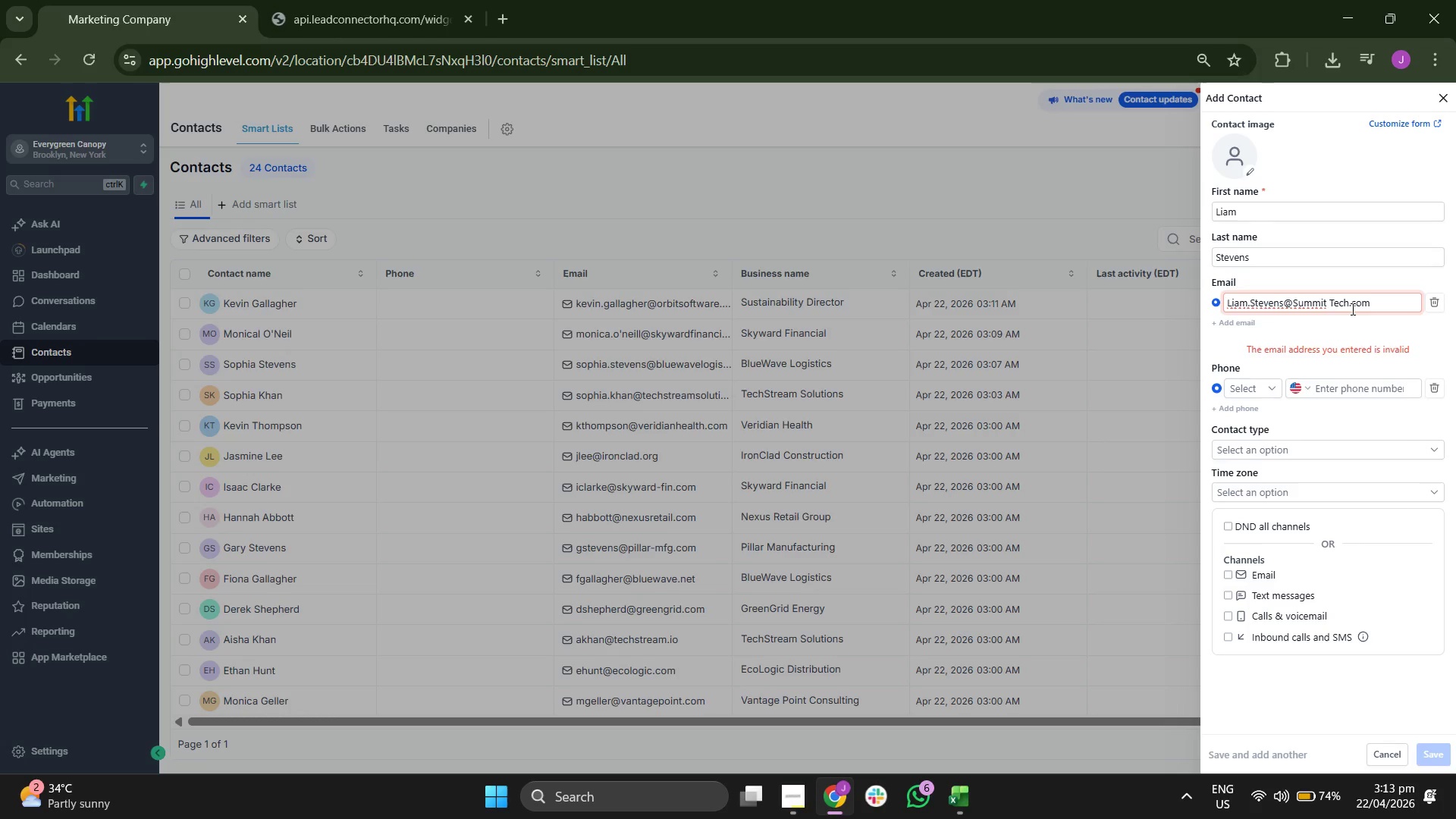 
key(Backspace)
 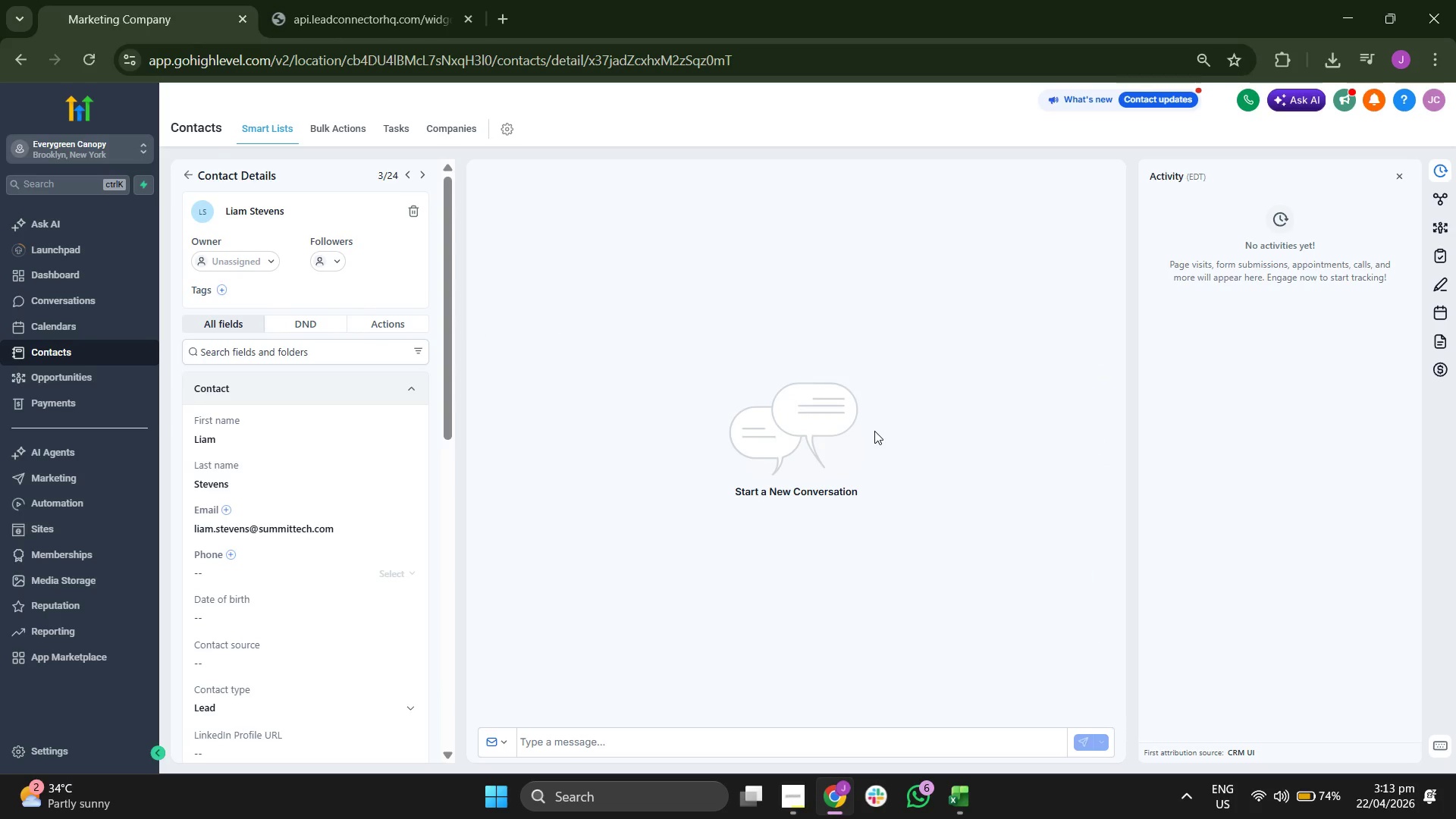 
wait(7.83)
 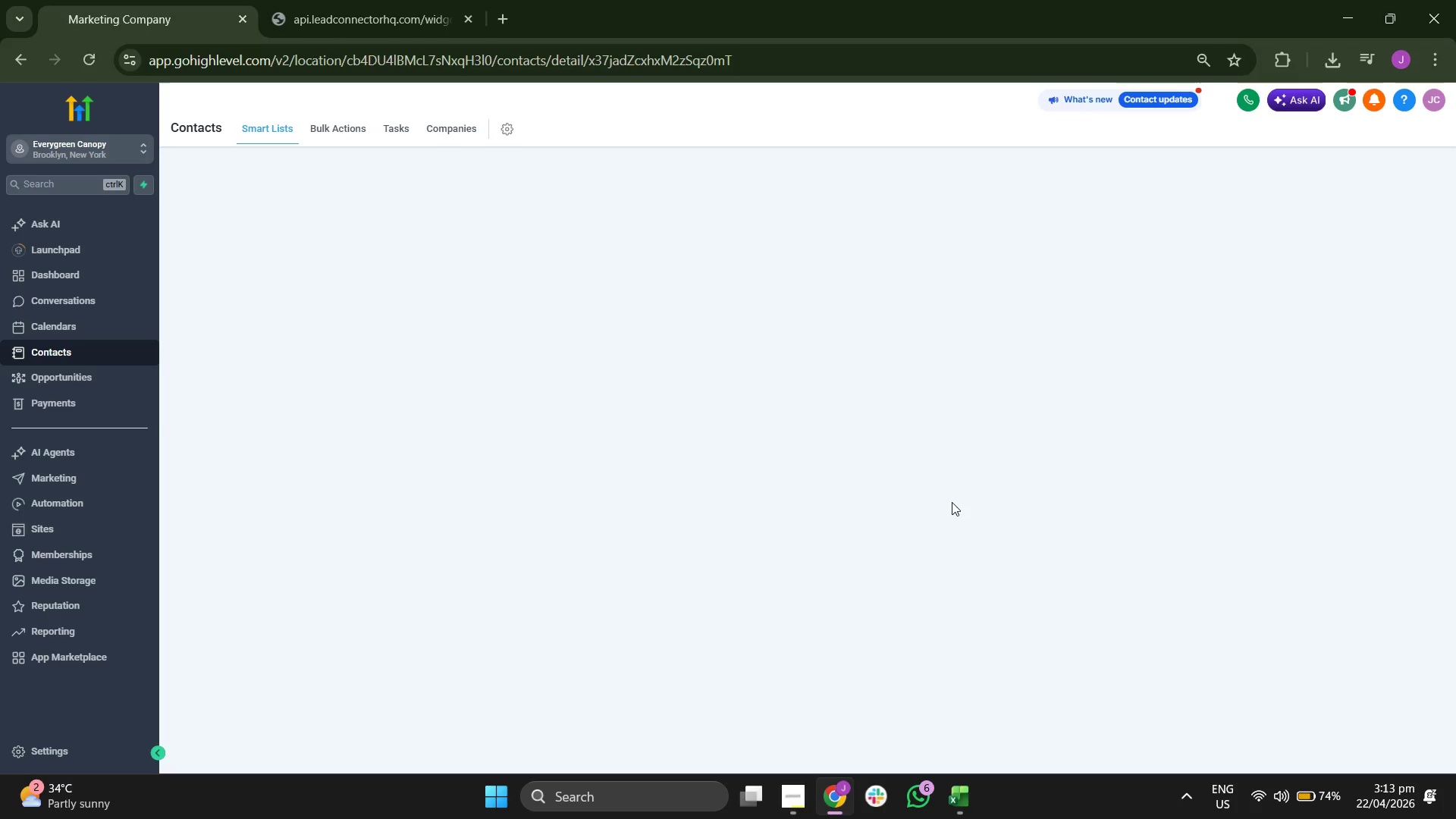 
scroll: coordinate [354, 472], scroll_direction: down, amount: 2.0
 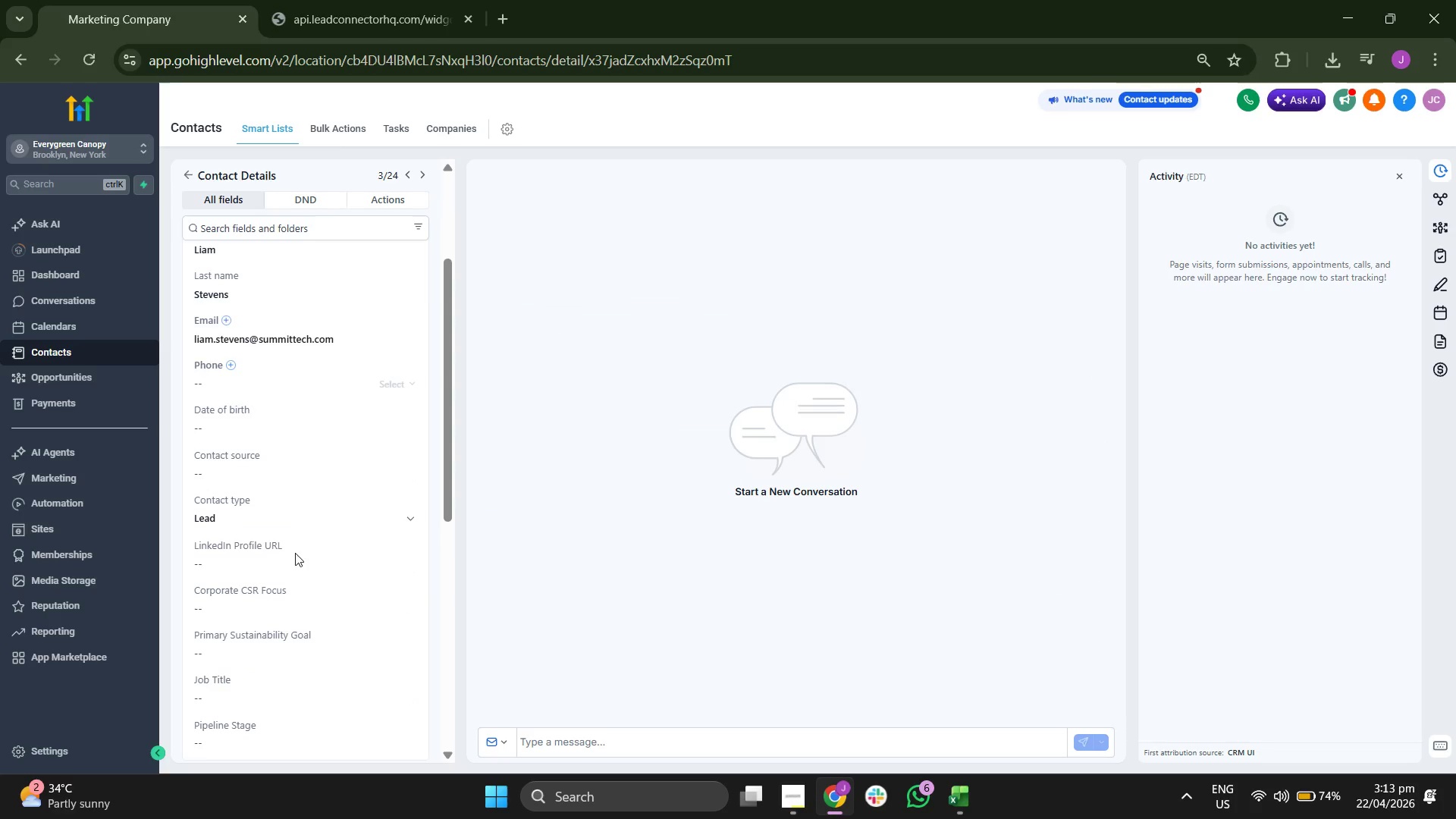 
double_click([296, 556])
 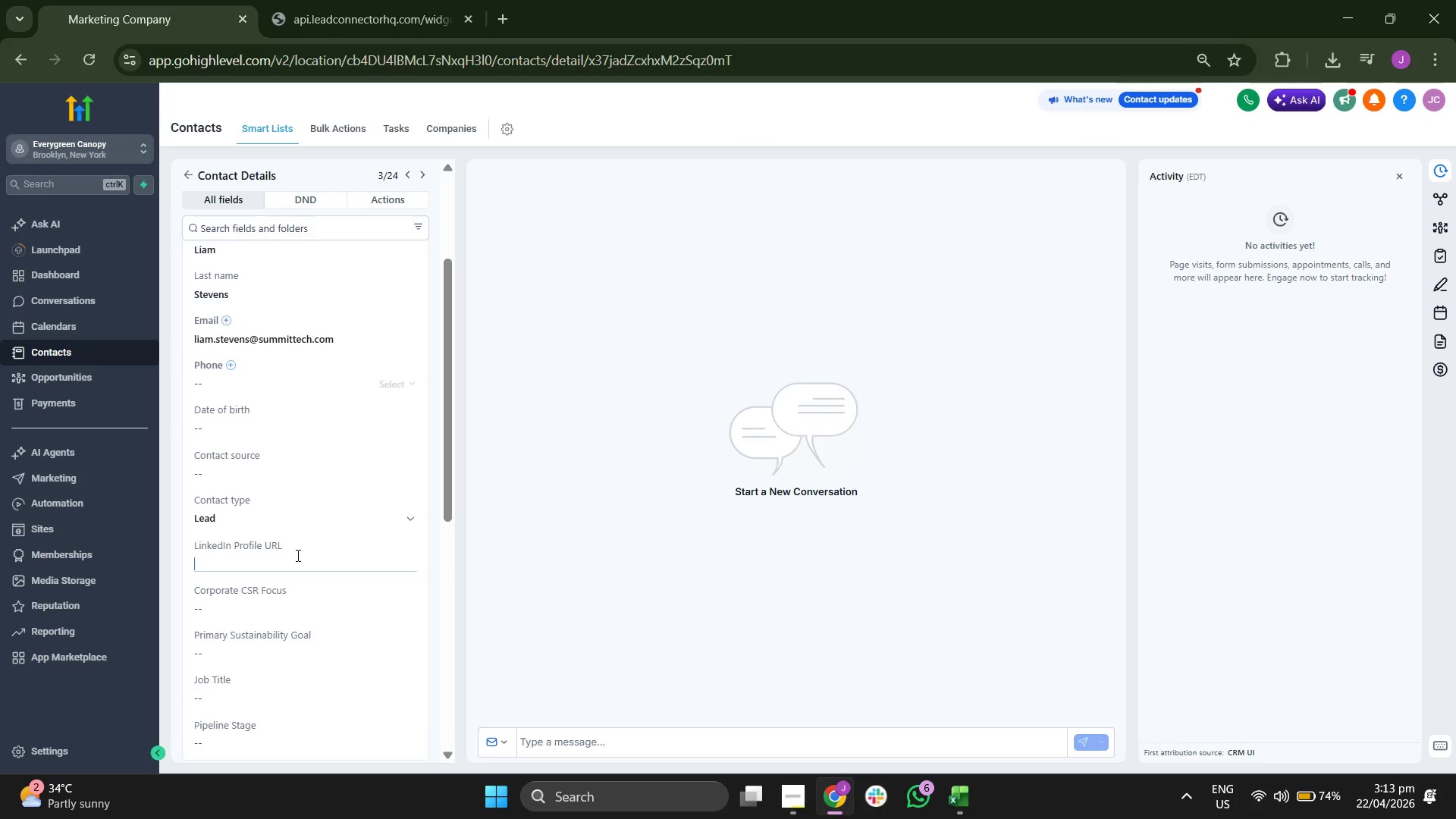 
key(Control+V)
 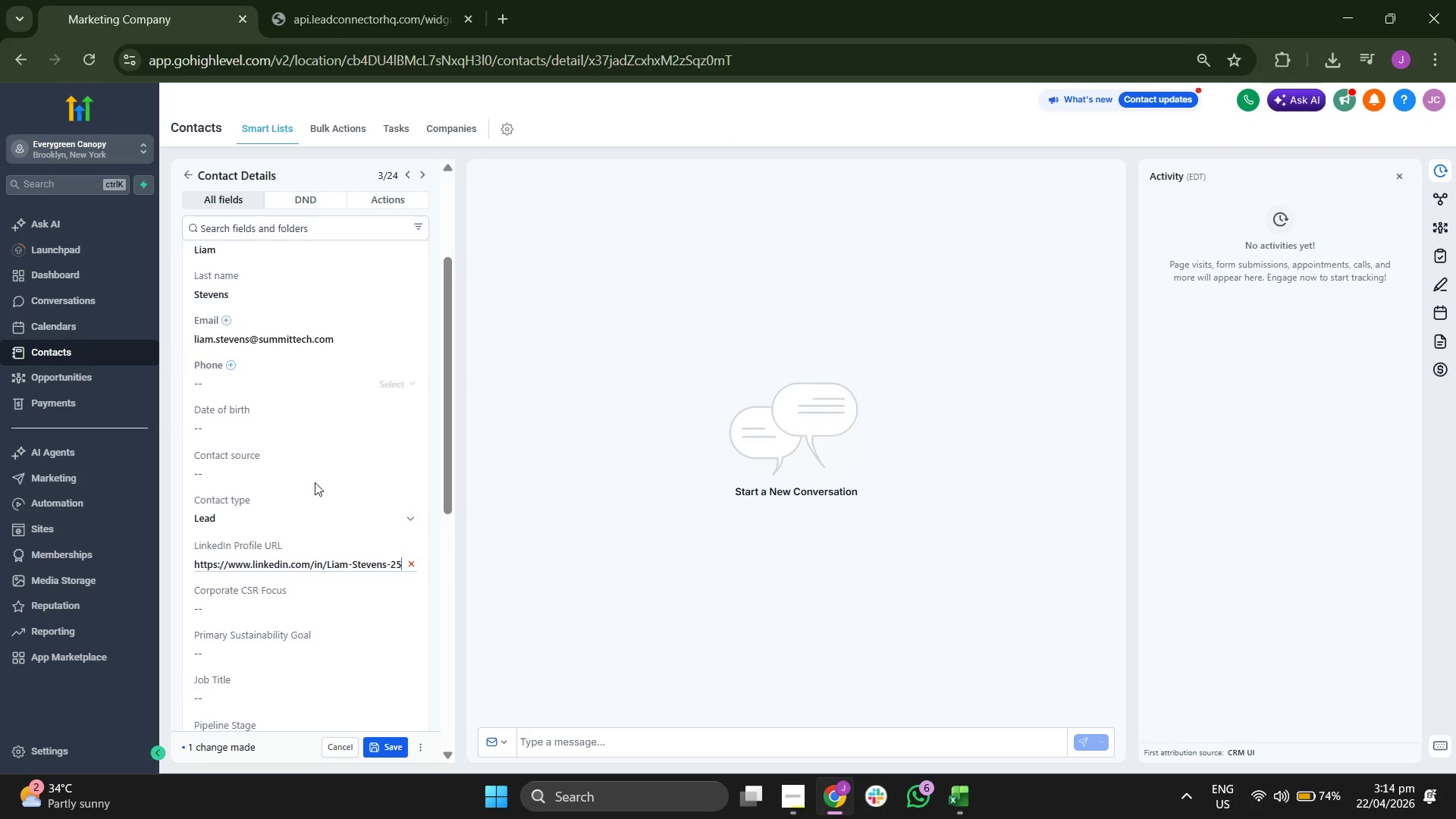 
scroll: coordinate [334, 500], scroll_direction: down, amount: 3.0
 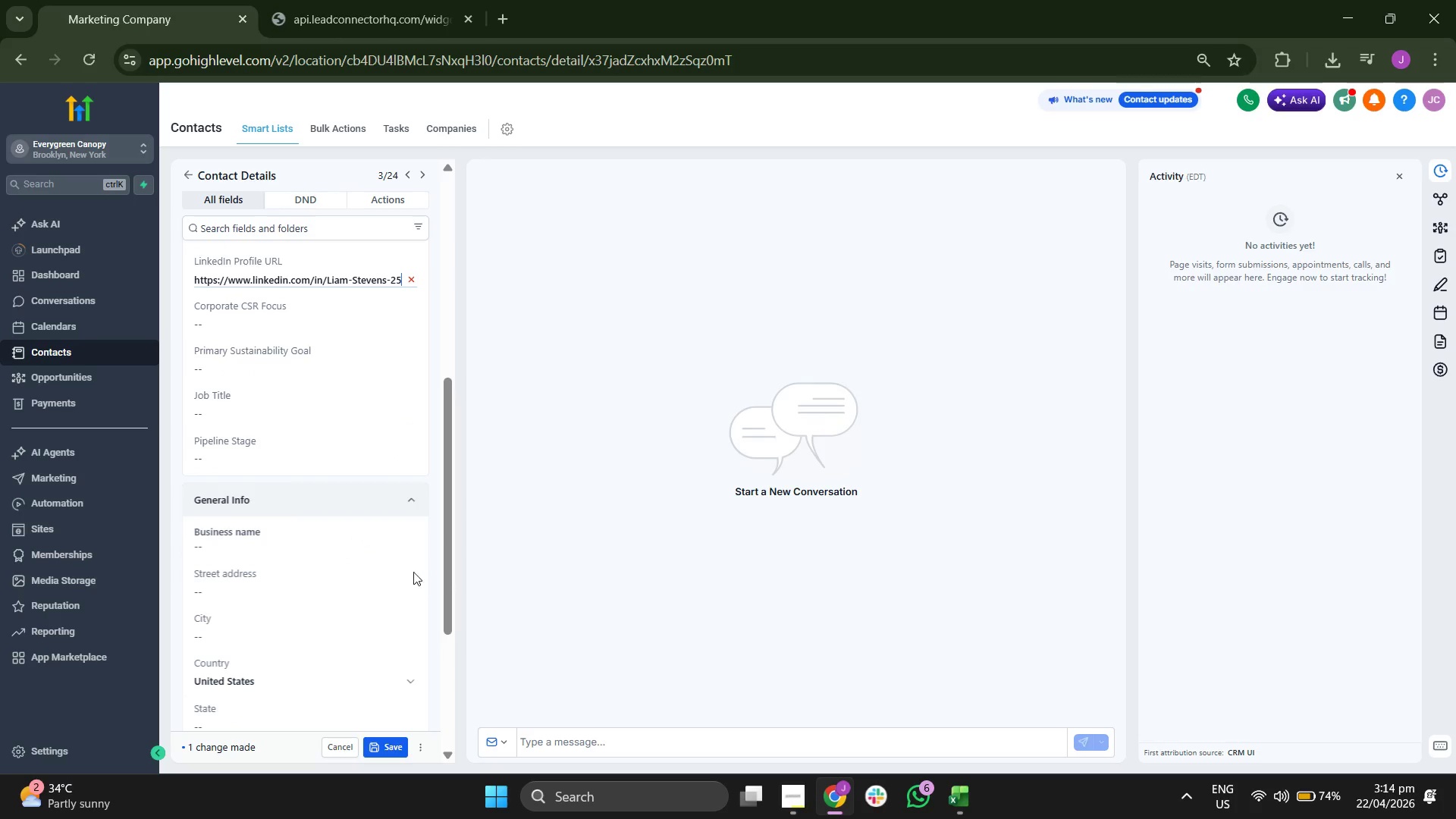 
scroll: coordinate [385, 544], scroll_direction: up, amount: 1.0
 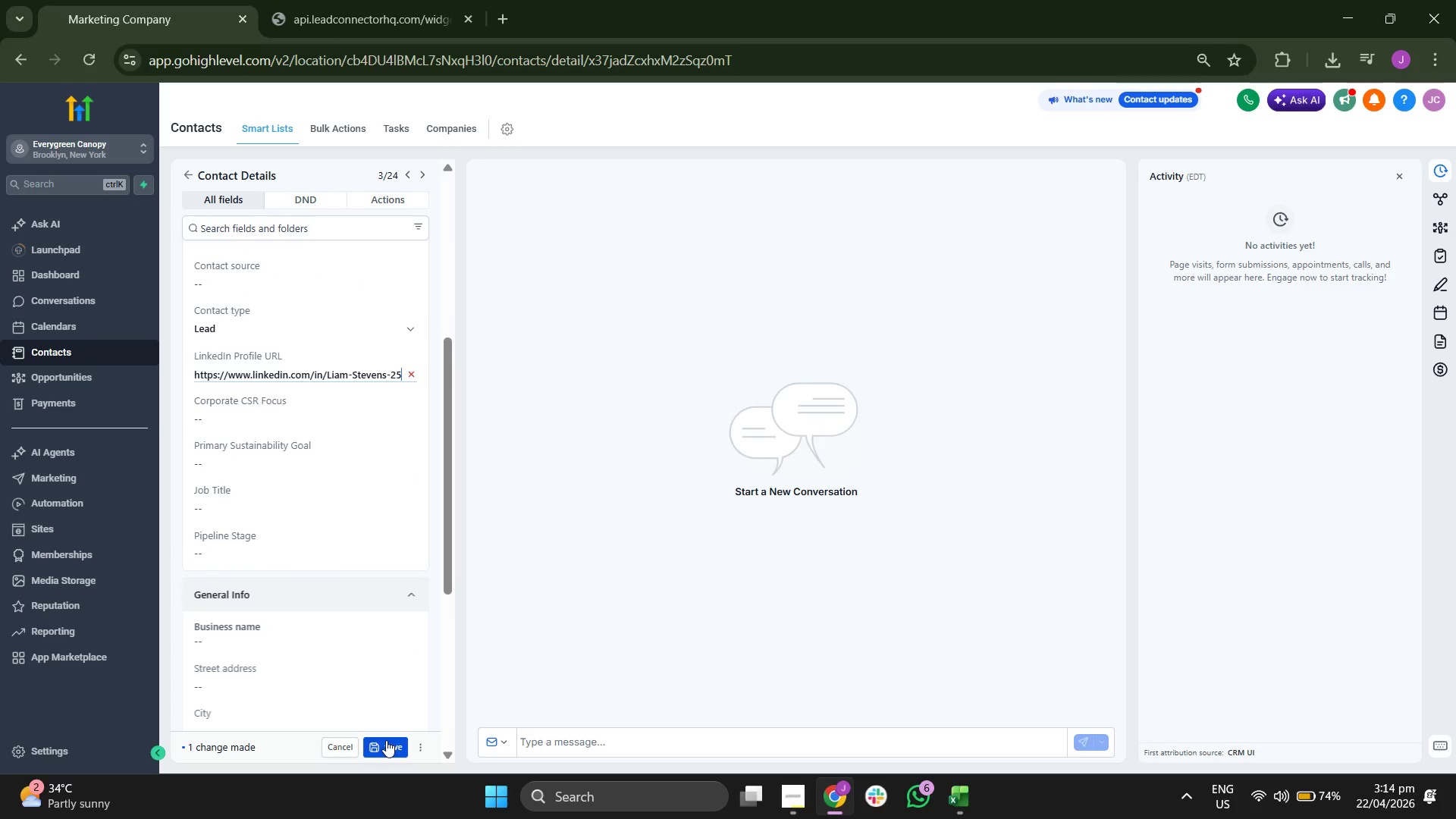 
left_click([386, 739])
 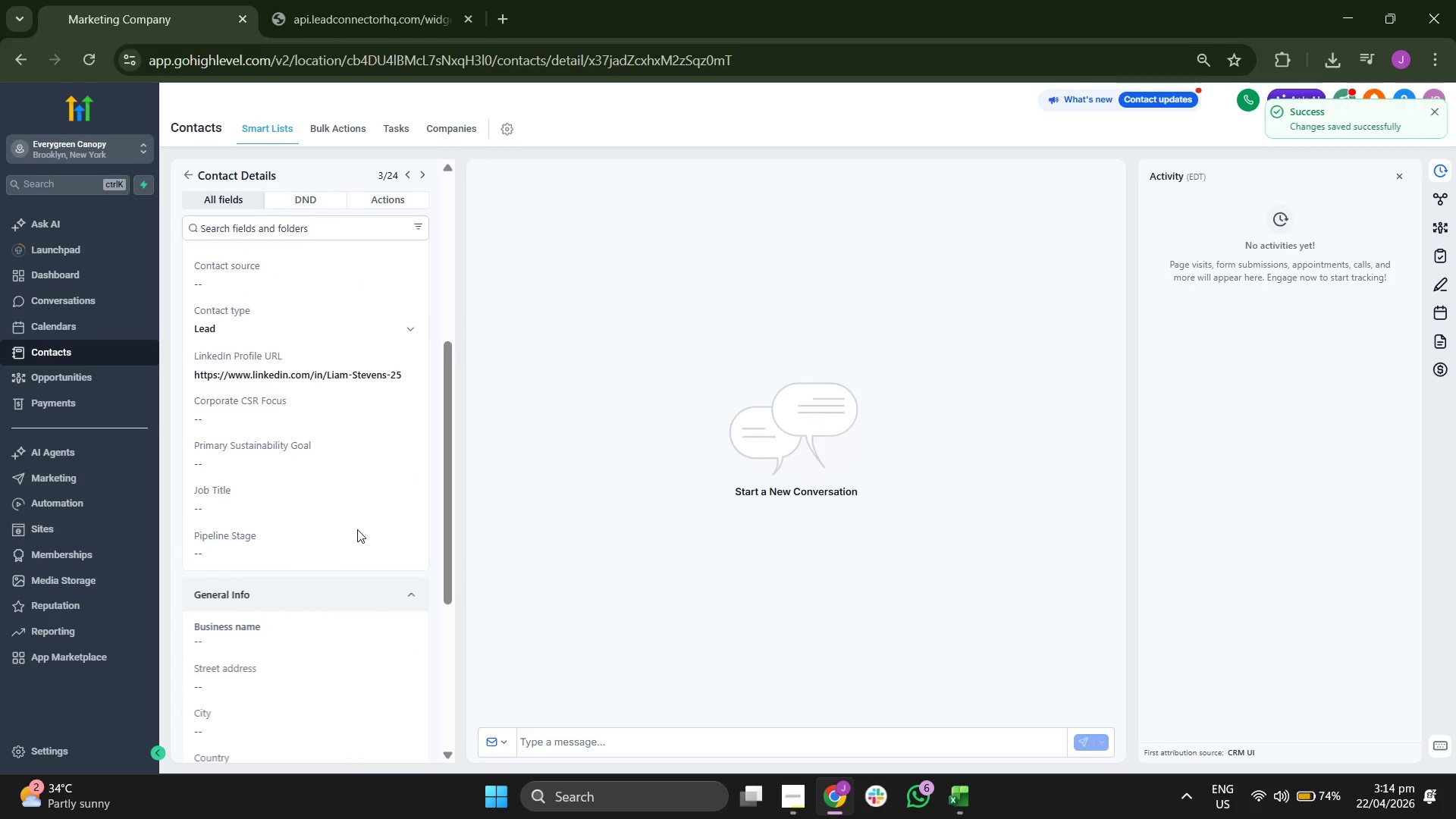 
scroll: coordinate [318, 469], scroll_direction: up, amount: 4.0
 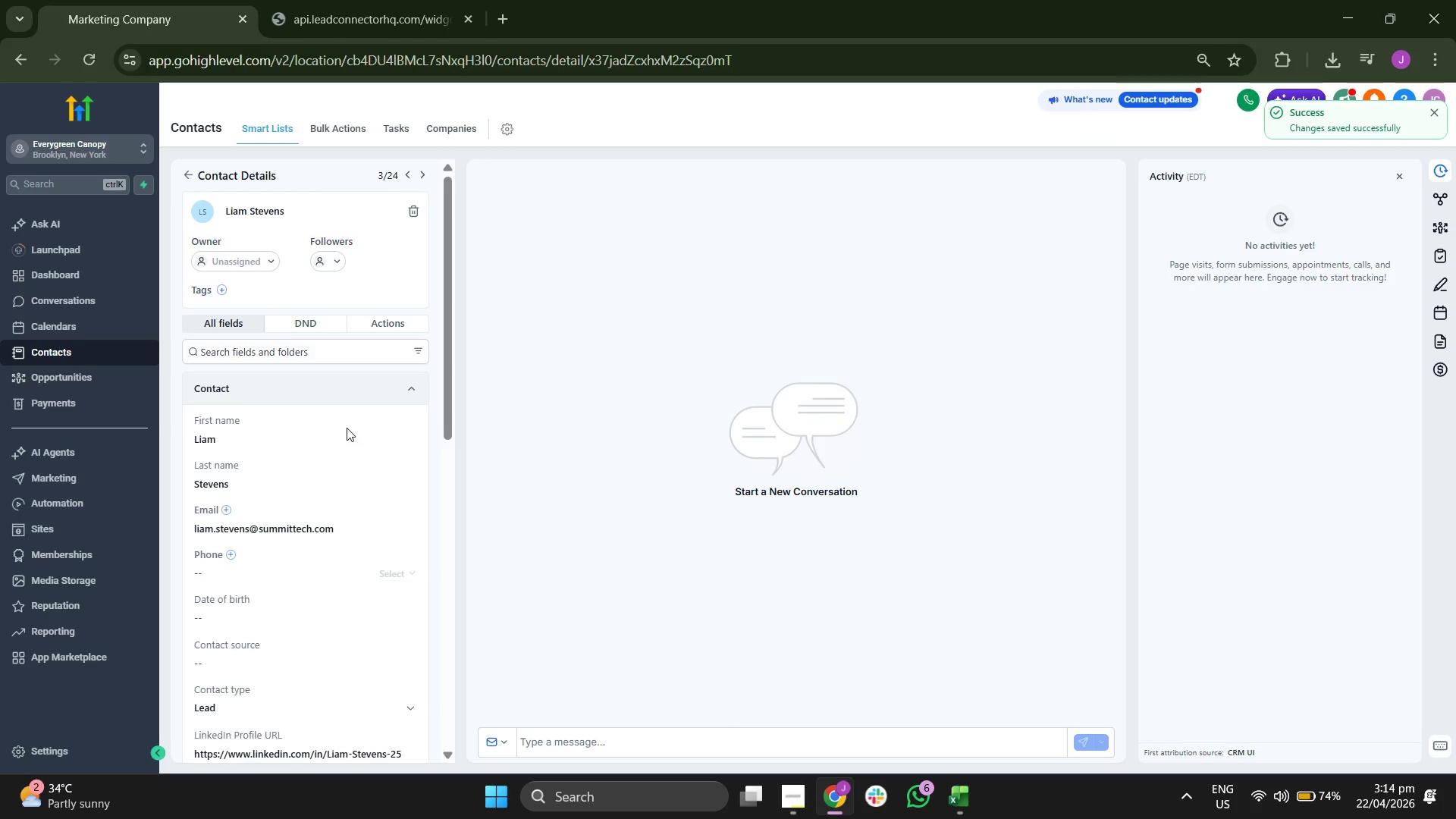 
scroll: coordinate [364, 480], scroll_direction: down, amount: 3.0
 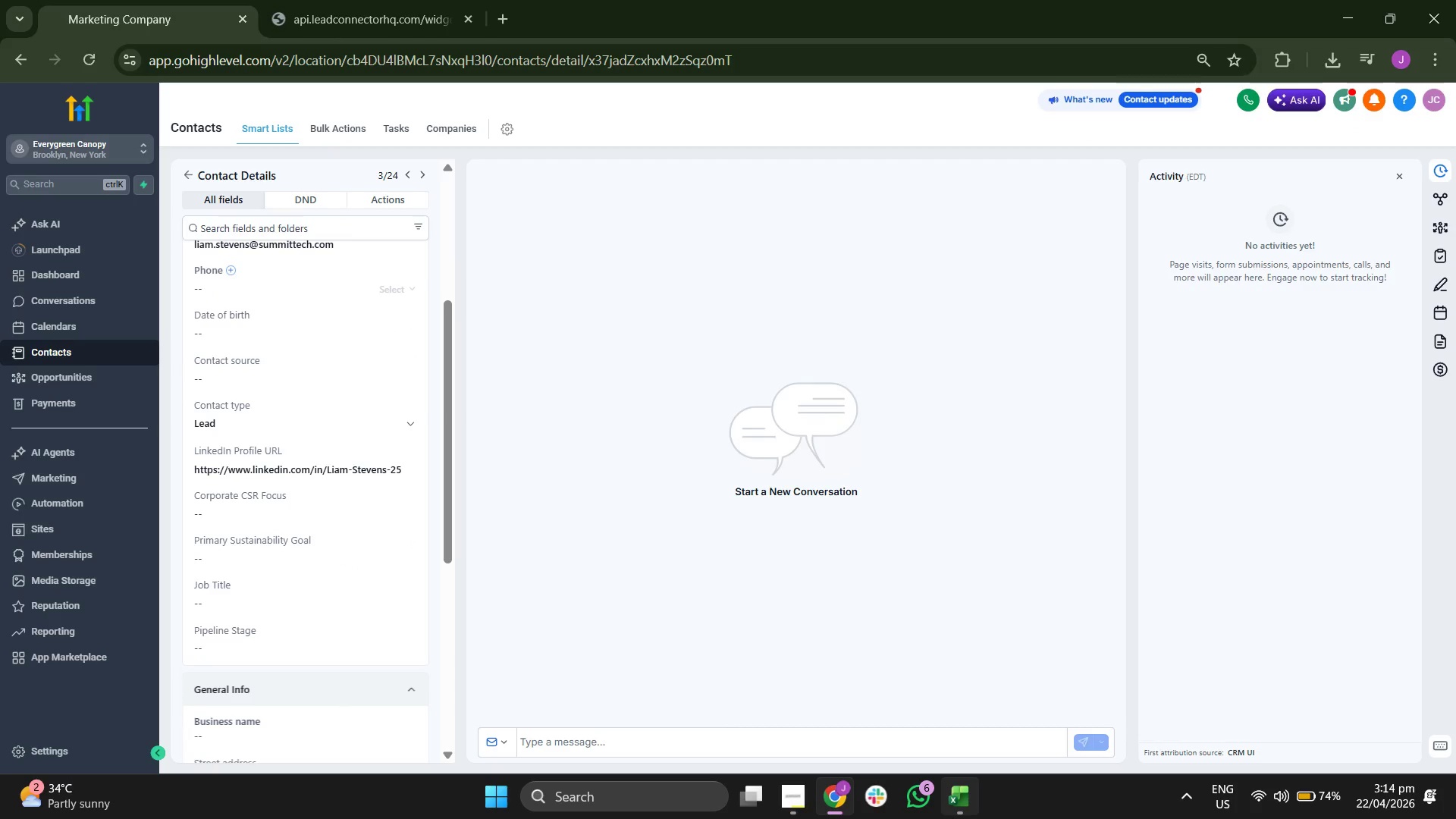 
left_click([967, 788])
 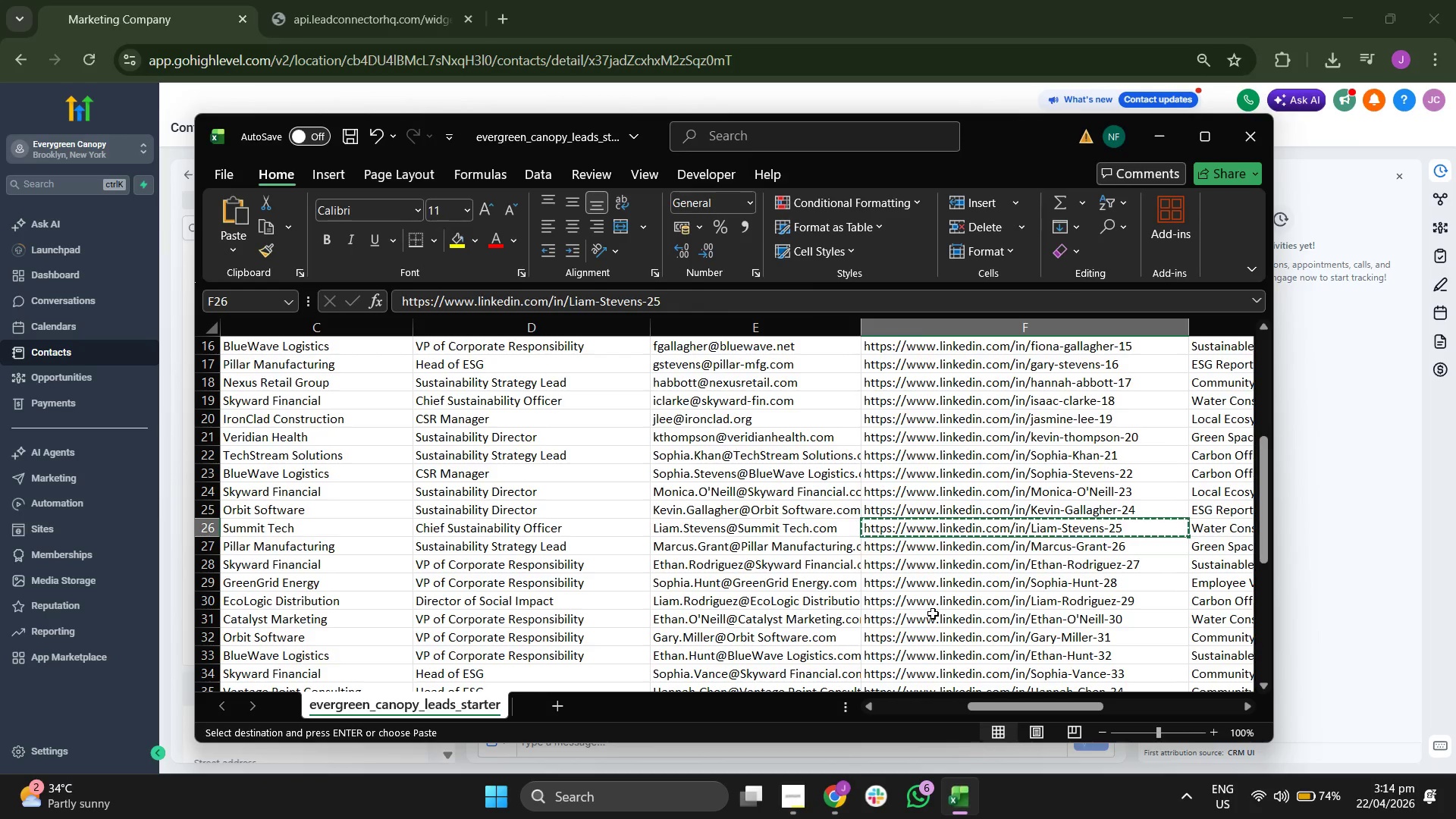 
key(ArrowRight)
 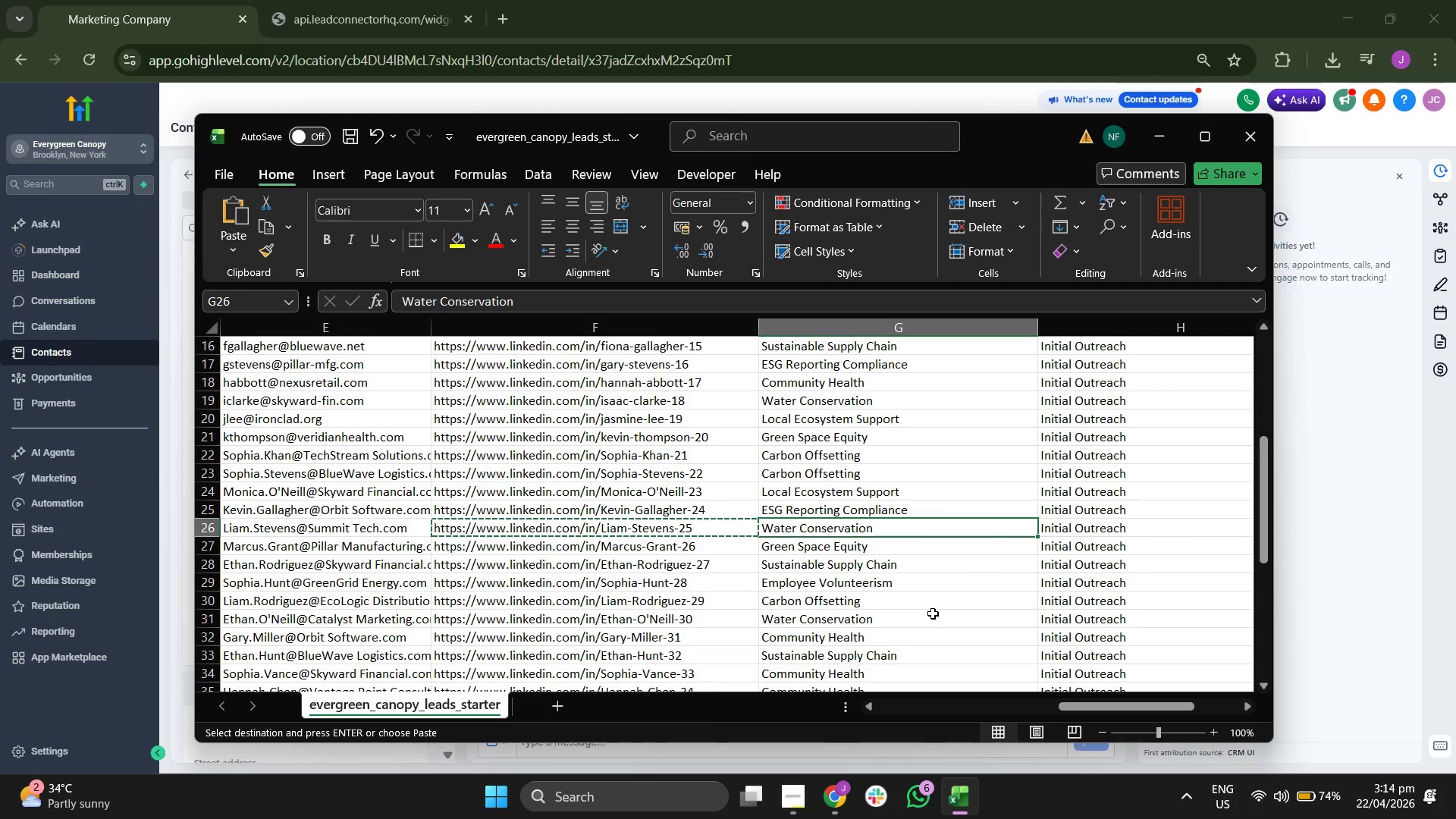 
key(Control+C)
 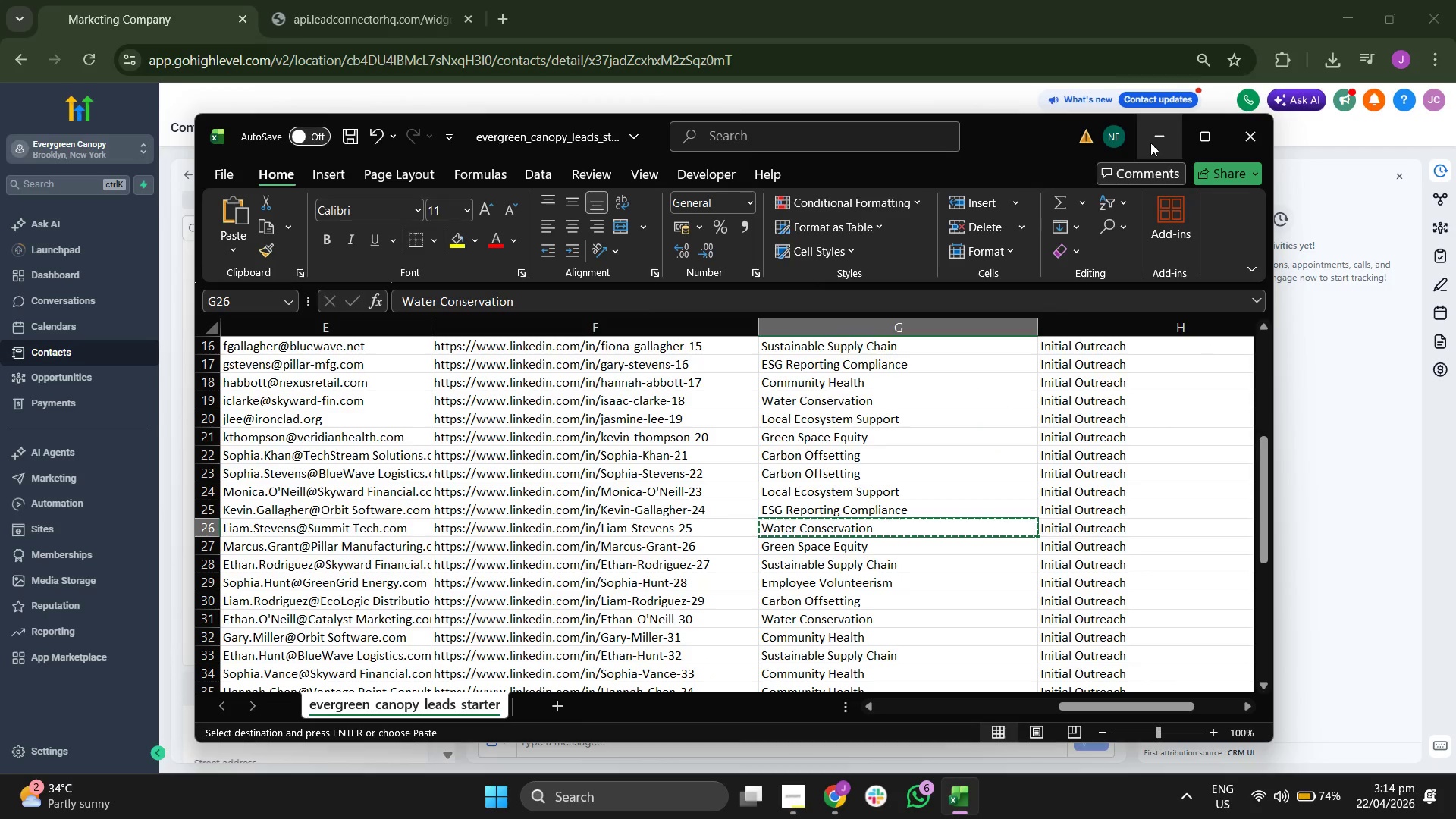 
left_click([1158, 134])
 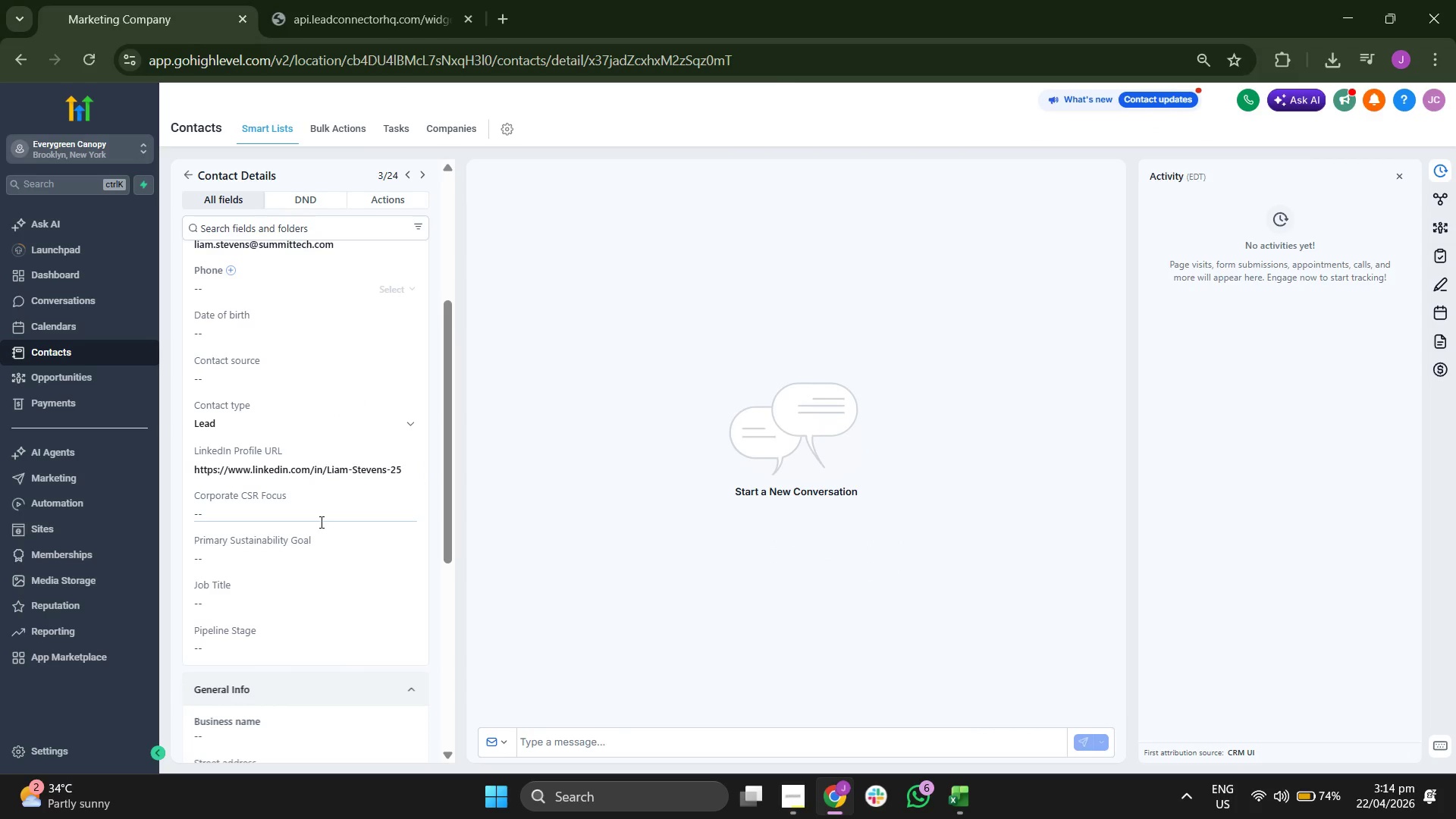 
left_click([319, 519])
 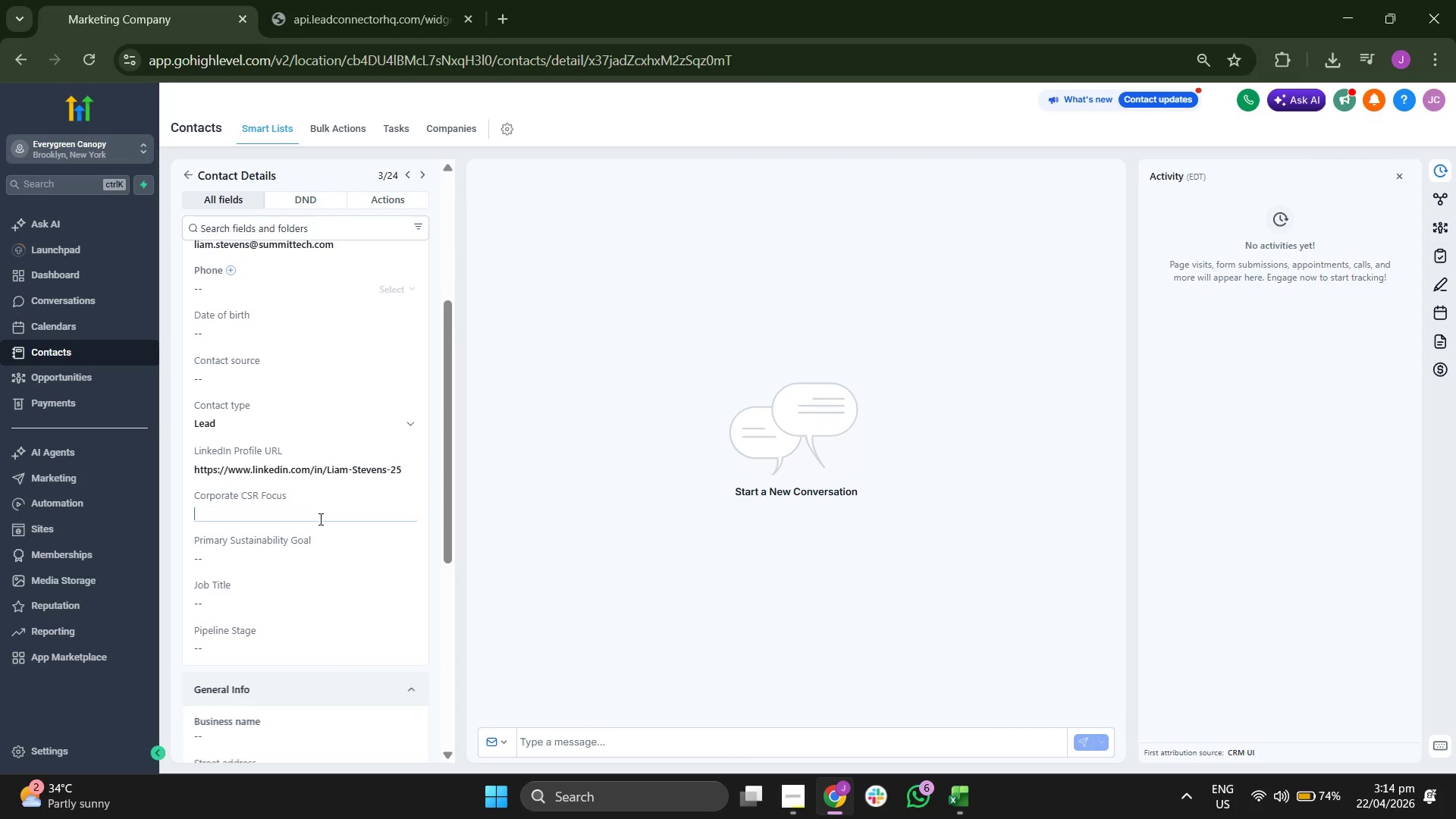 
key(Control+V)
 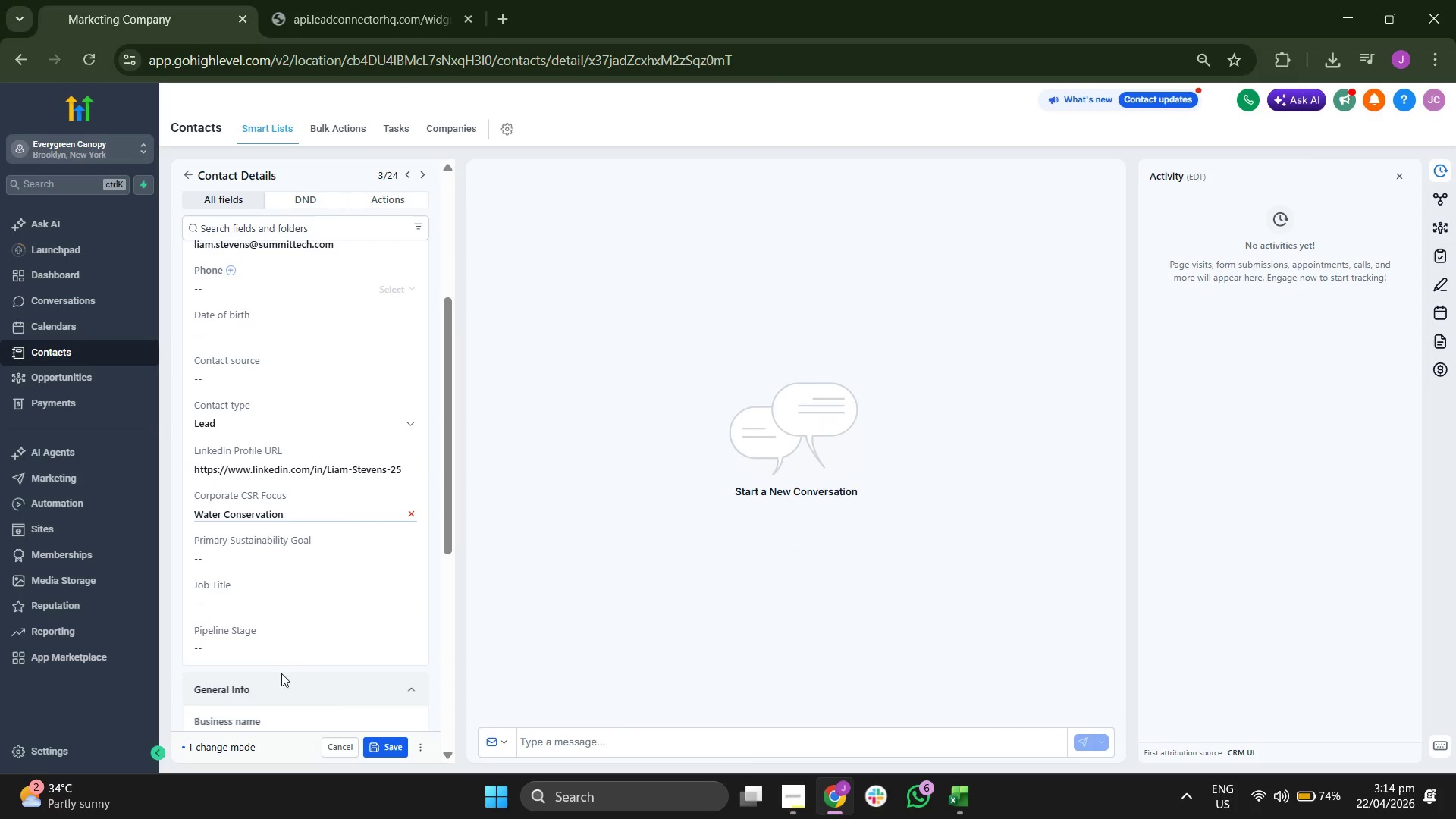 
left_click([300, 654])
 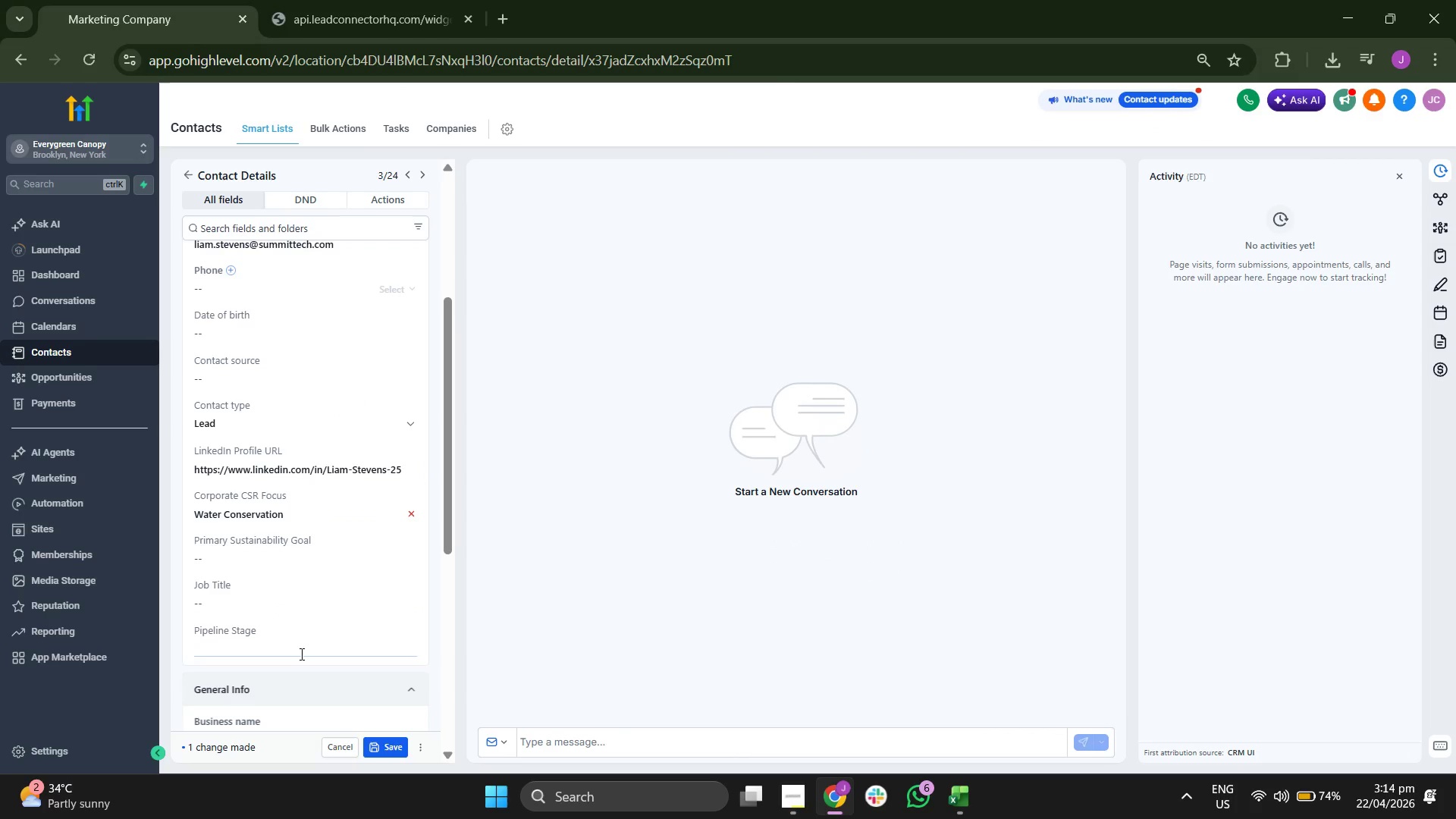 
type(Initial)
 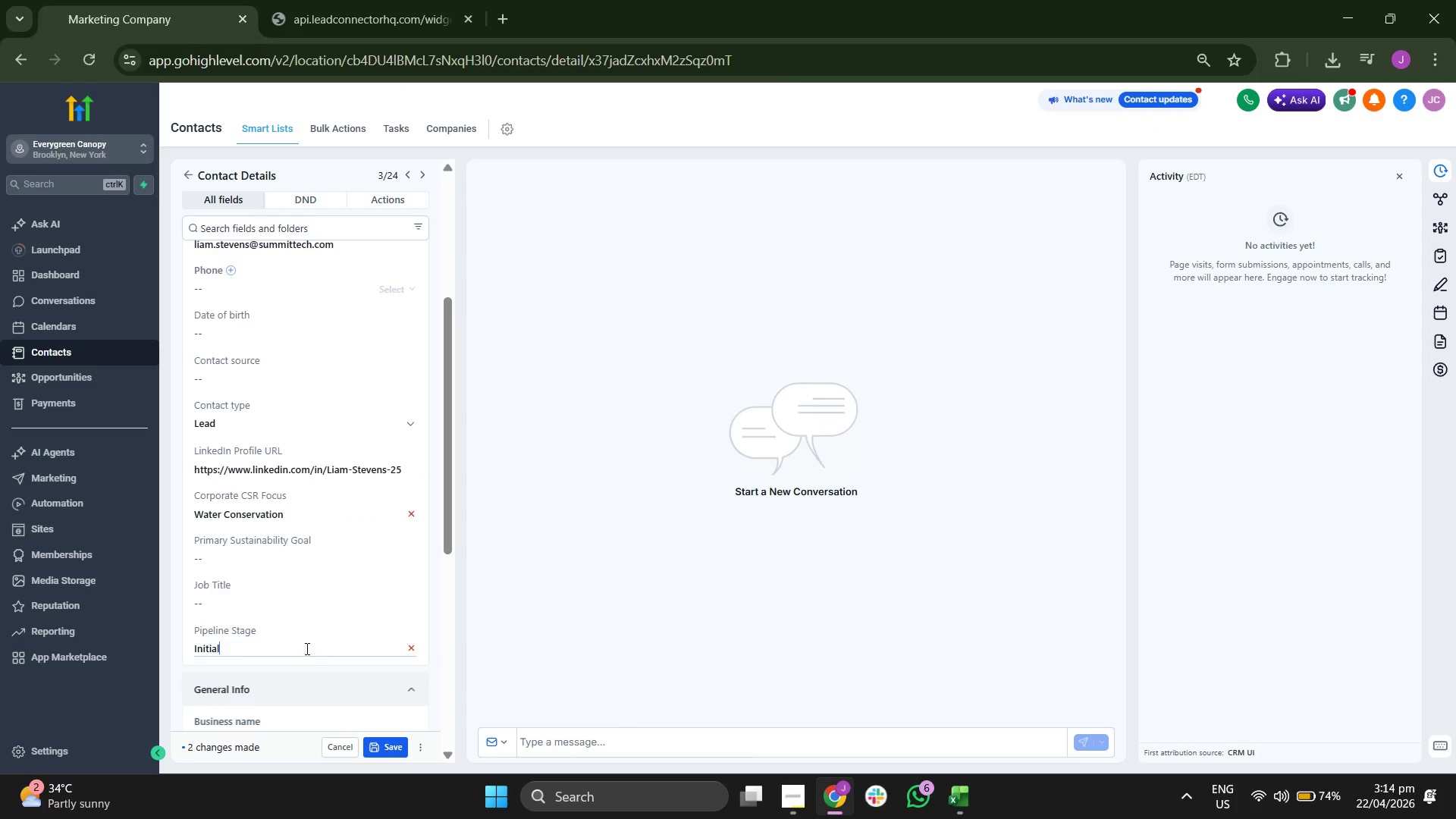 
type( Outreach)
 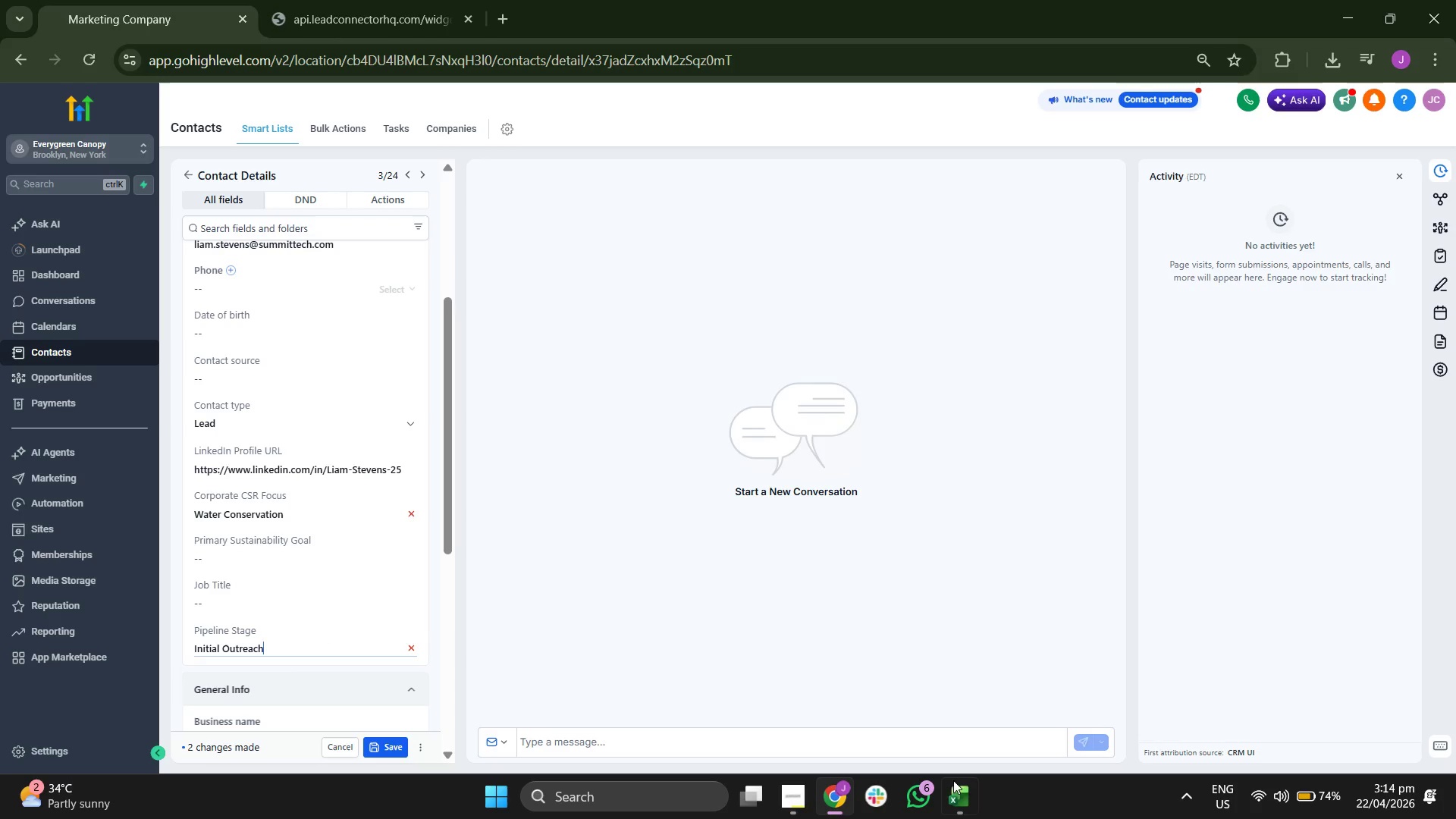 
wait(6.03)
 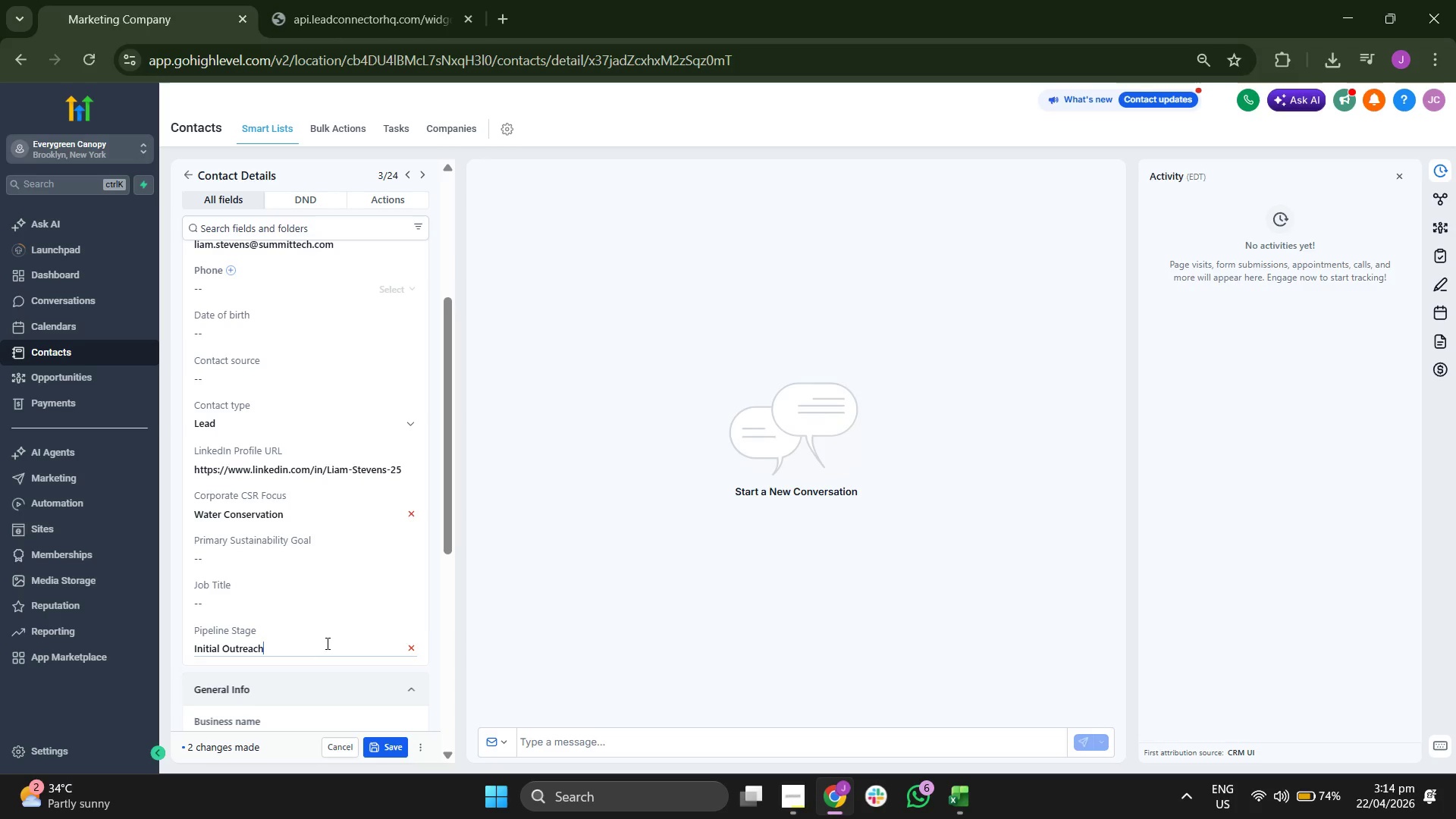 
key(ArrowLeft)
 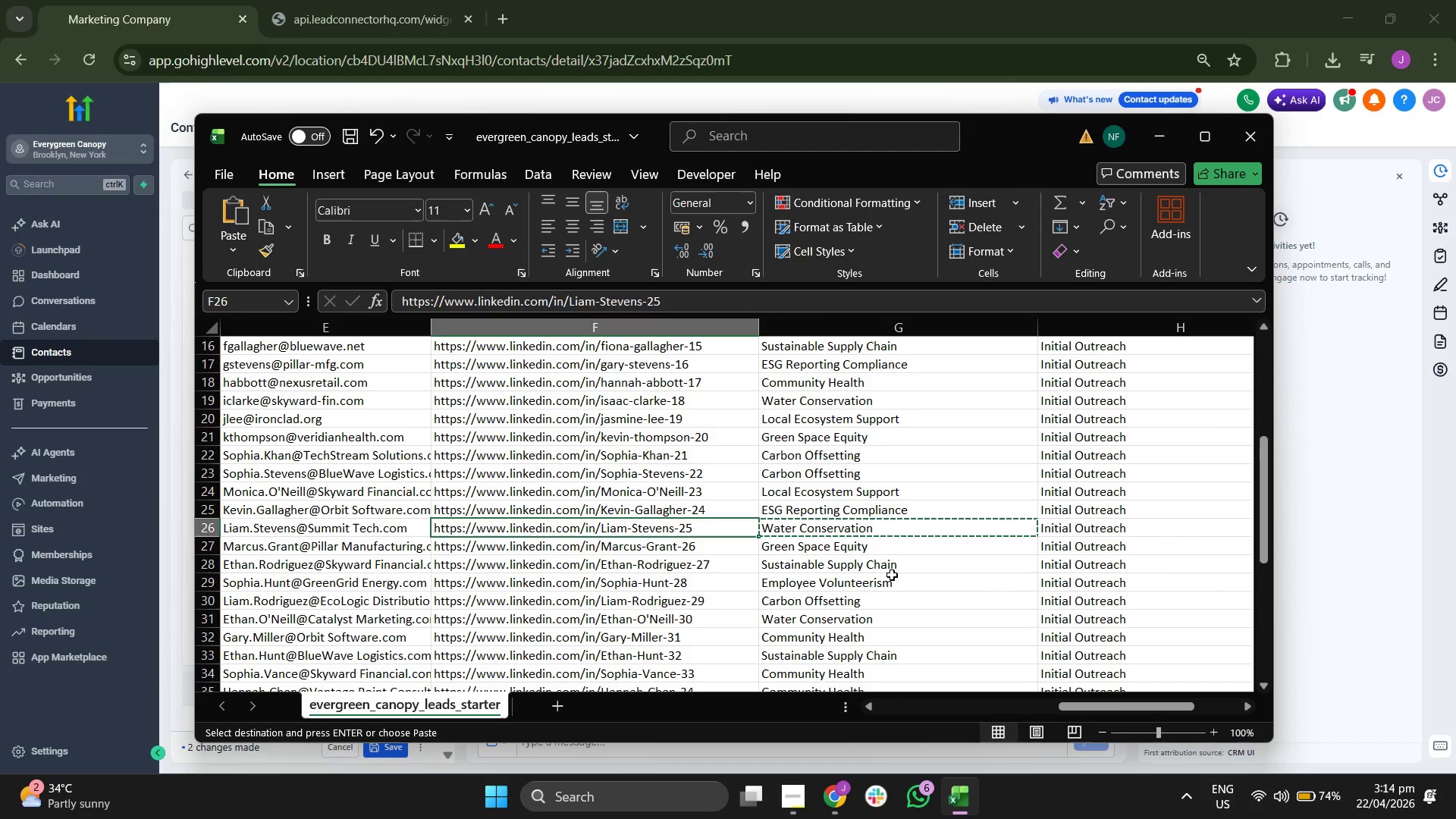 
key(ArrowLeft)
 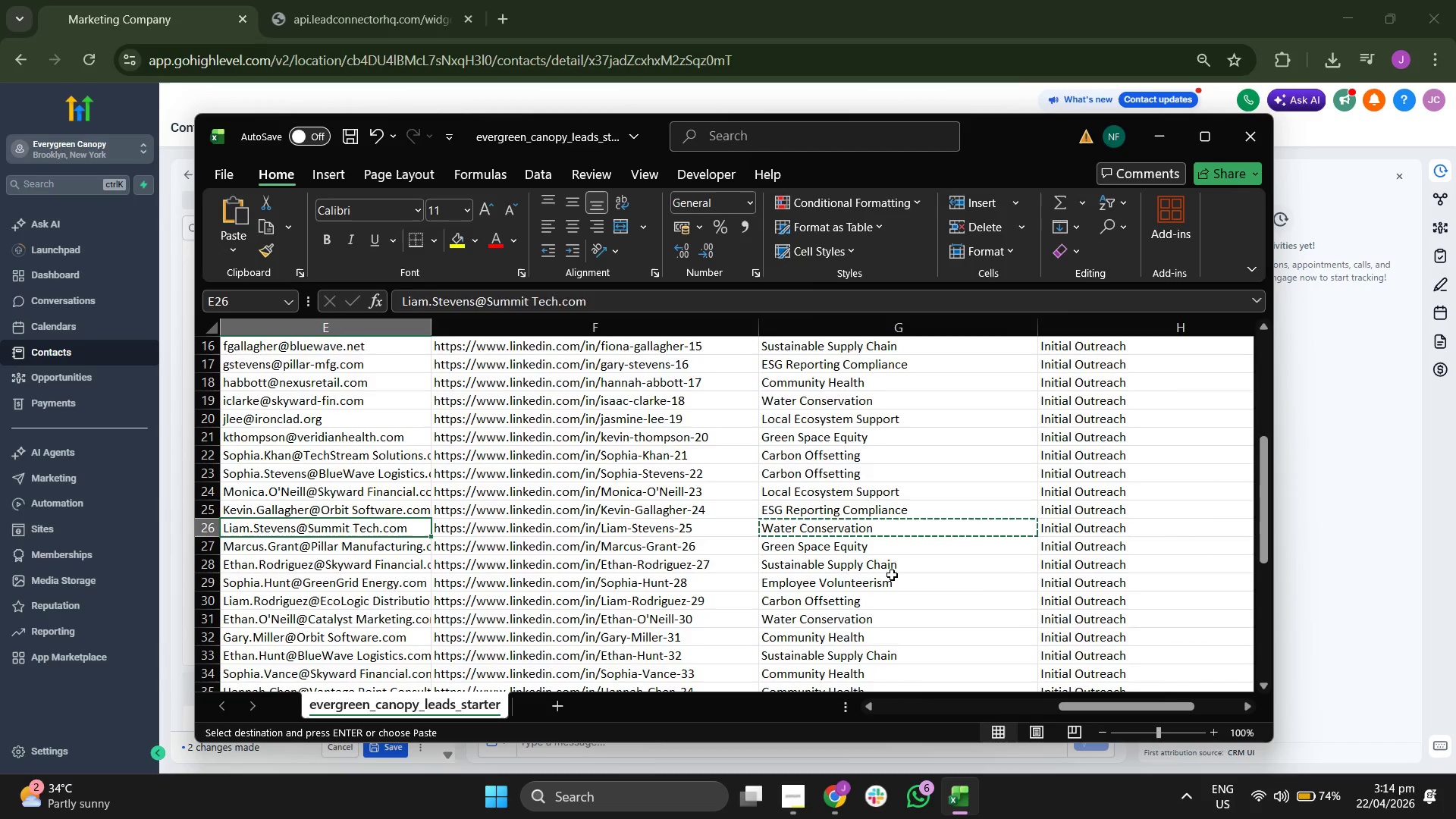 
key(ArrowLeft)
 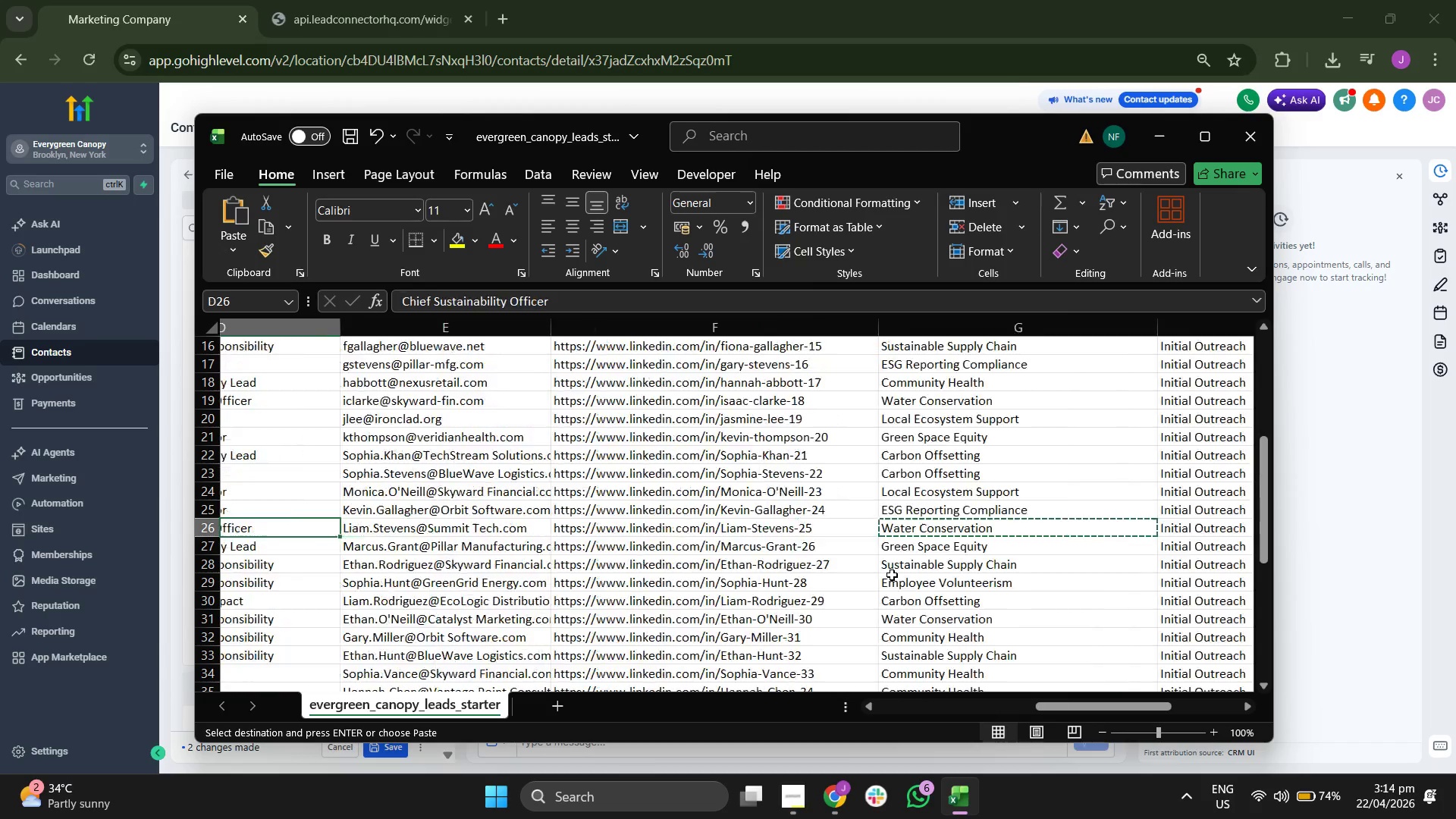 
key(ArrowLeft)
 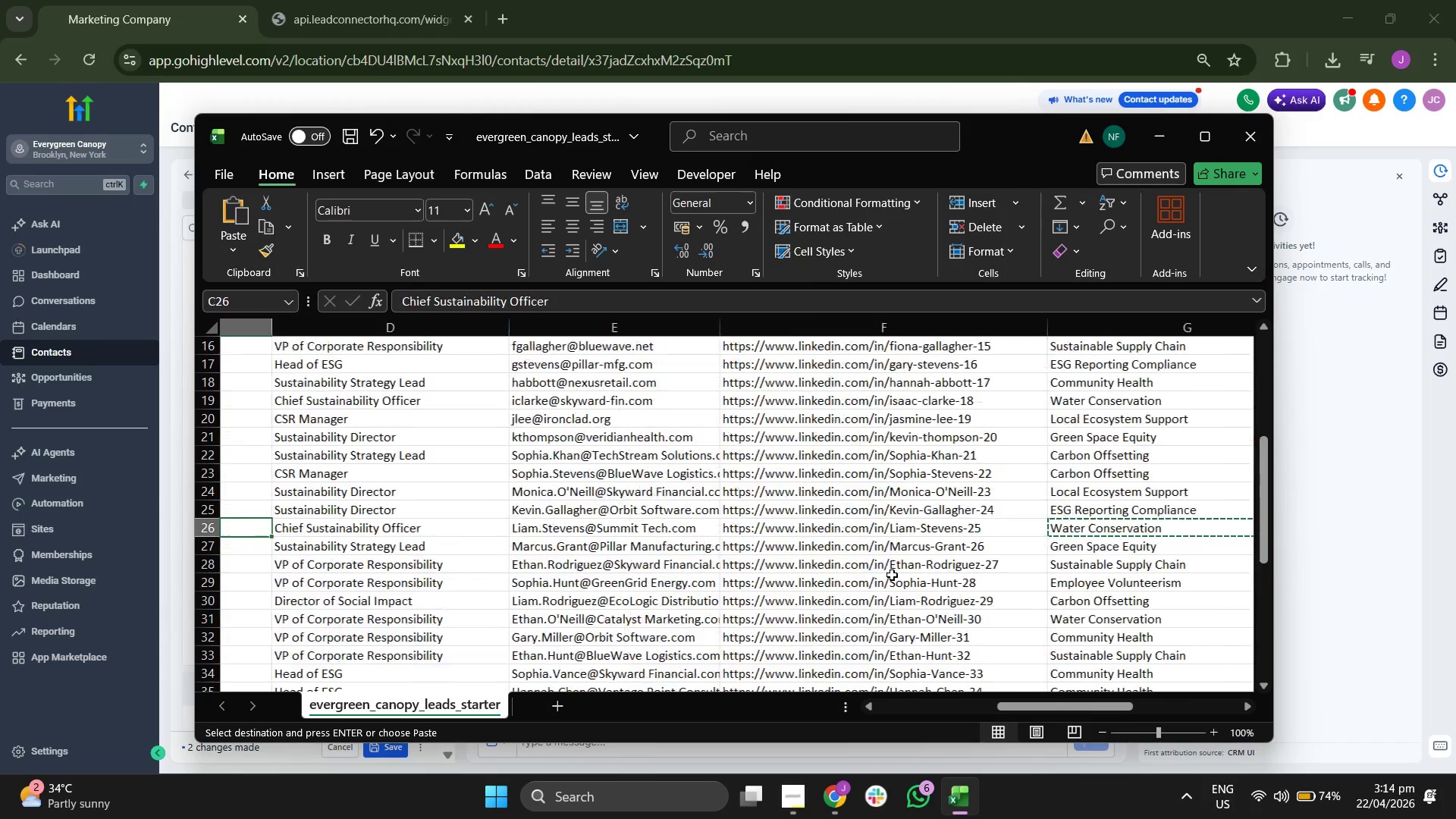 
key(ArrowLeft)
 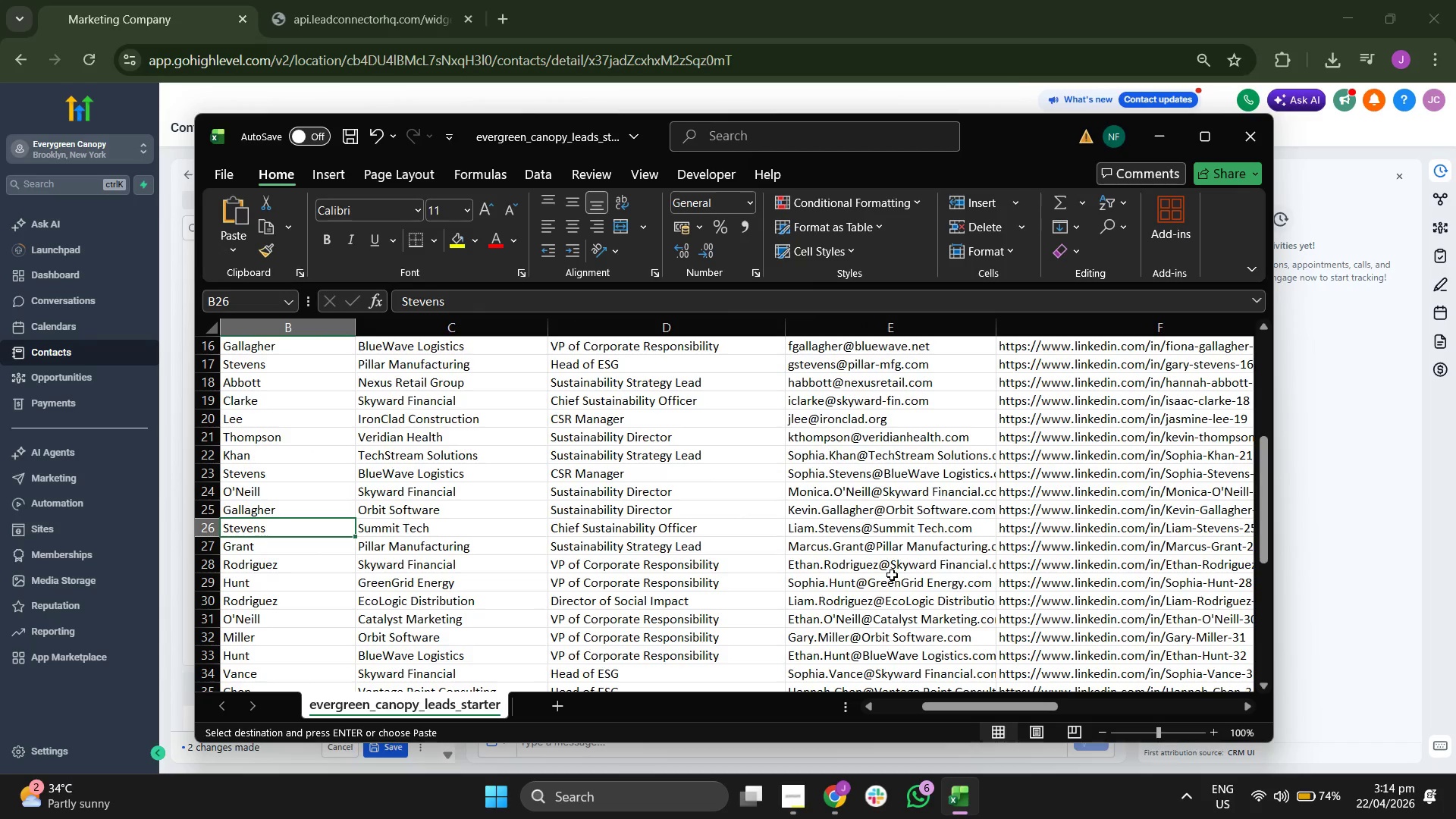 
key(ArrowRight)
 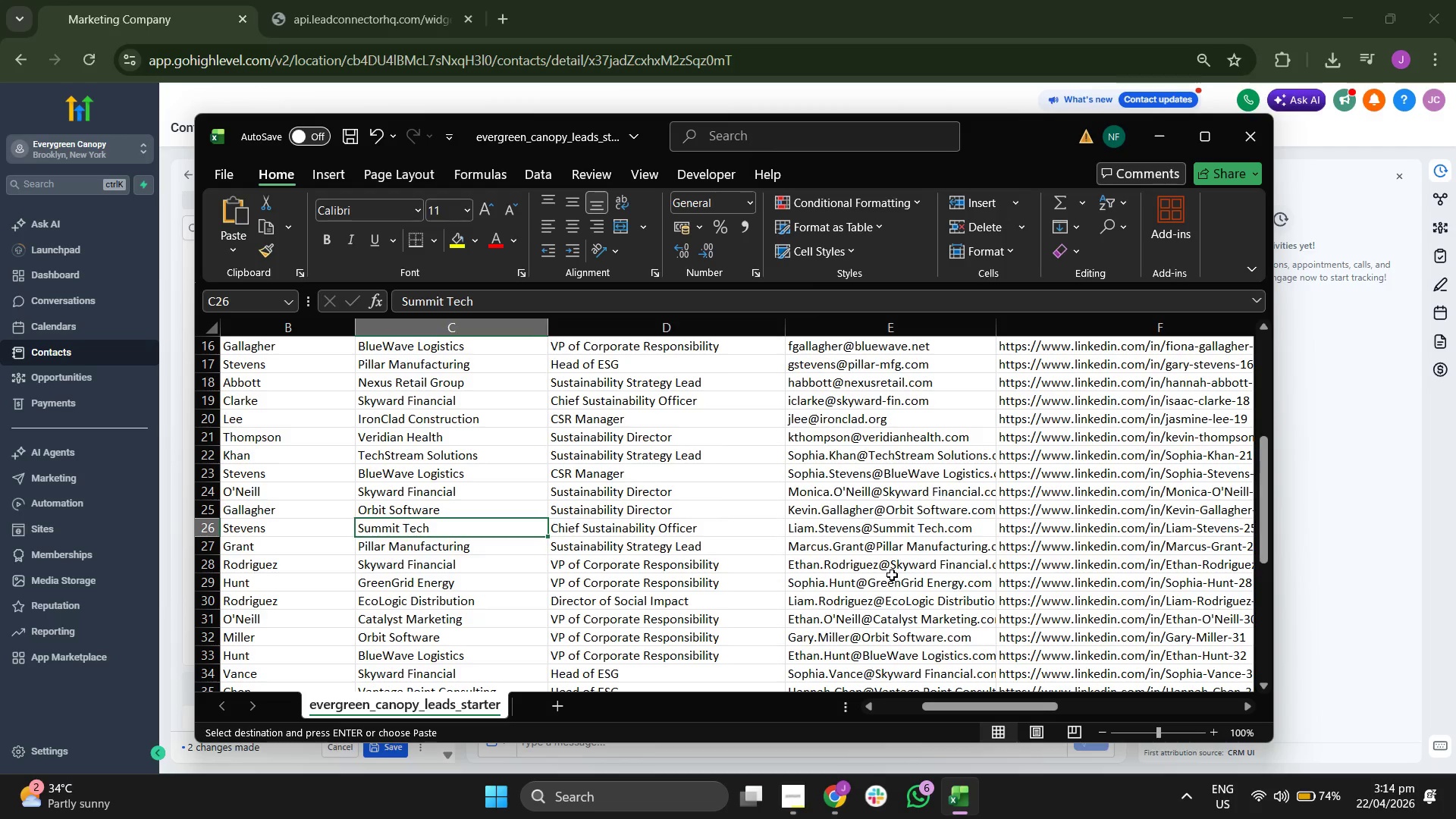 
key(ArrowRight)
 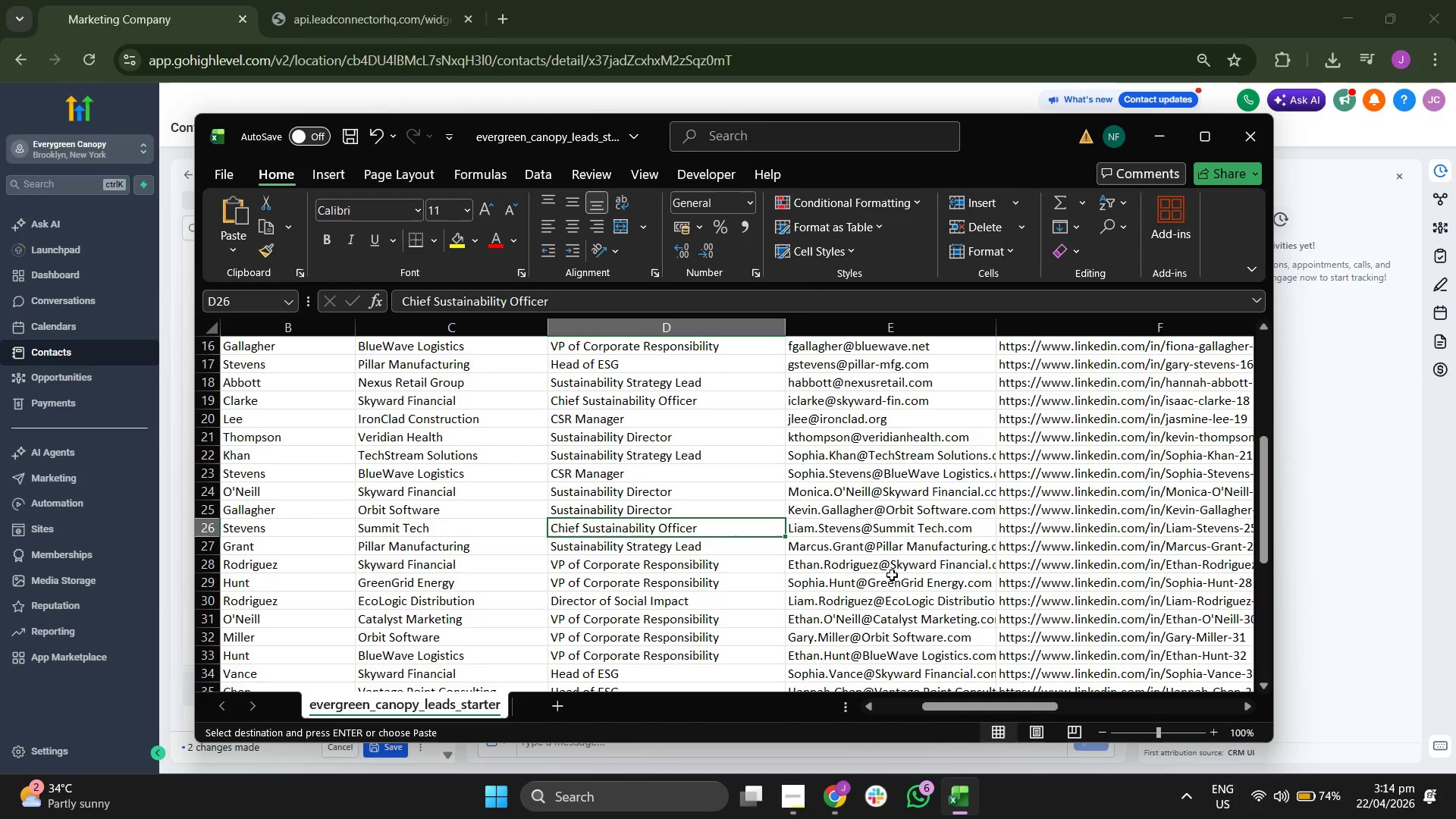 
key(Control+C)
 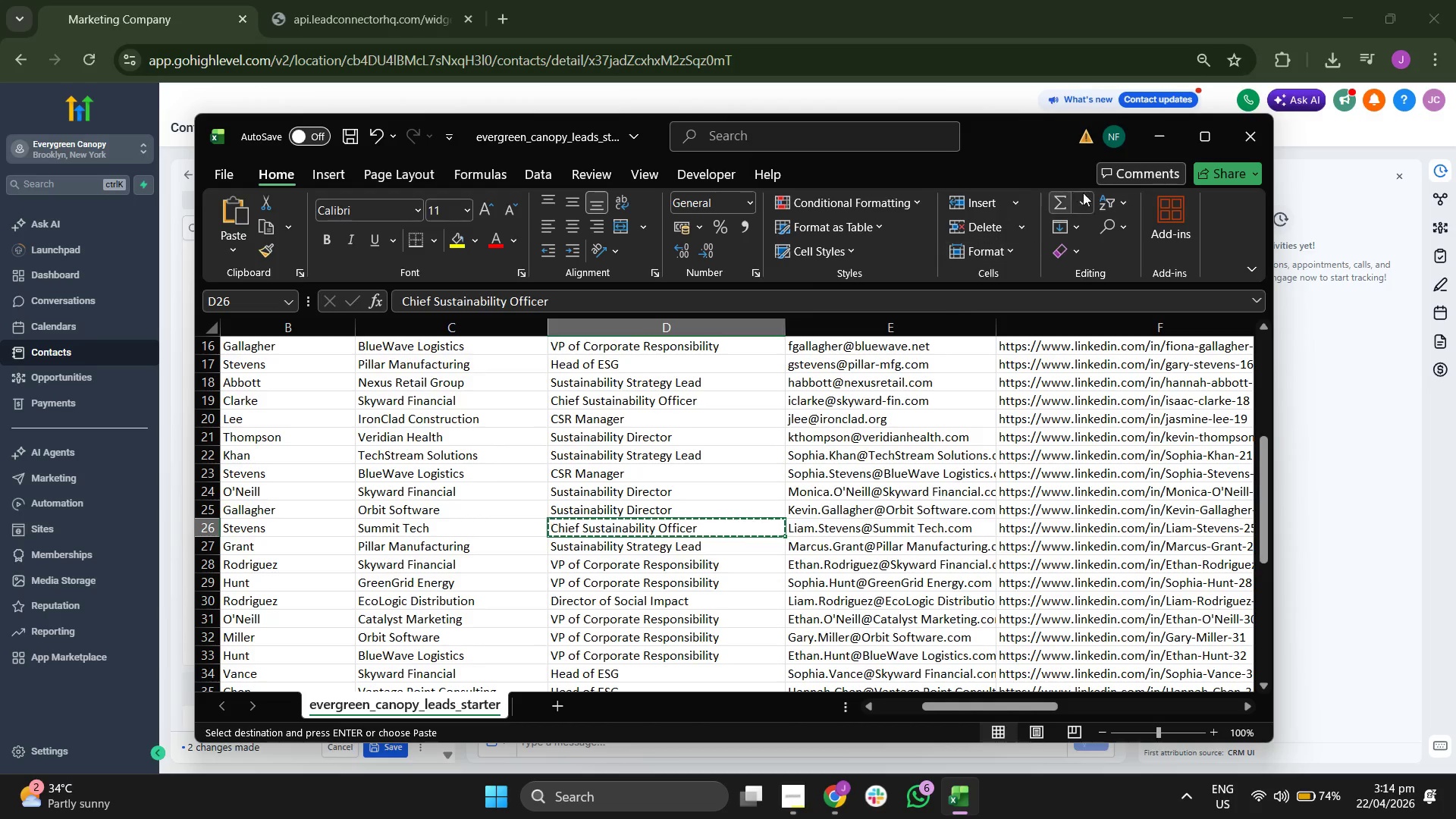 
left_click([1148, 152])
 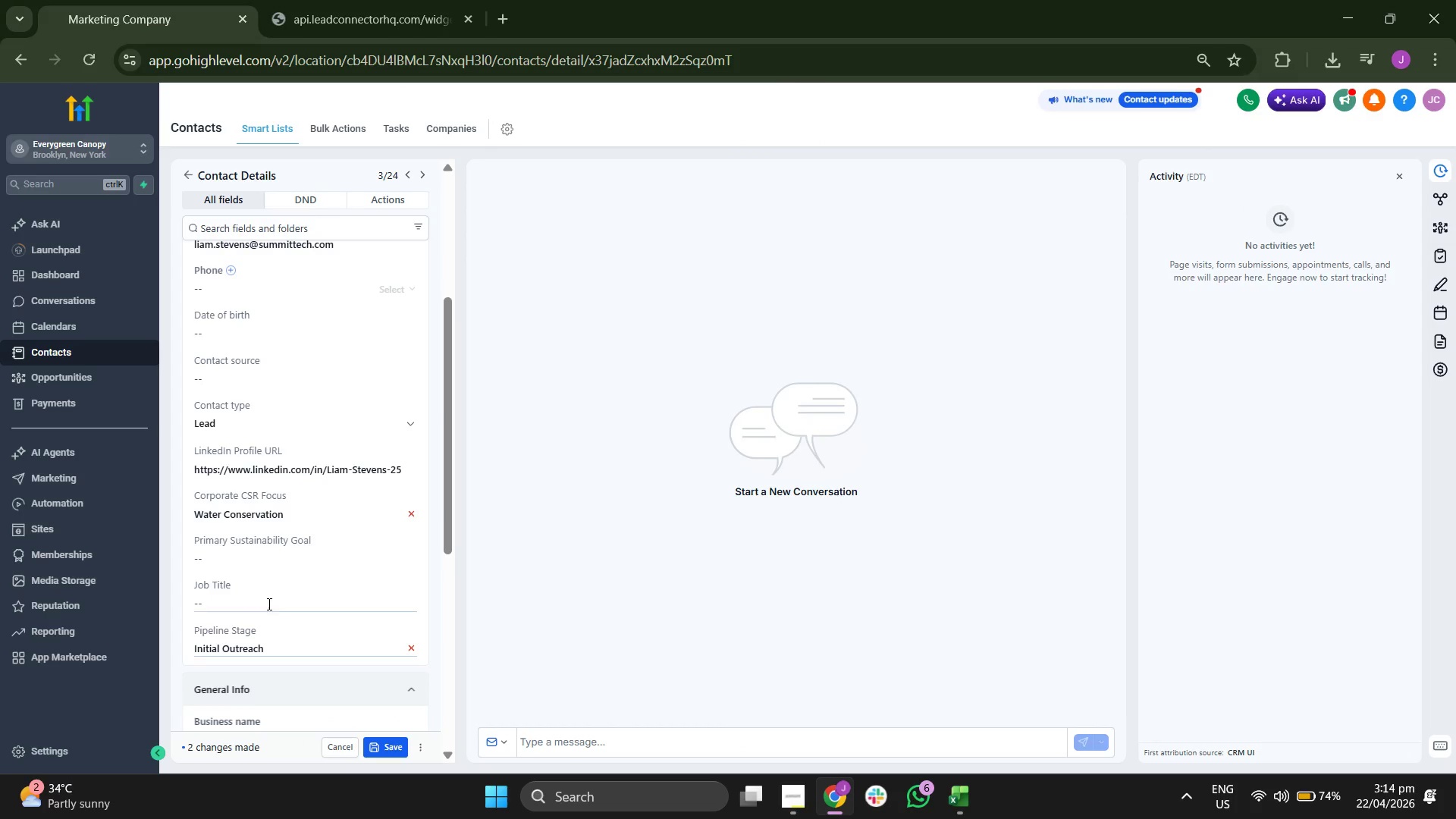 
left_click([265, 604])
 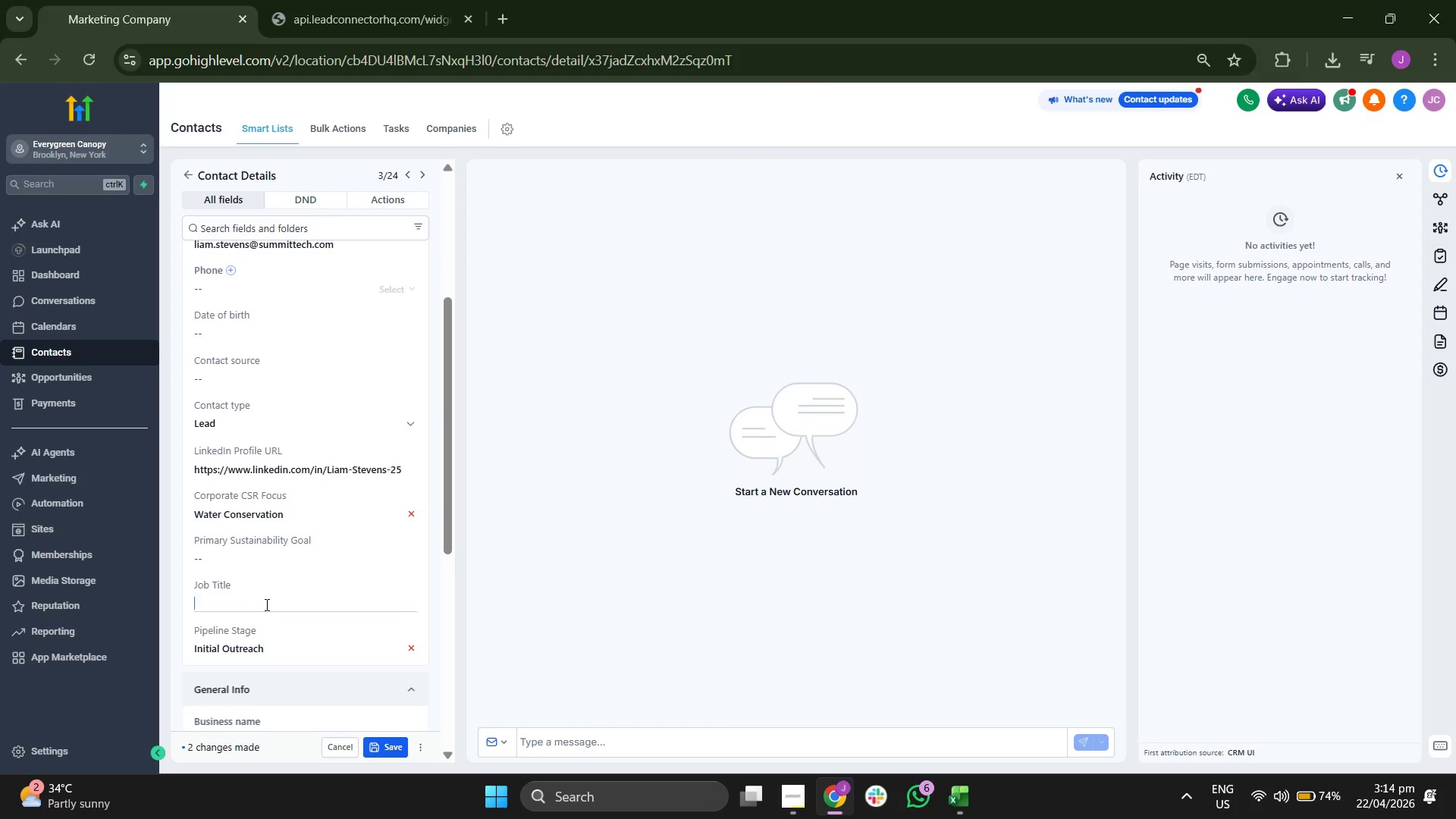 
key(Control+ControlLeft)
 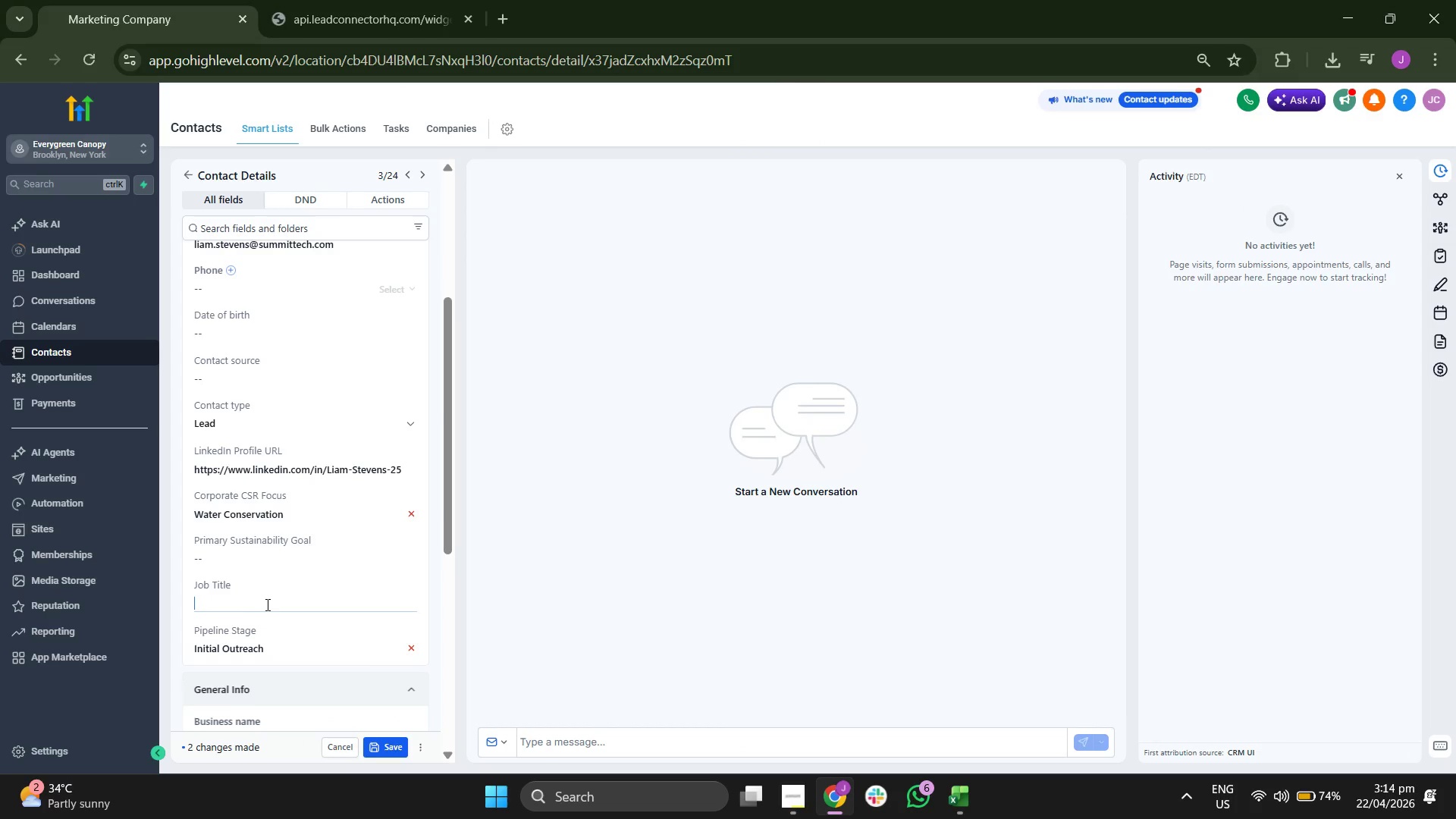 
key(Control+V)
 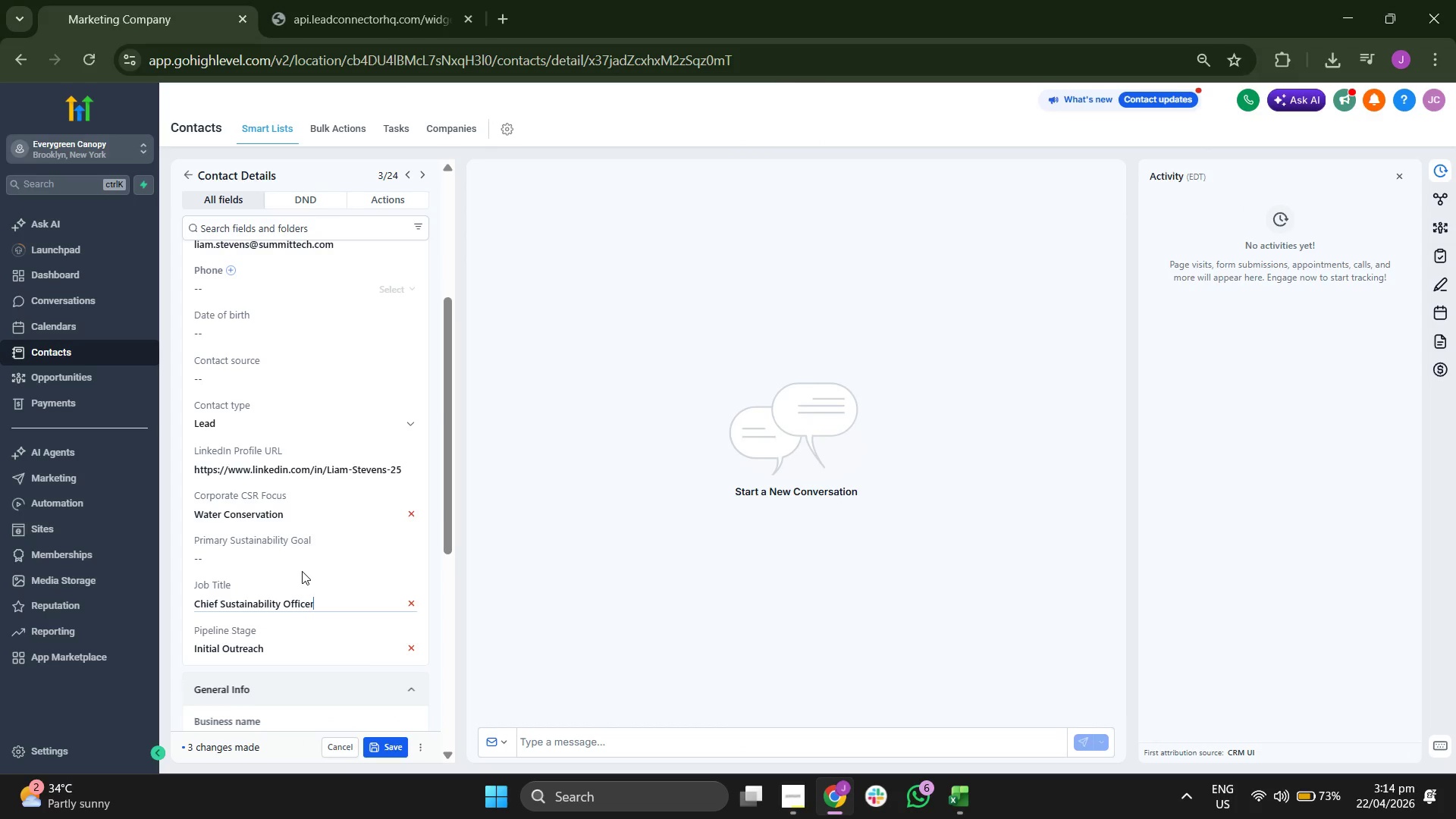 
scroll: coordinate [303, 571], scroll_direction: down, amount: 1.0
 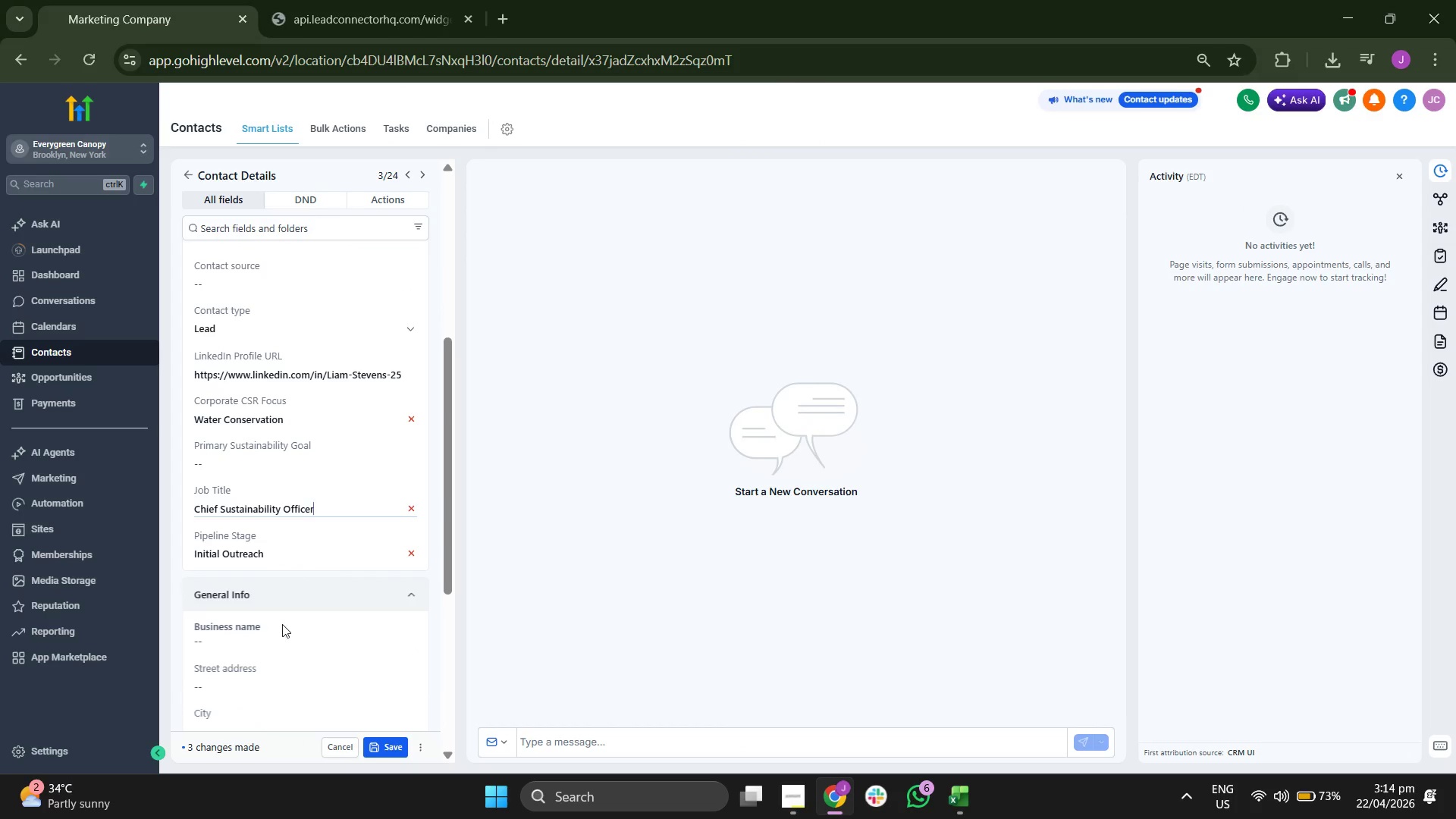 
left_click([281, 641])
 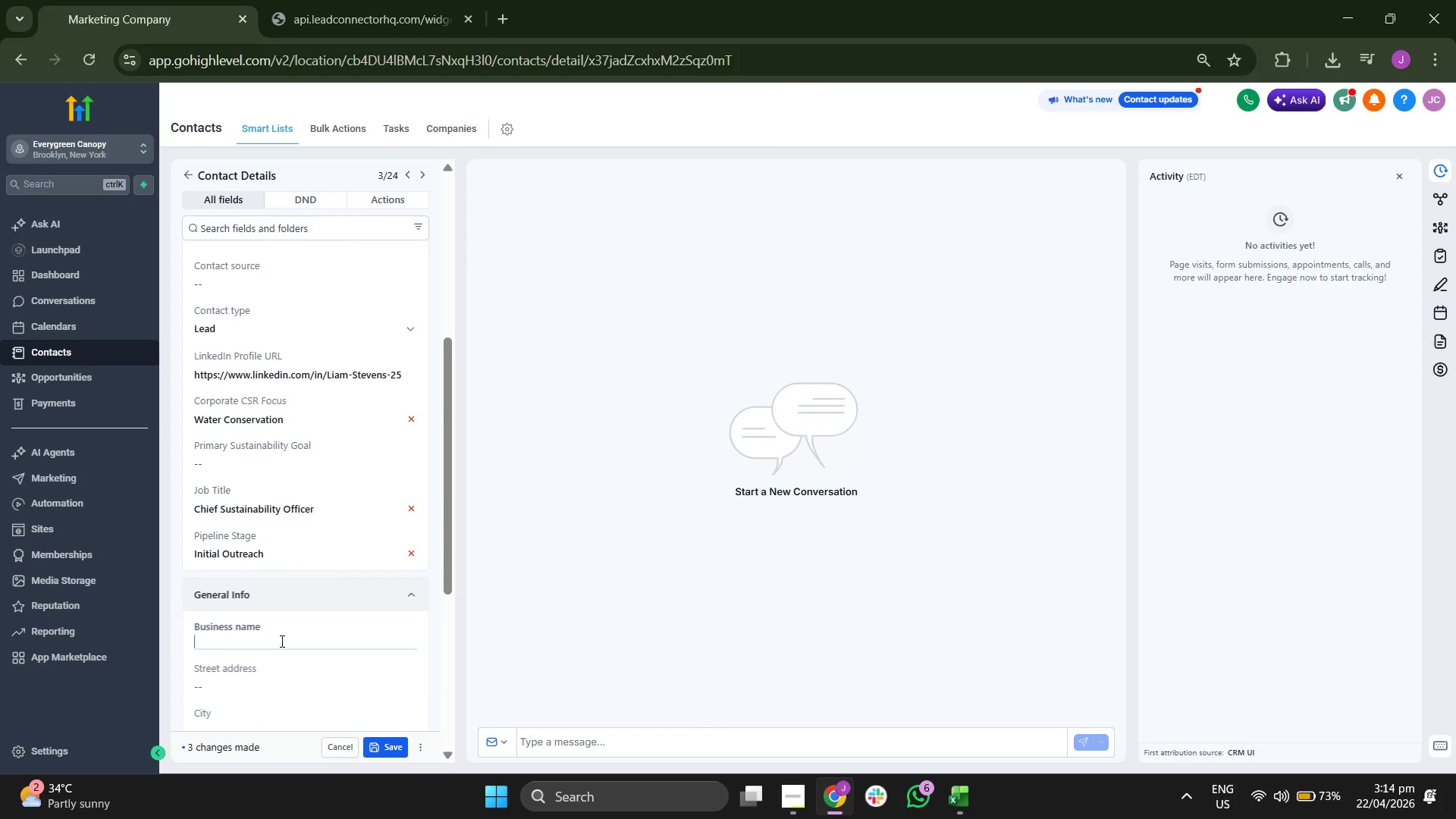 
type(Summit Tech)
 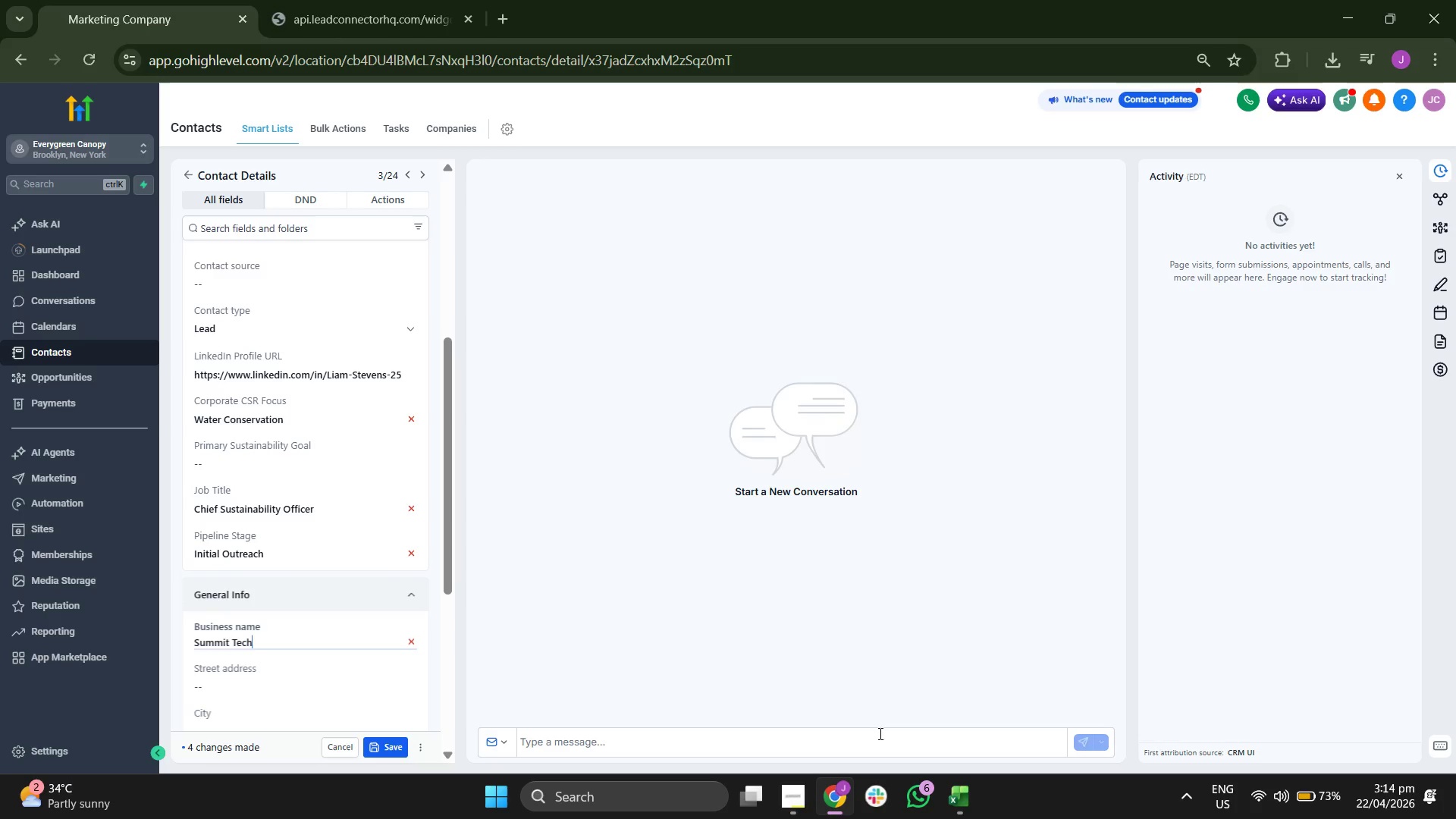 
left_click([946, 793])
 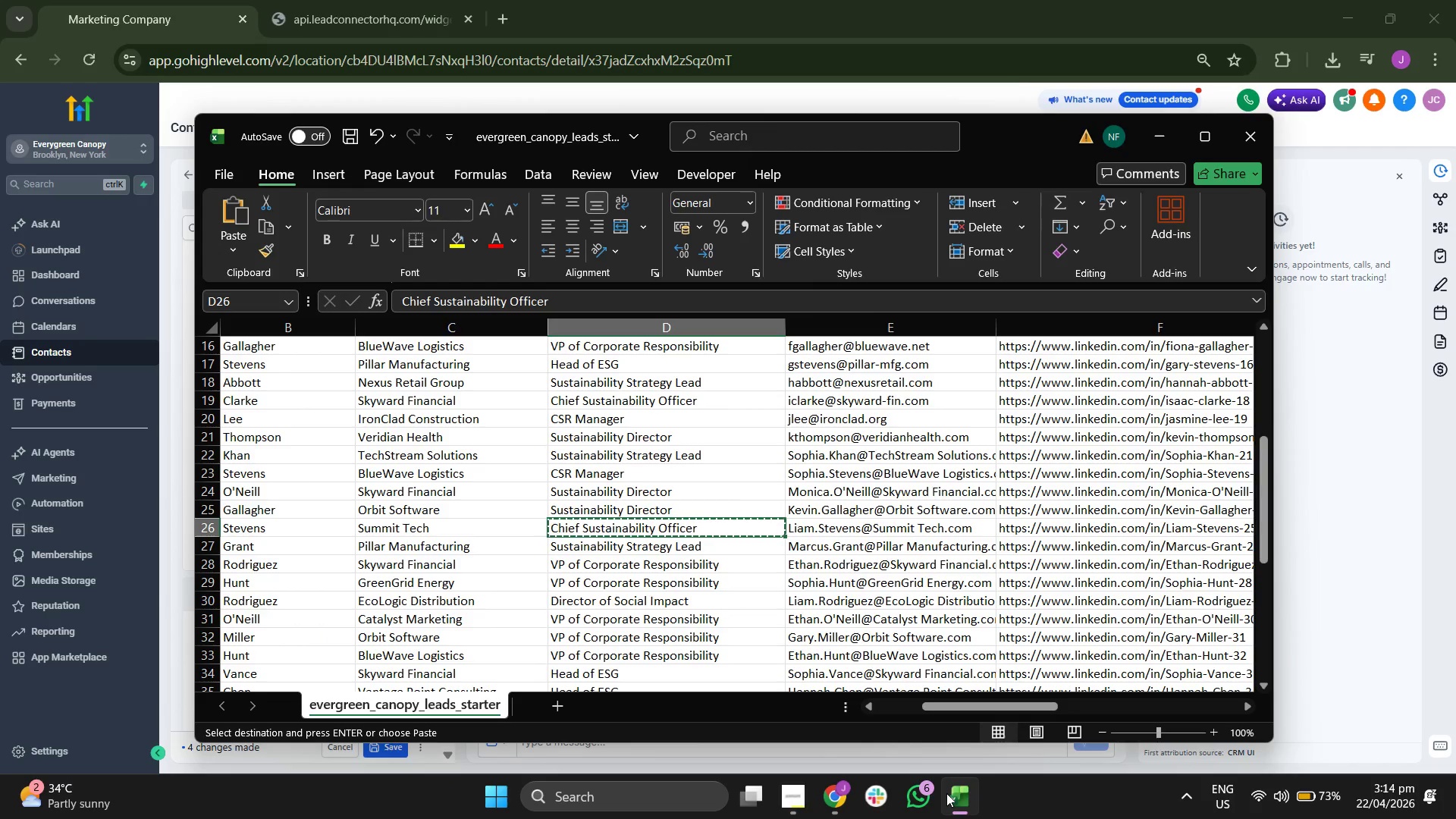 
left_click([946, 793])
 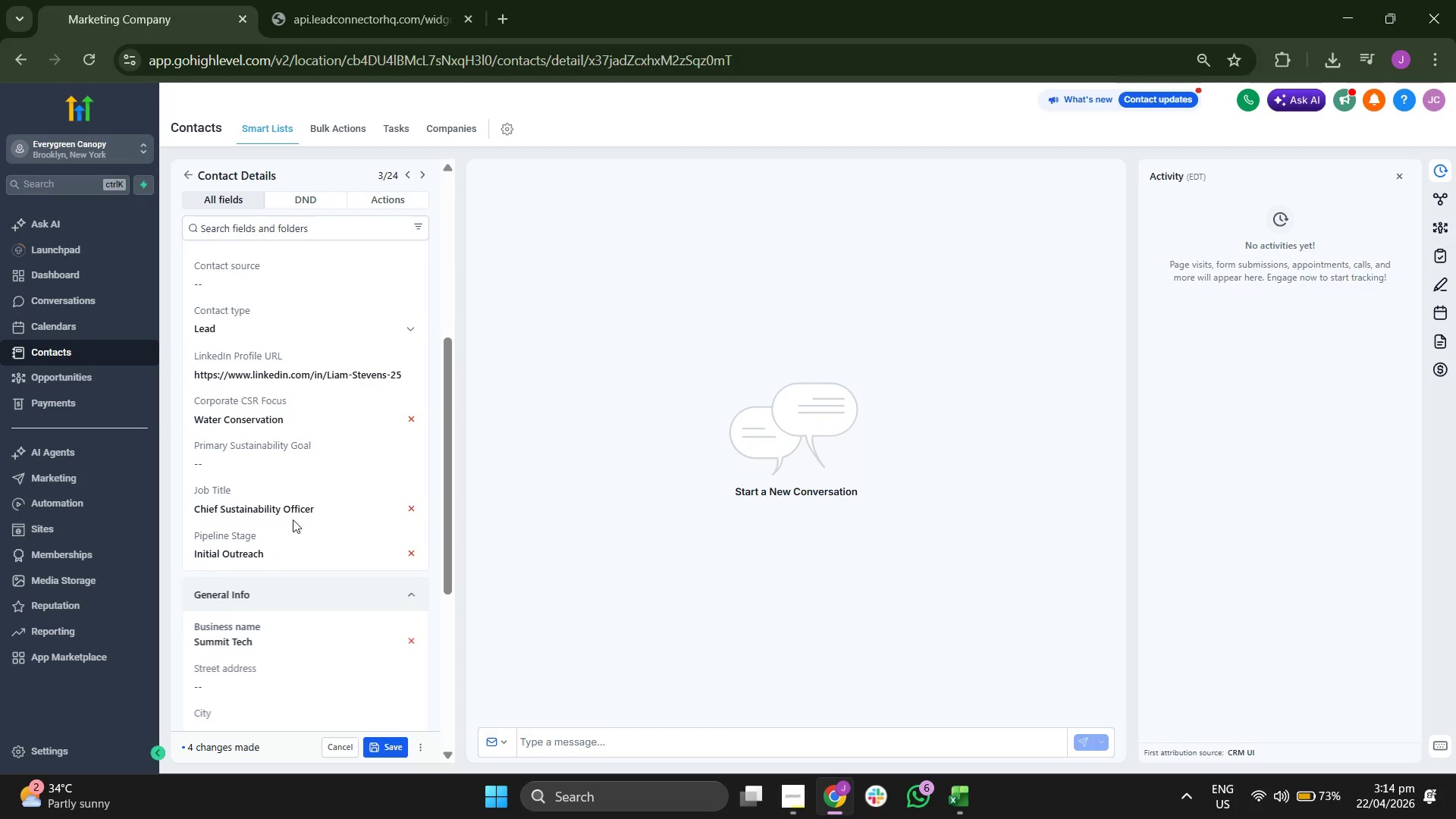 
scroll: coordinate [317, 507], scroll_direction: down, amount: 1.0
 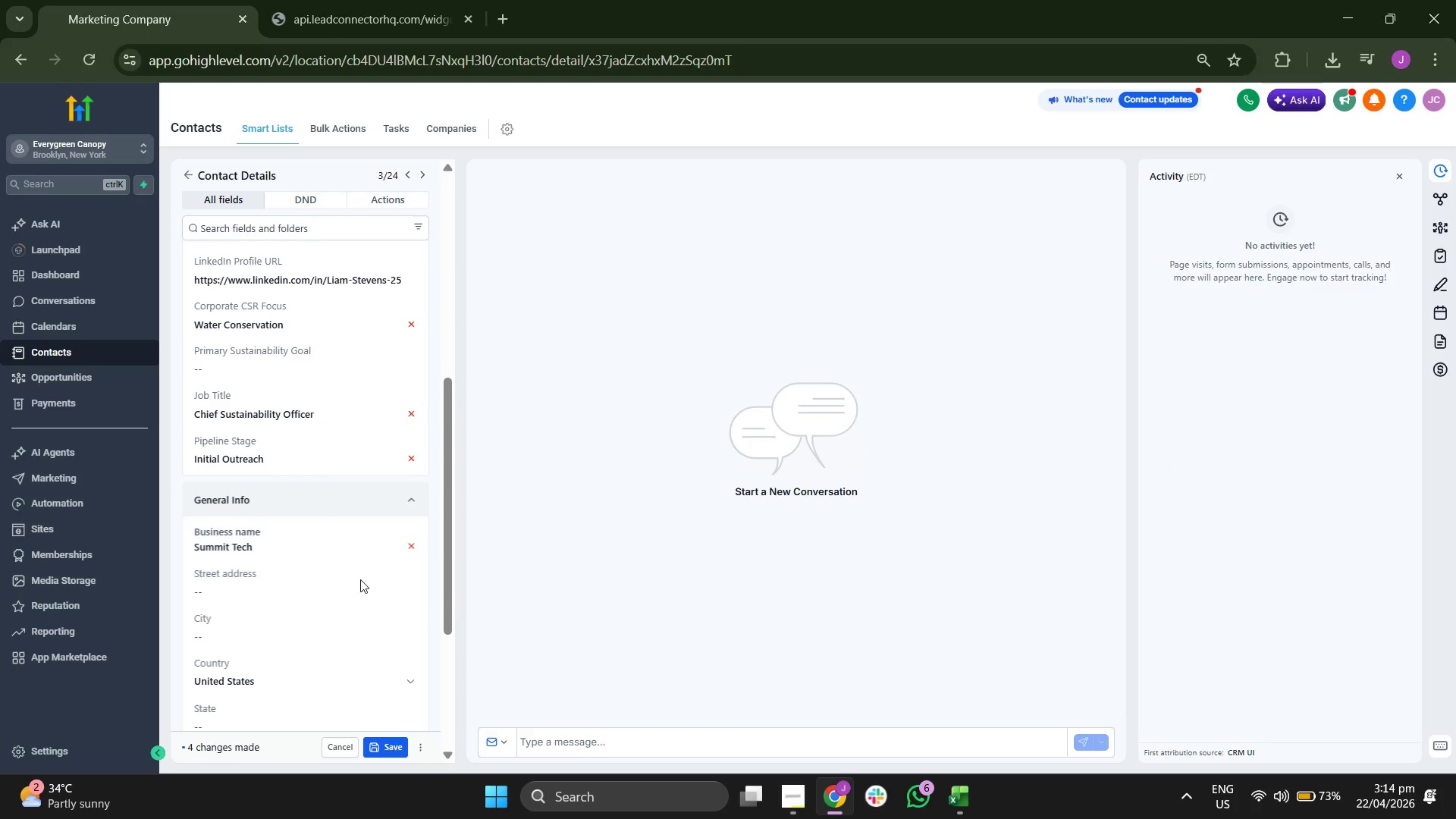 
scroll: coordinate [357, 583], scroll_direction: up, amount: 3.0
 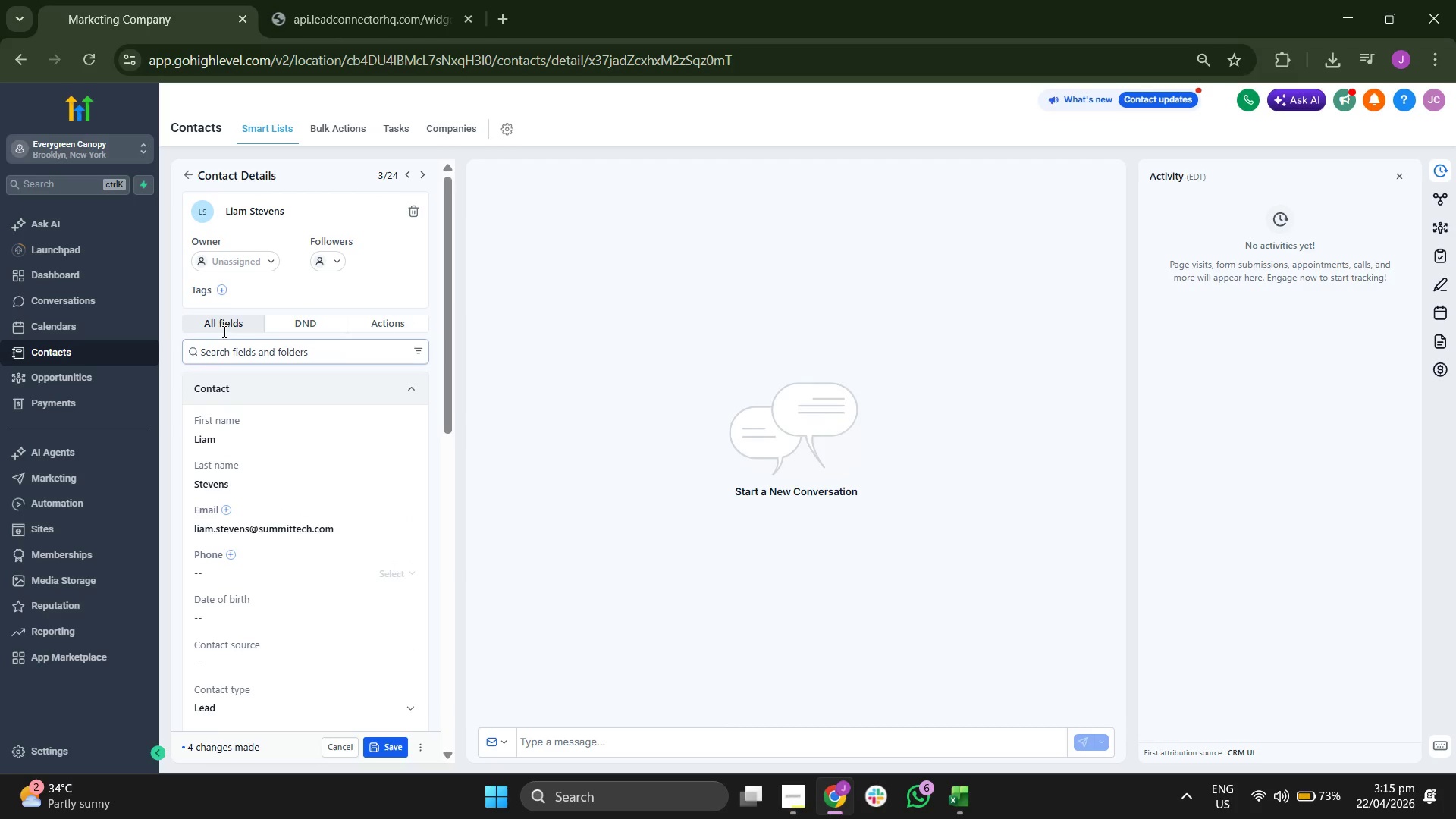 
left_click([223, 293])
 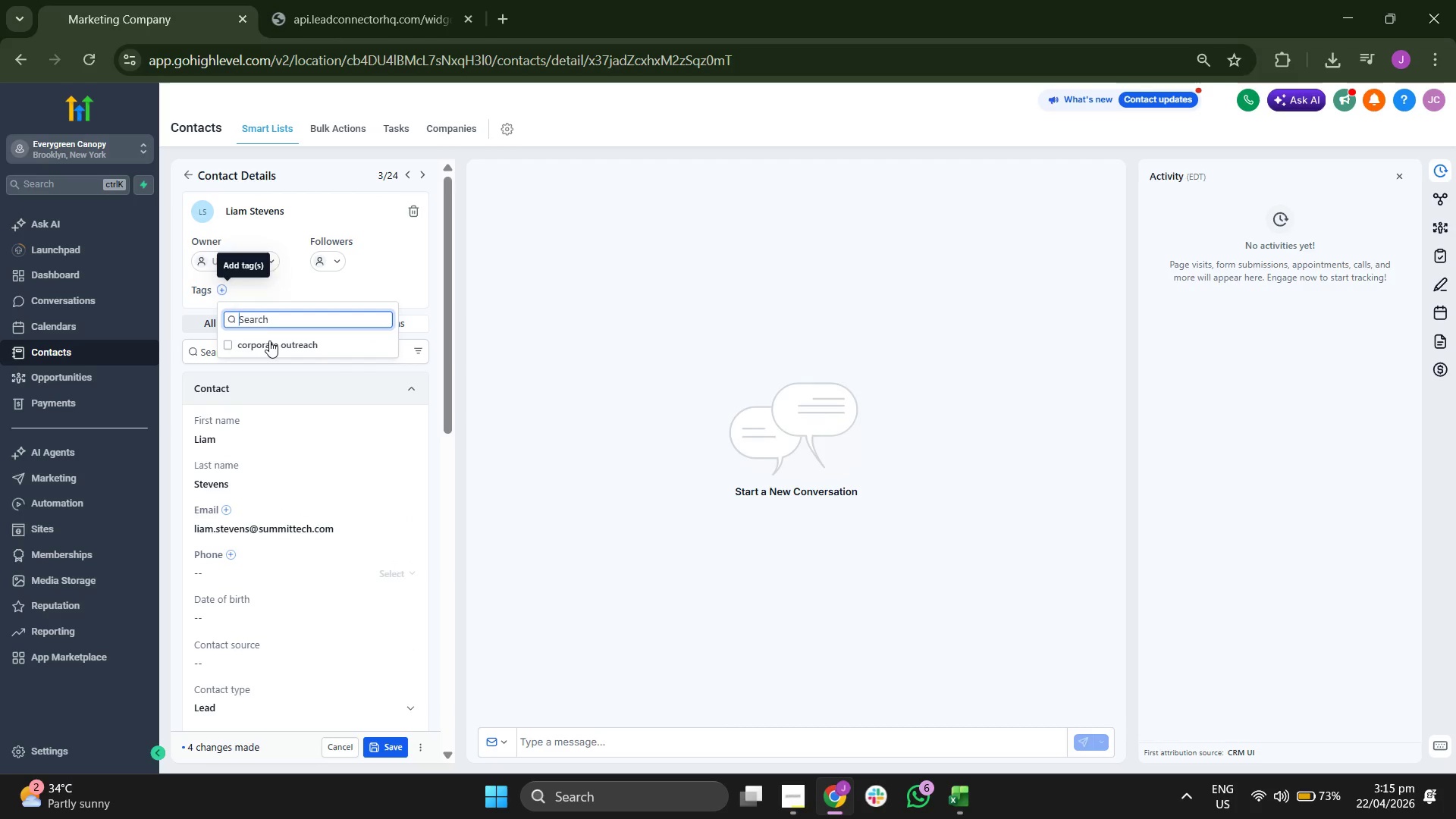 
left_click([273, 344])
 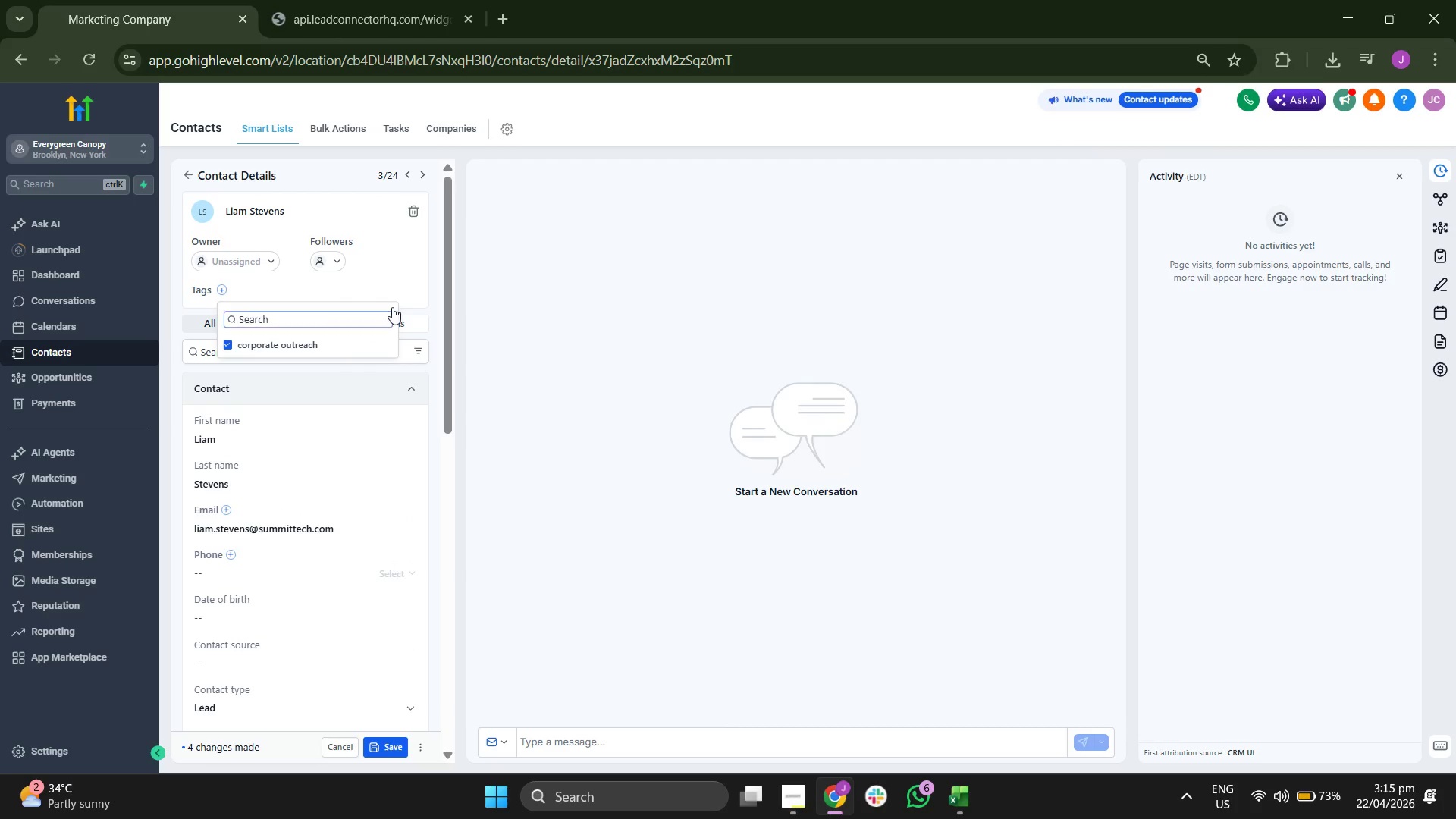 
left_click([416, 289])
 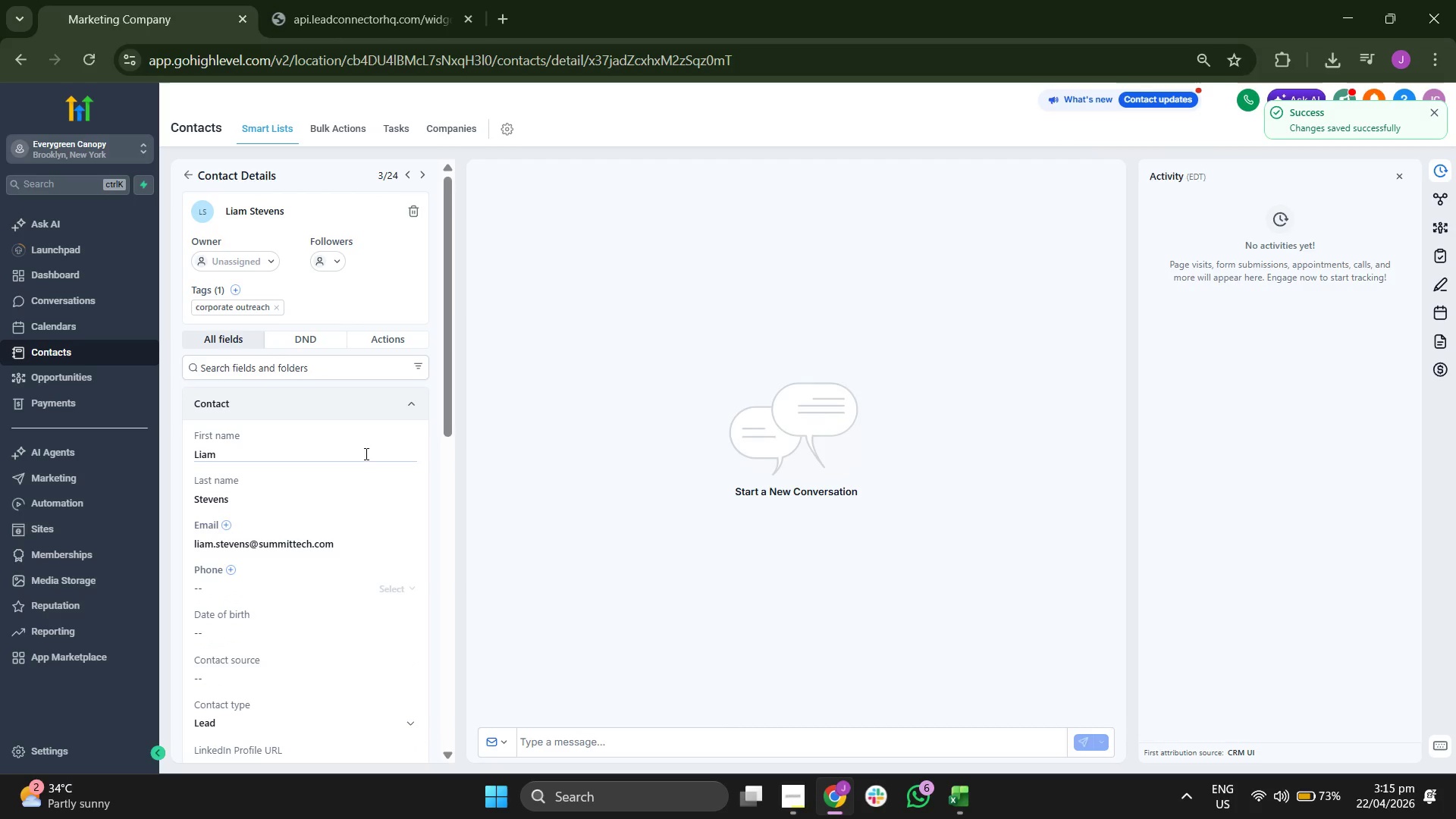 
left_click([188, 168])
 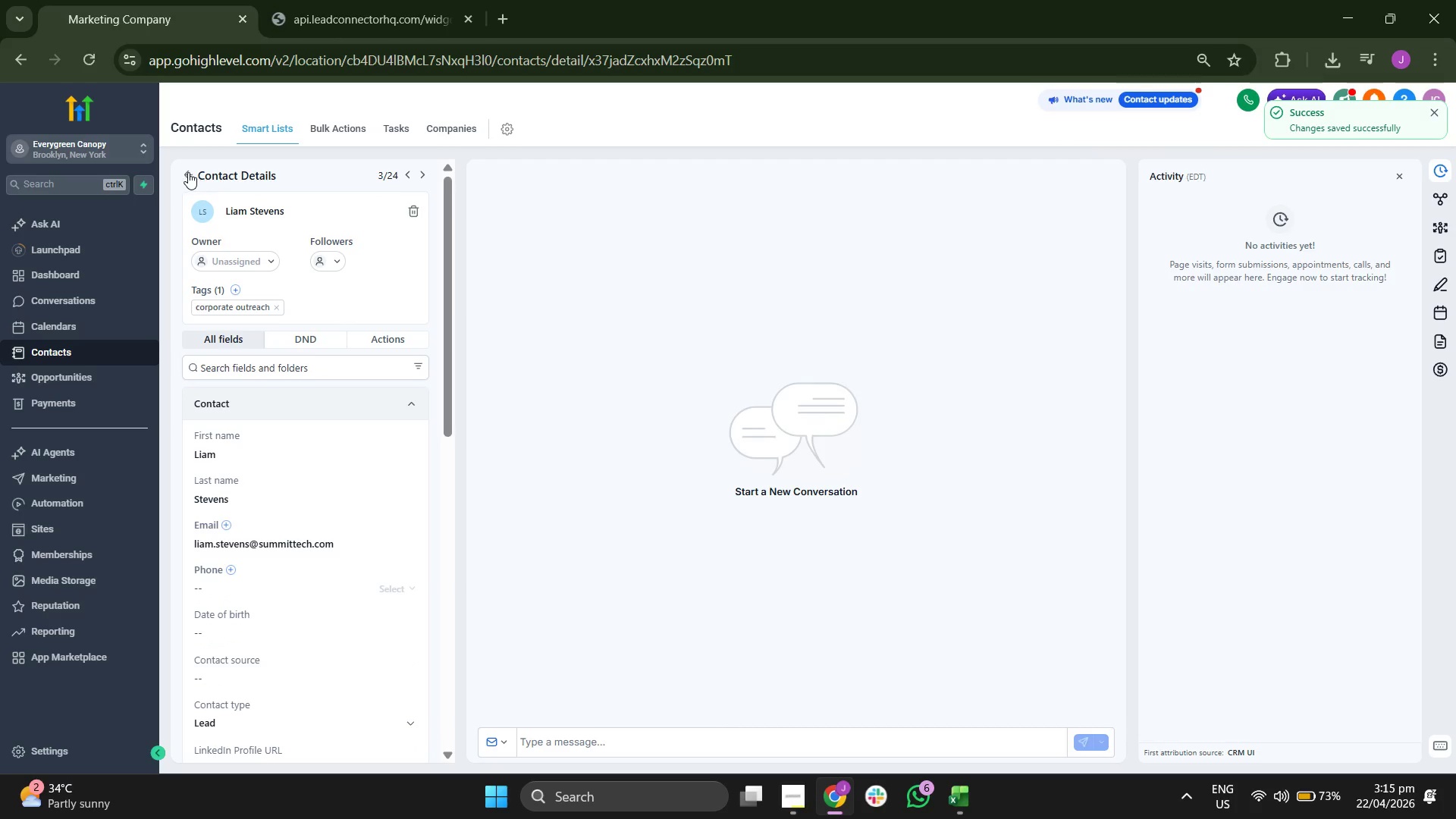 
left_click([188, 172])
 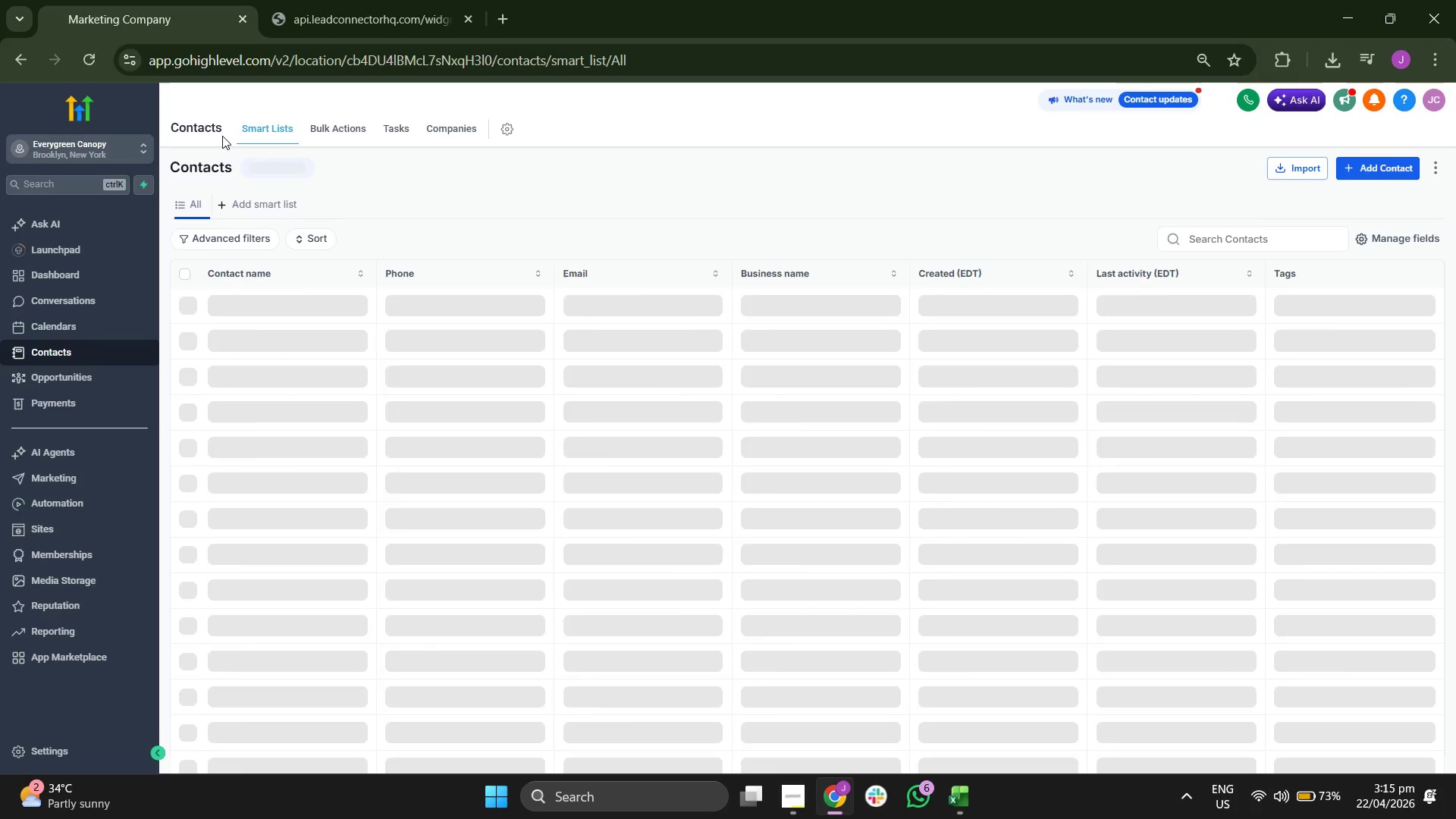 
mouse_move([257, 332])
 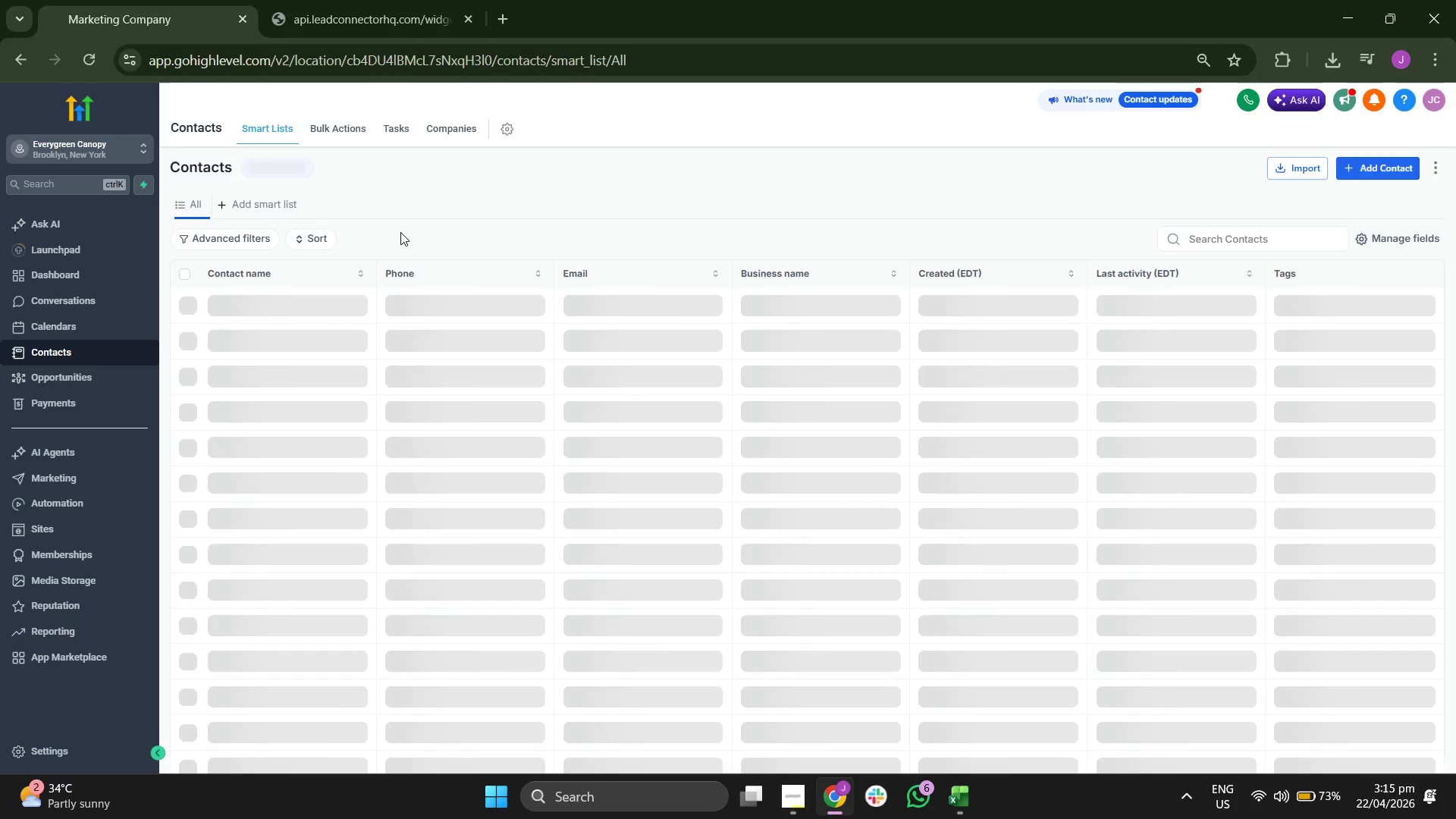 
wait(9.98)
 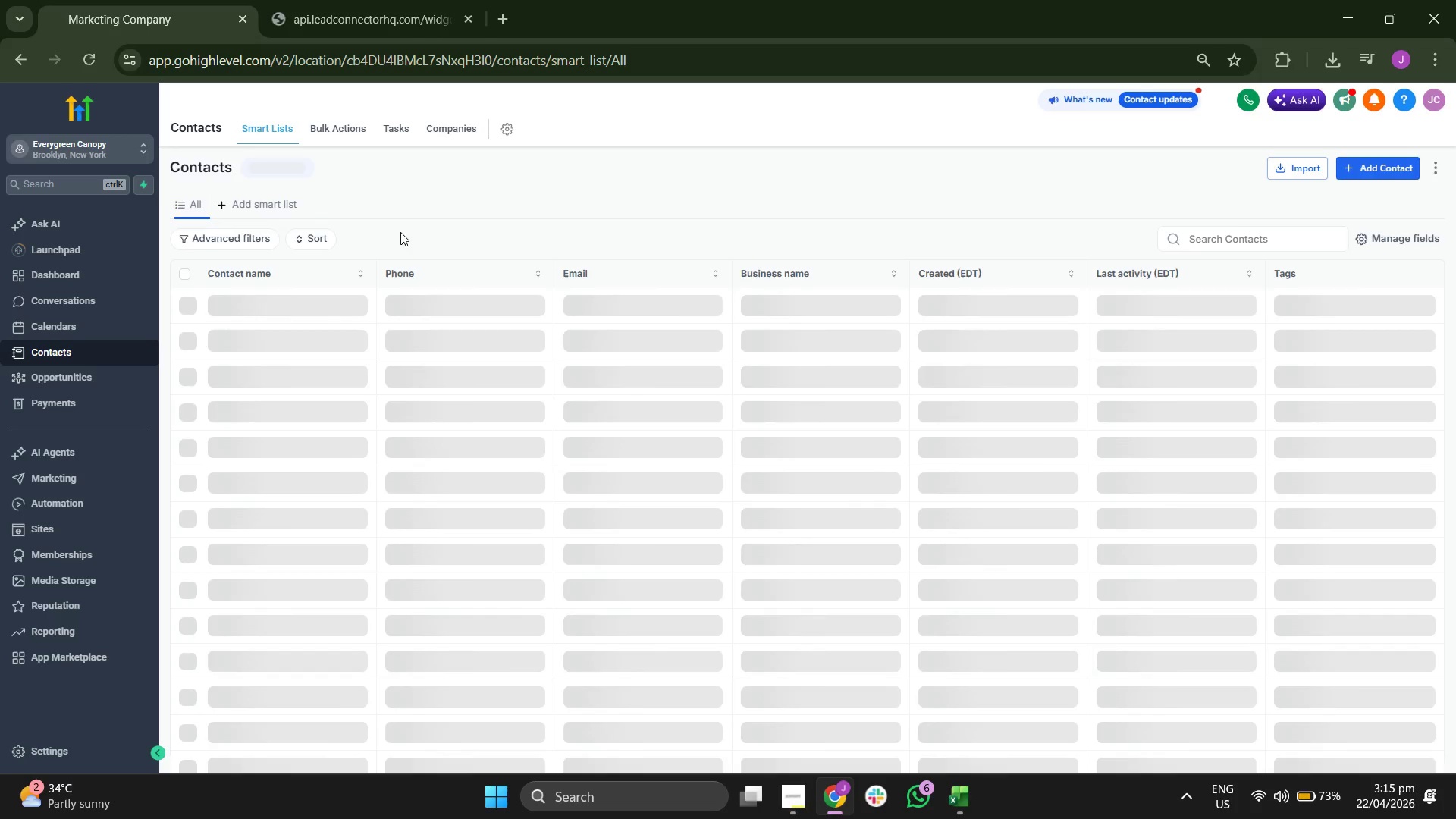 
left_click([1389, 209])
 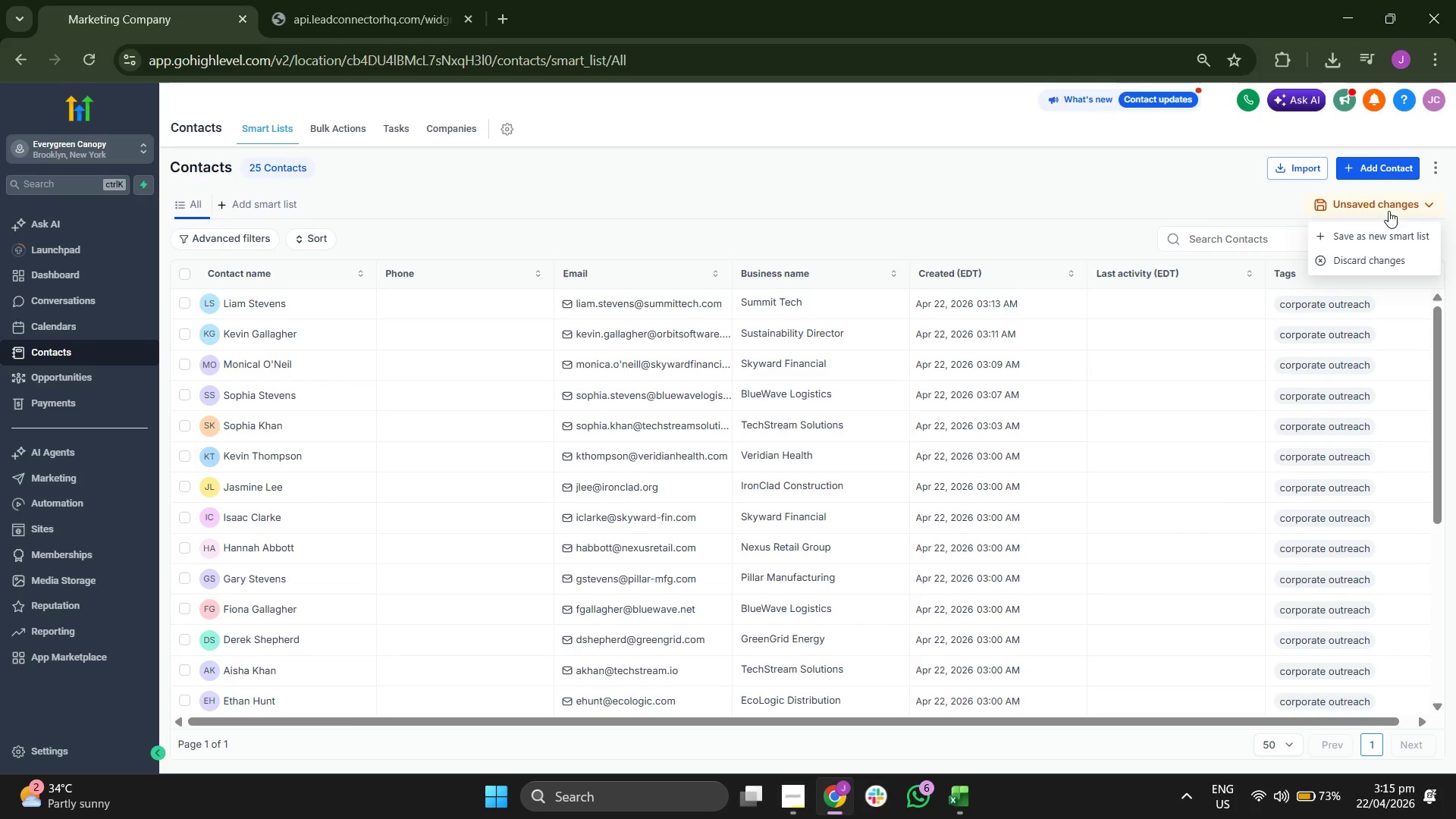 
left_click([1377, 237])
 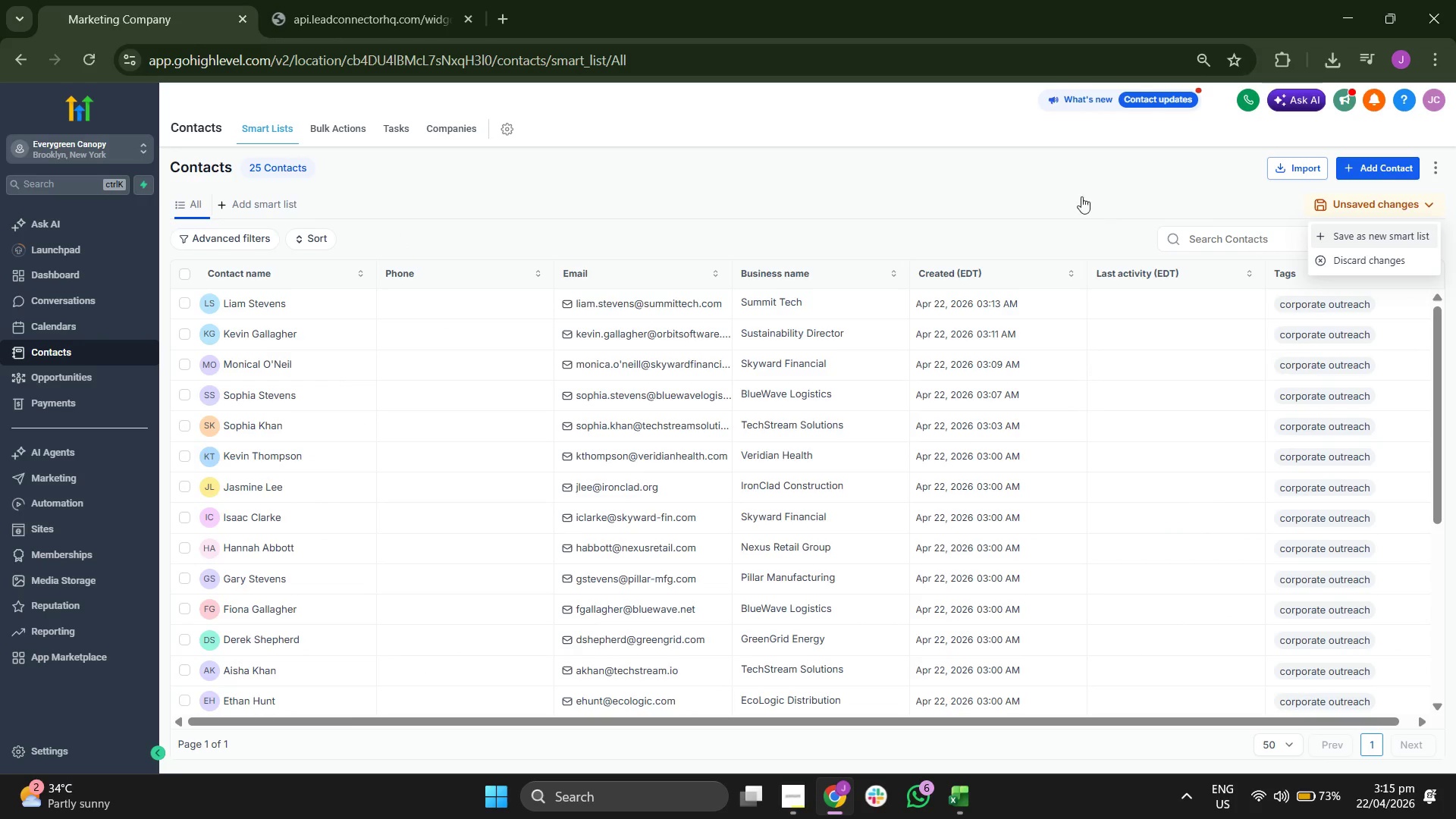 
mouse_move([1083, 186])
 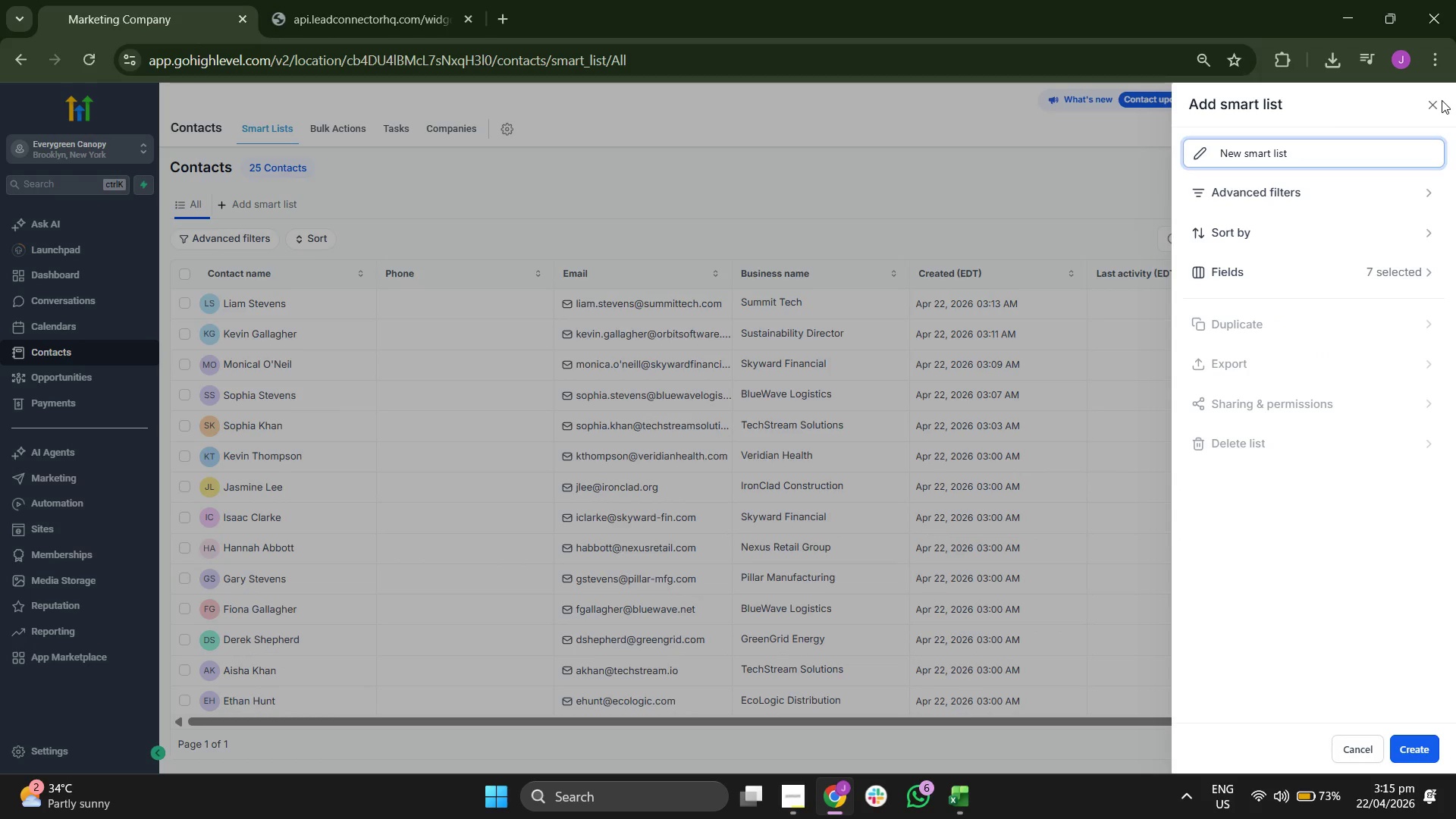 
double_click([1423, 102])
 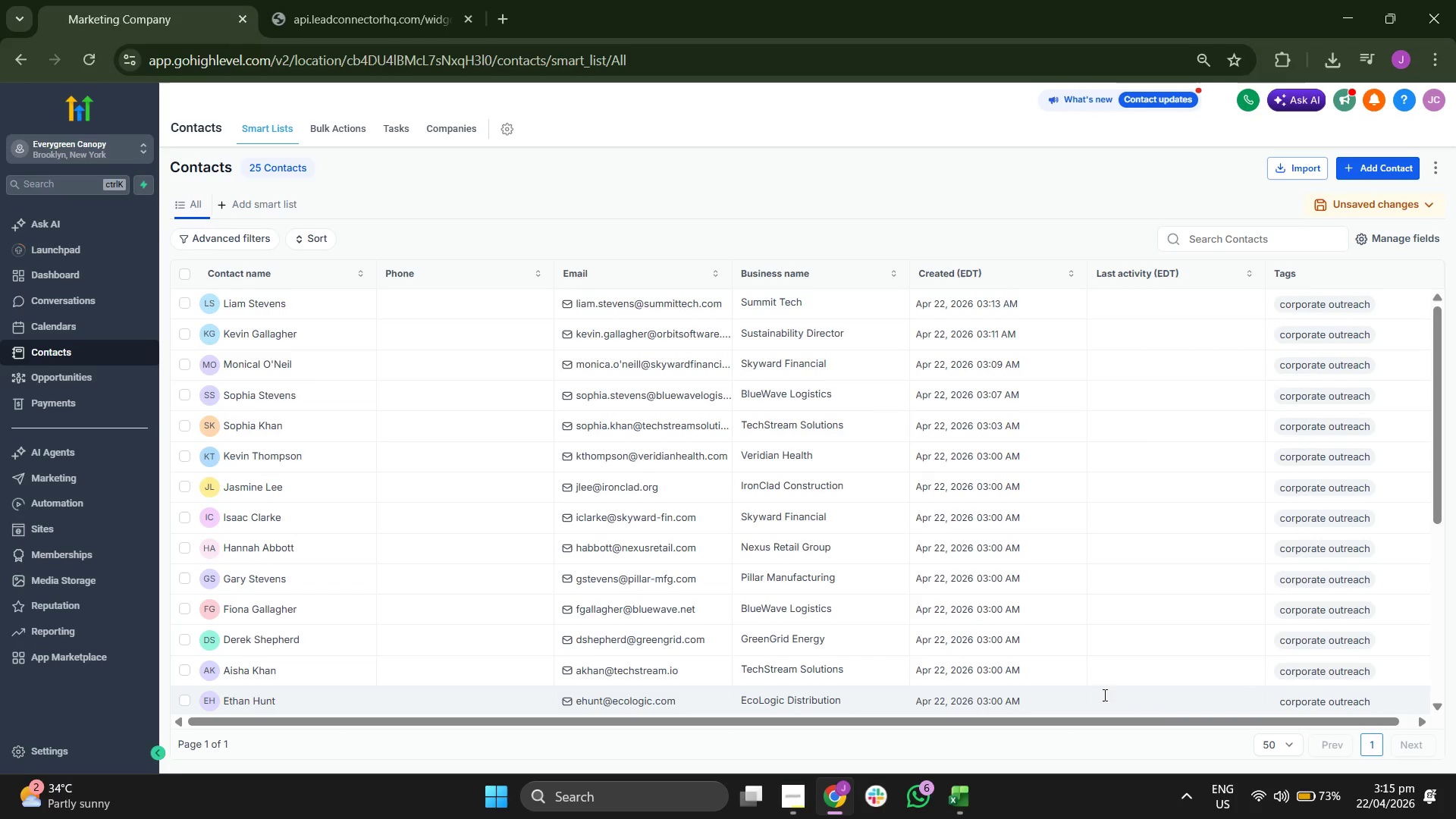 
left_click_drag(start_coordinate=[1093, 719], to_coordinate=[959, 716])
 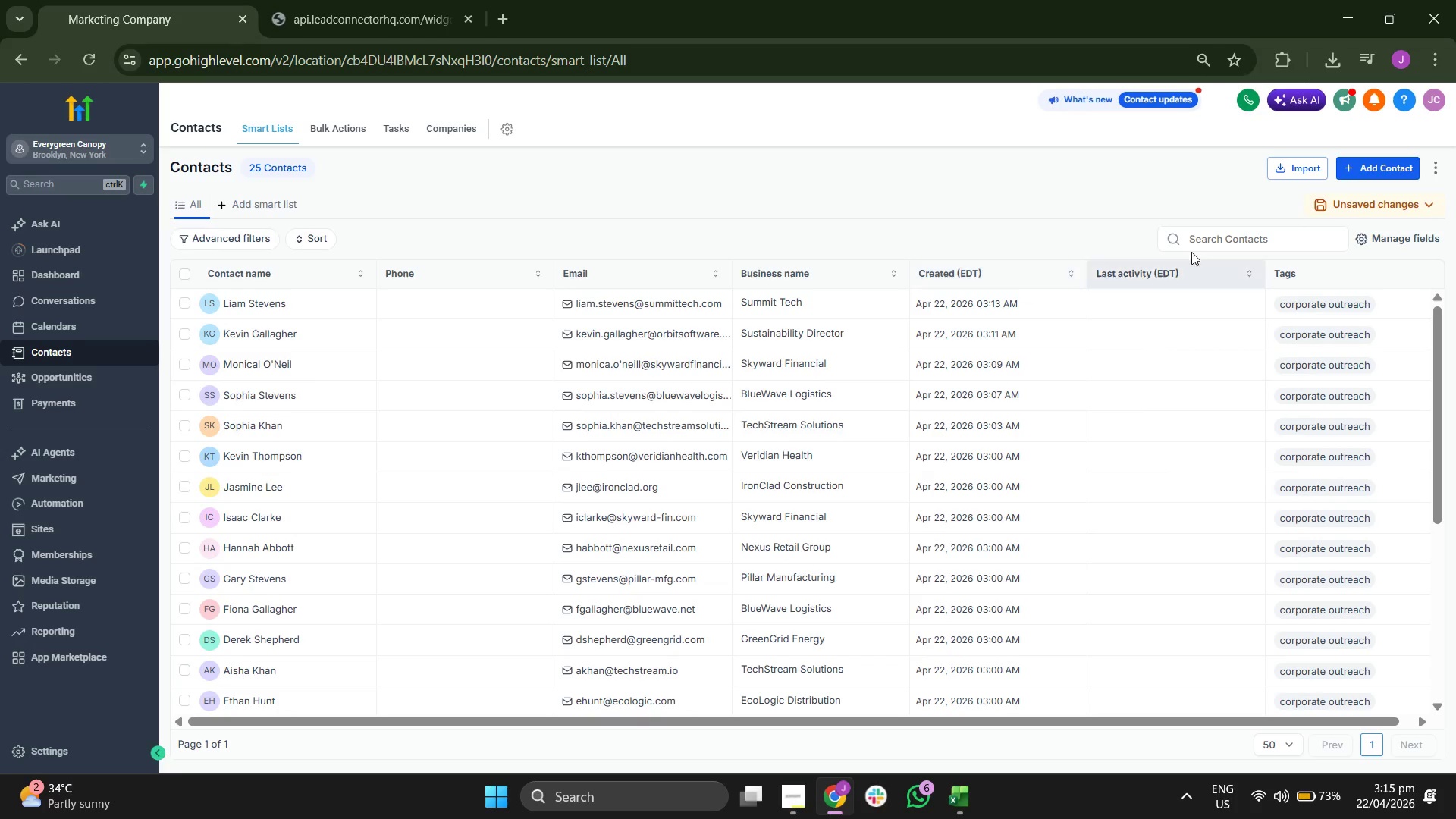 
left_click([1383, 176])
 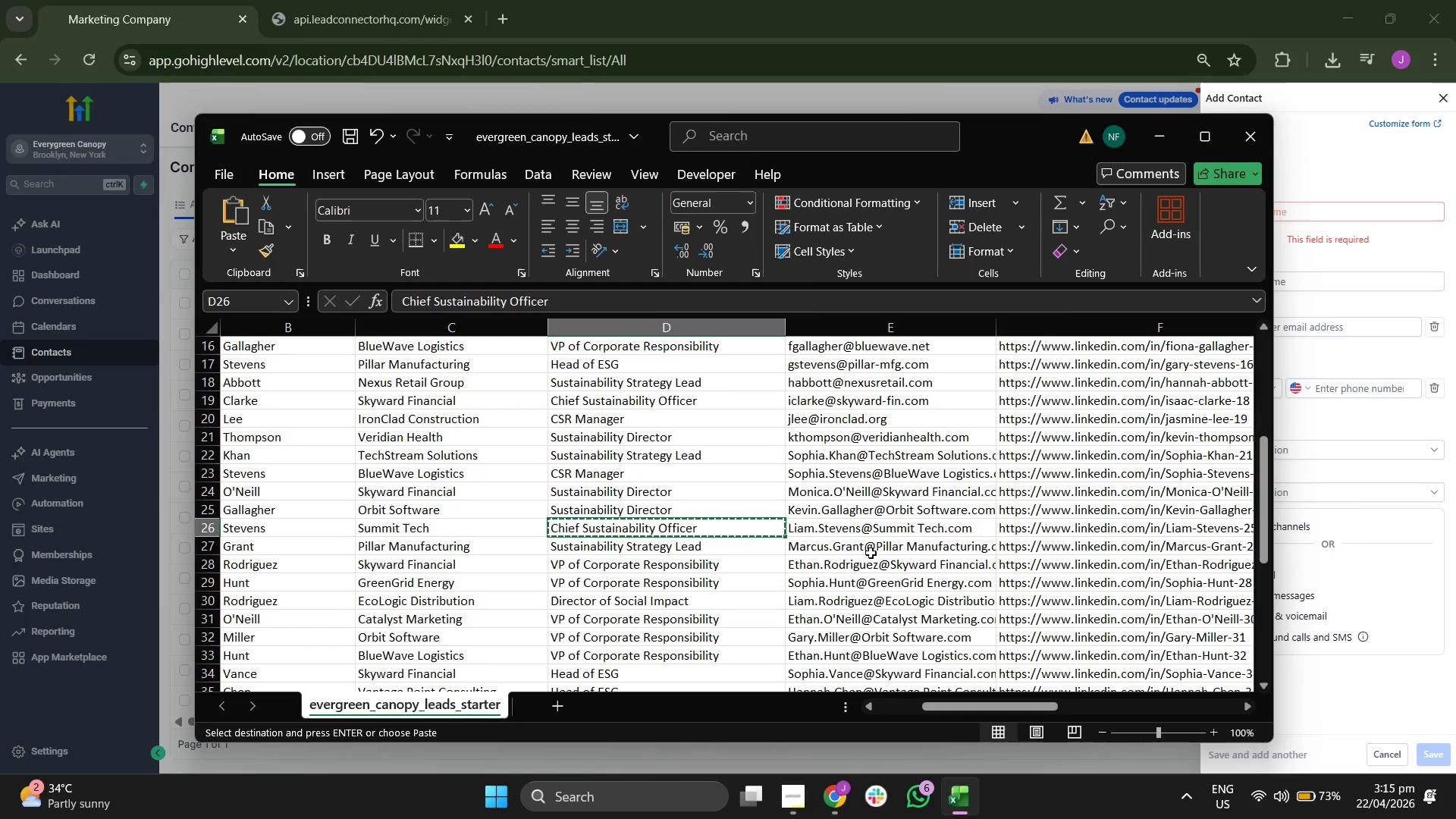 
key(ArrowDown)
 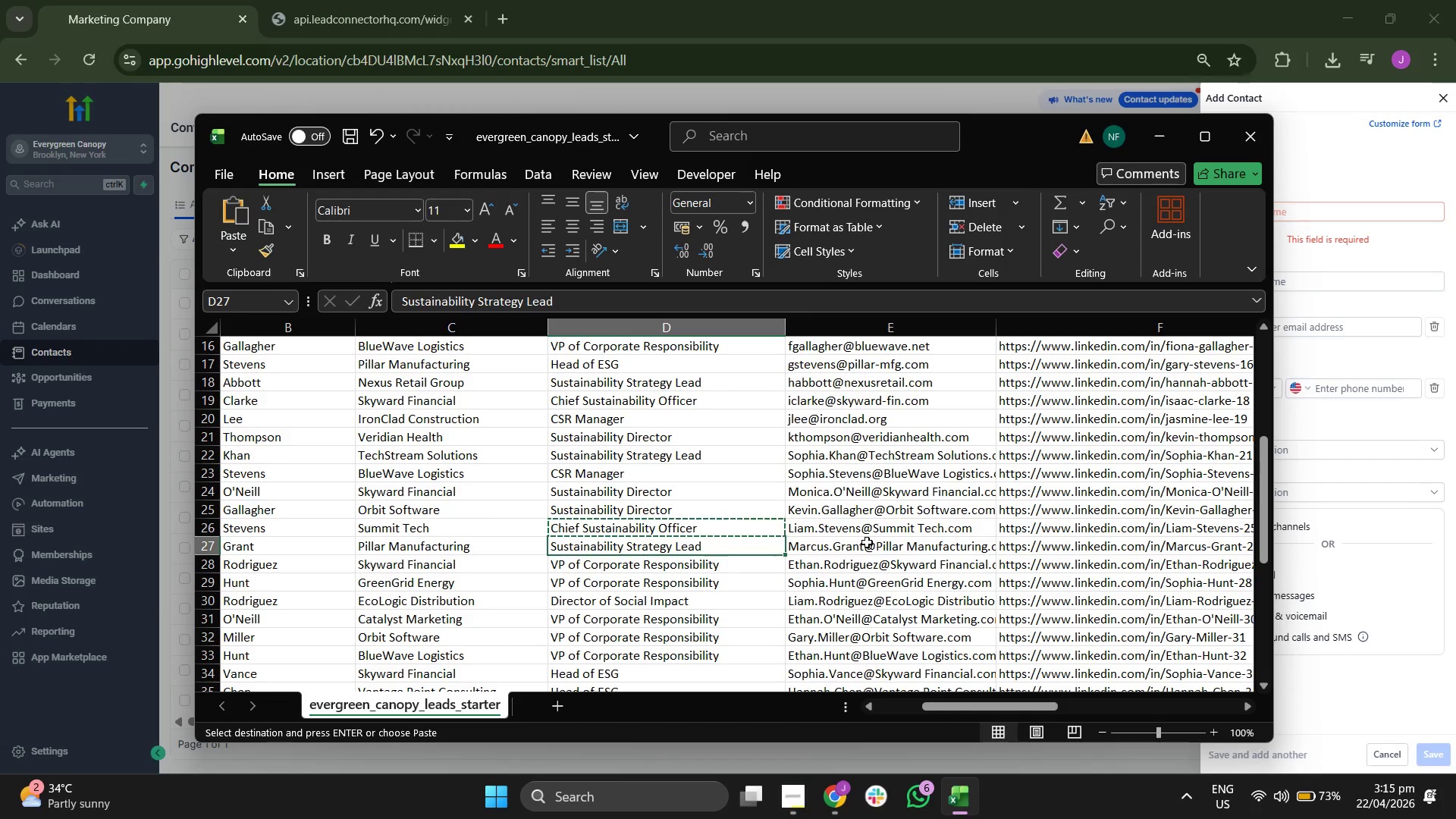 
key(ArrowRight)
 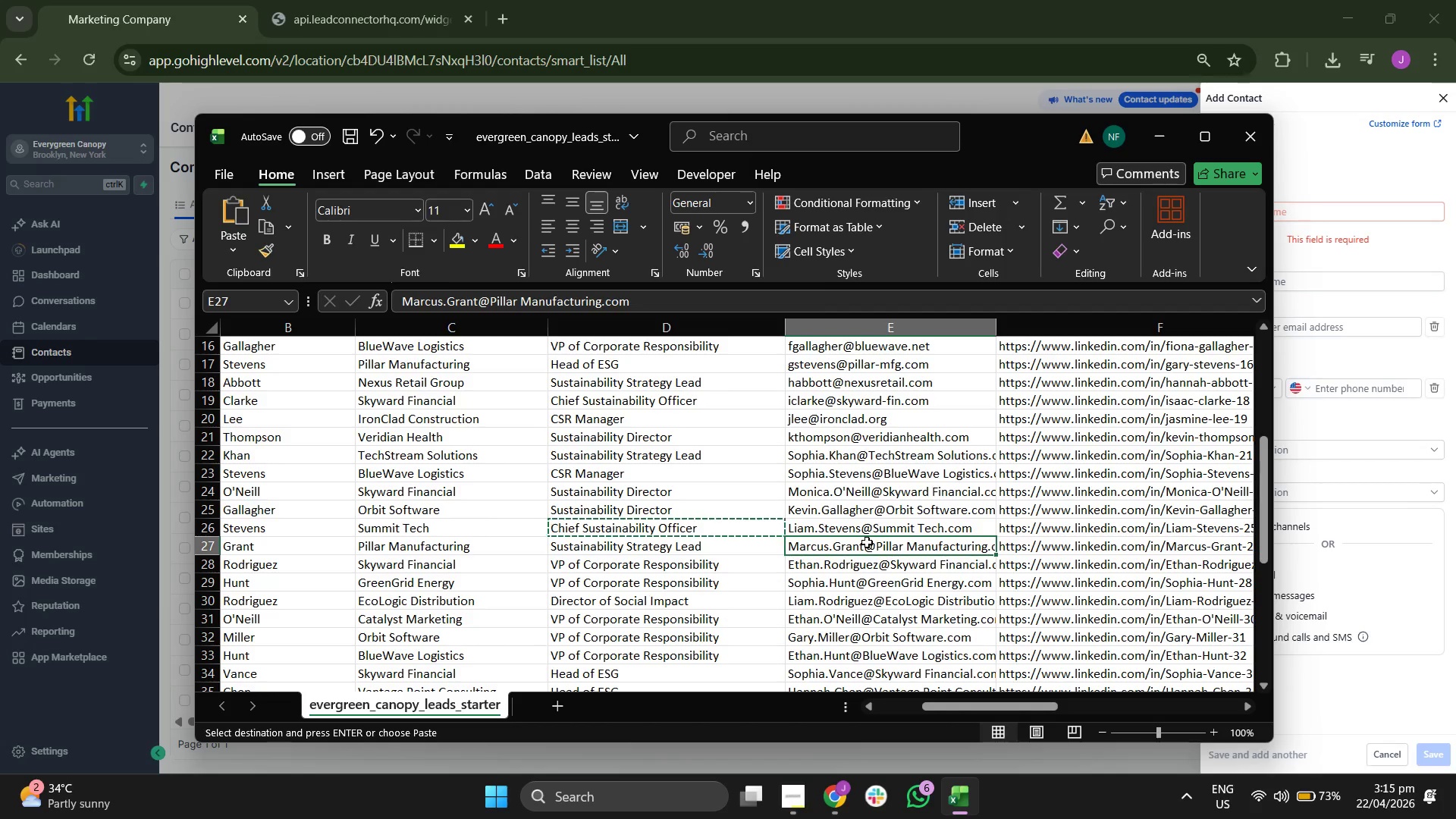 
key(Control+C)
 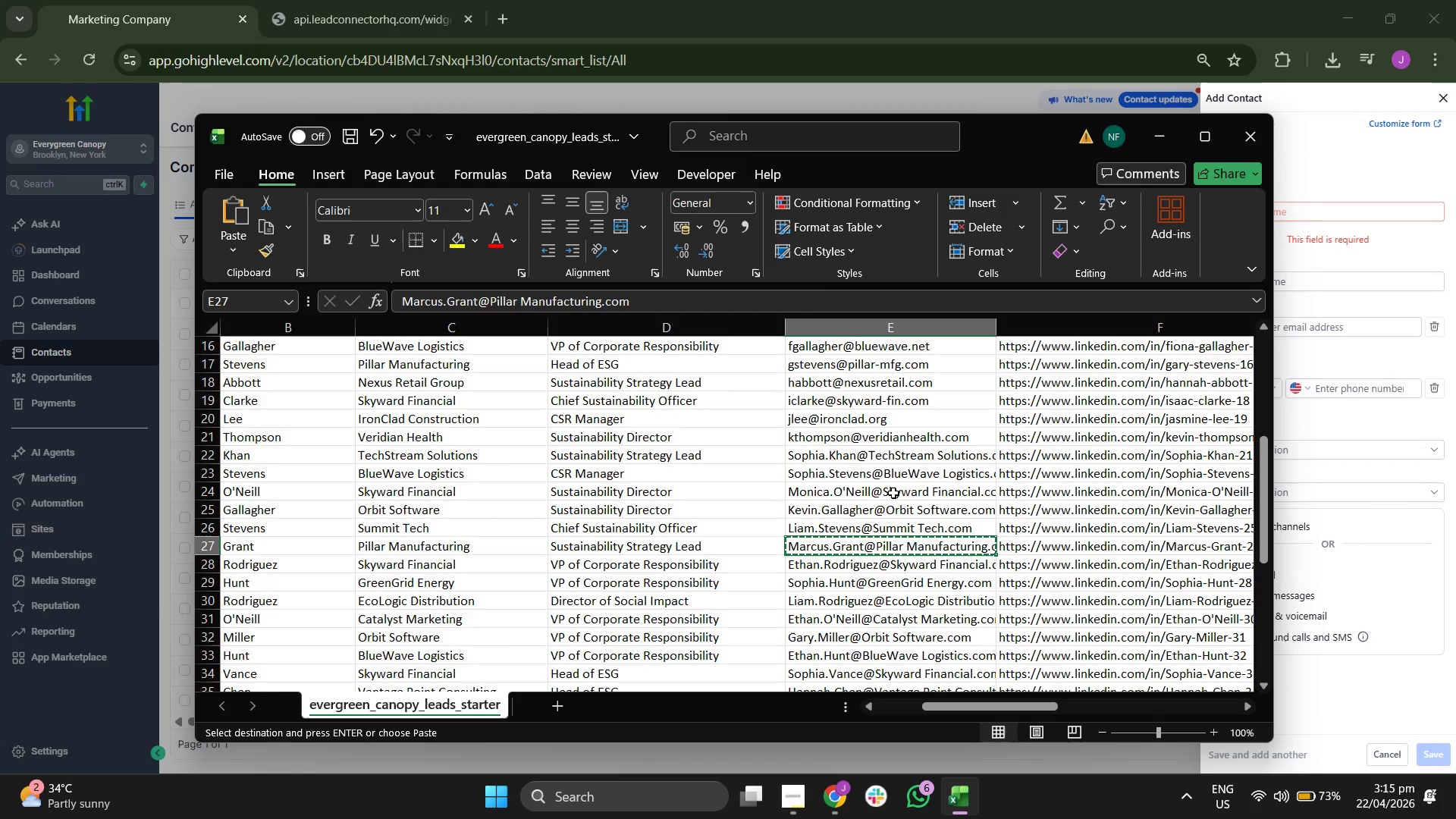 
key(ArrowLeft)
 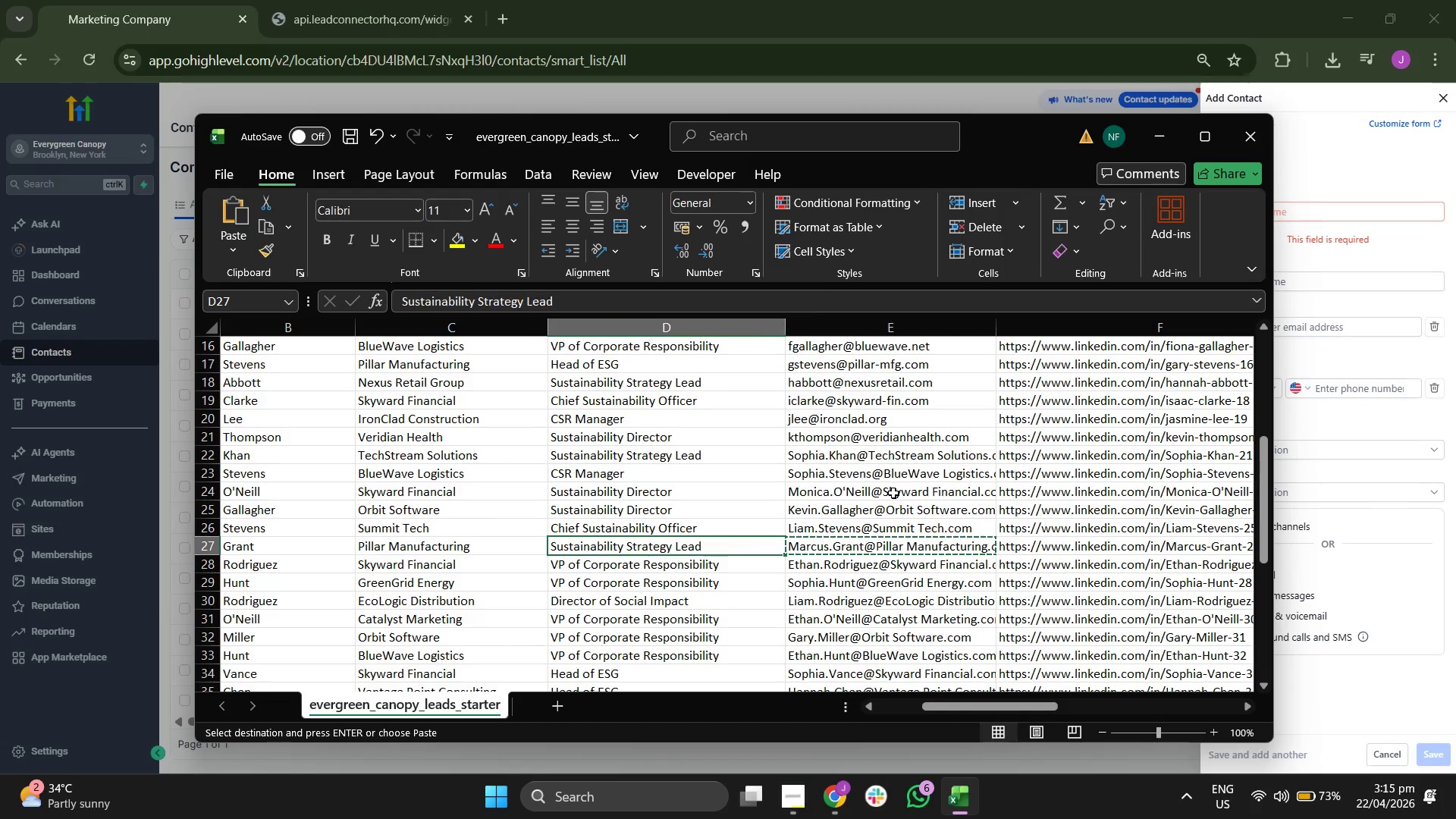 
key(ArrowLeft)
 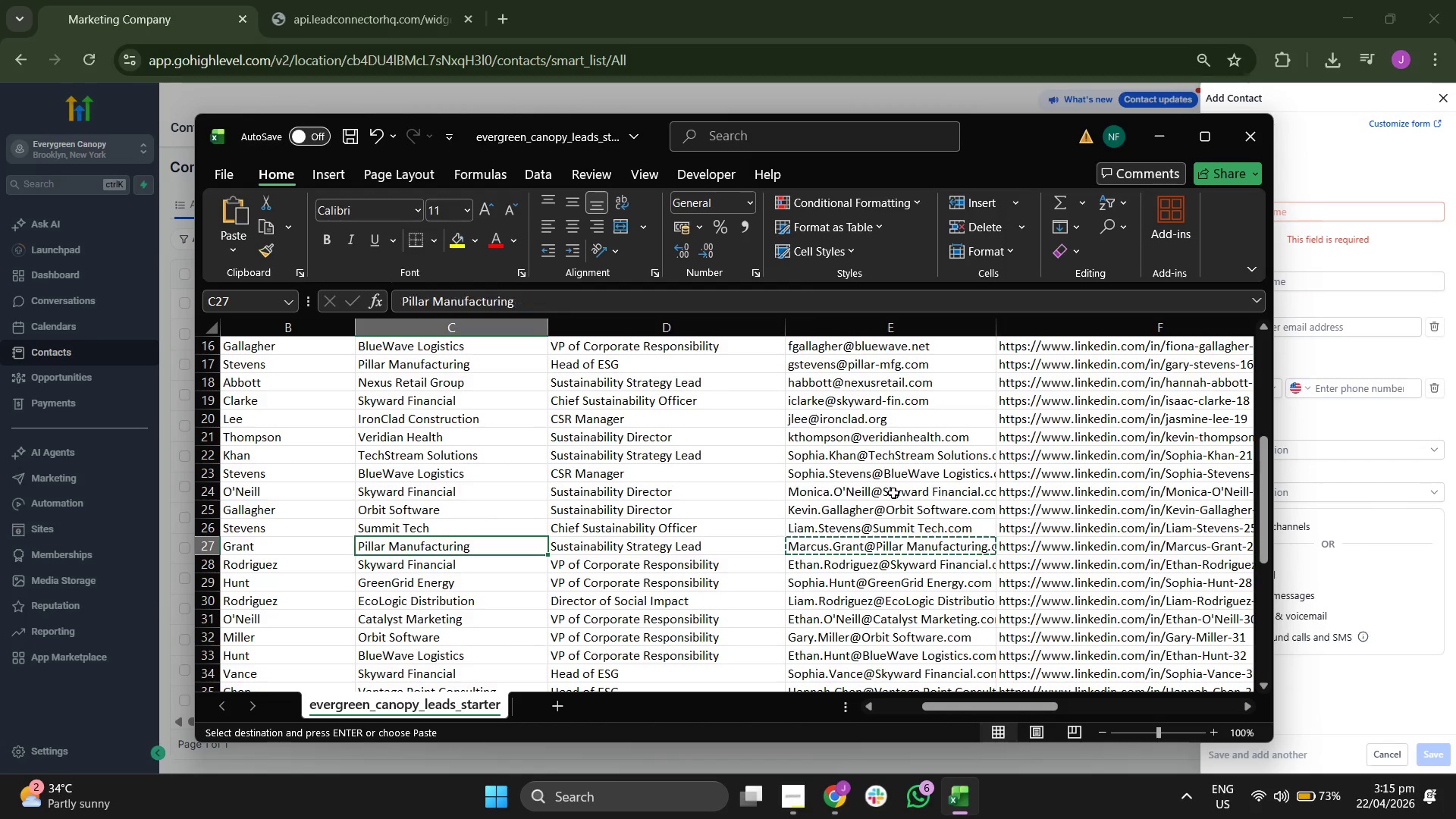 
key(ArrowLeft)
 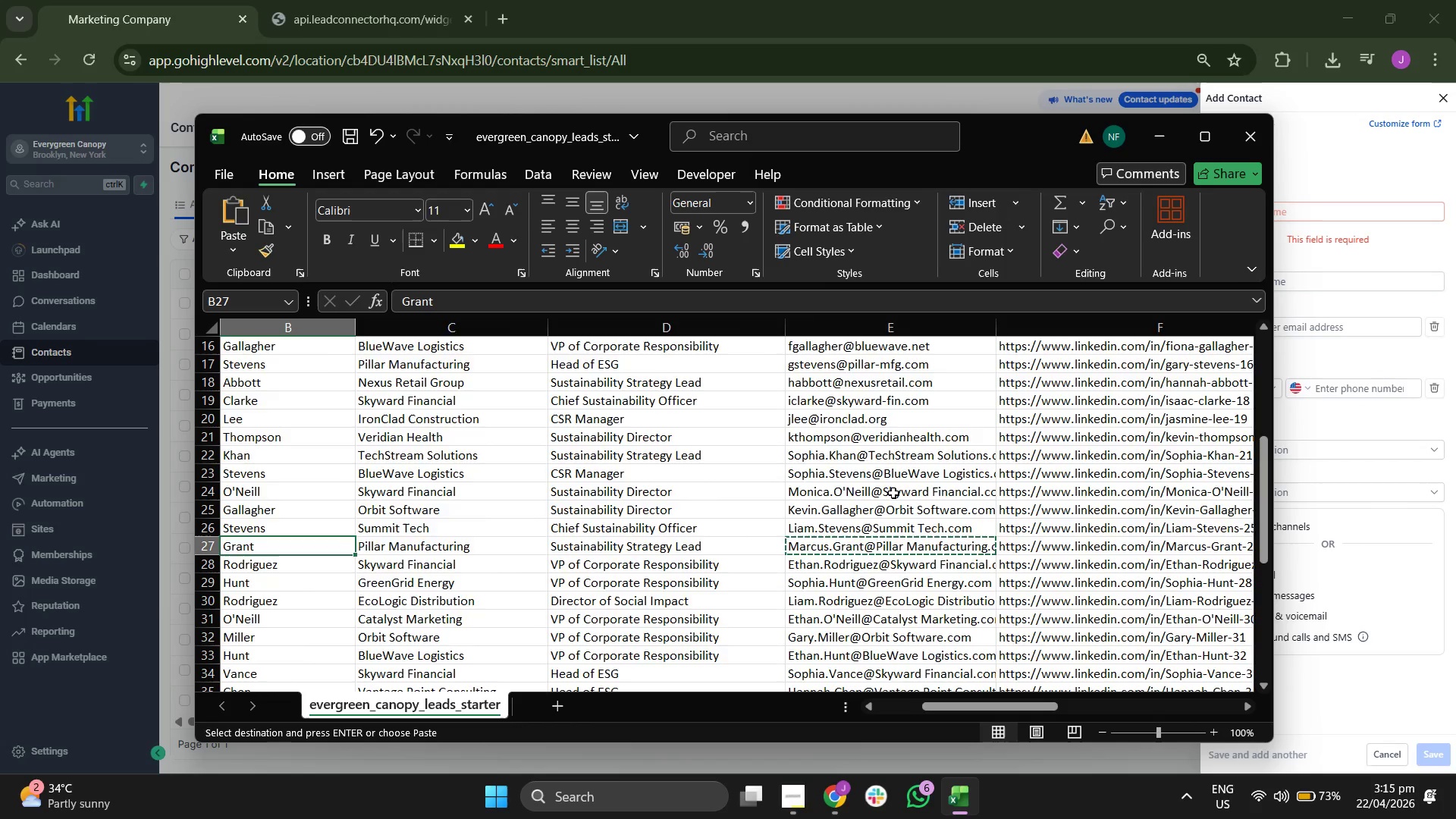 
key(ArrowLeft)
 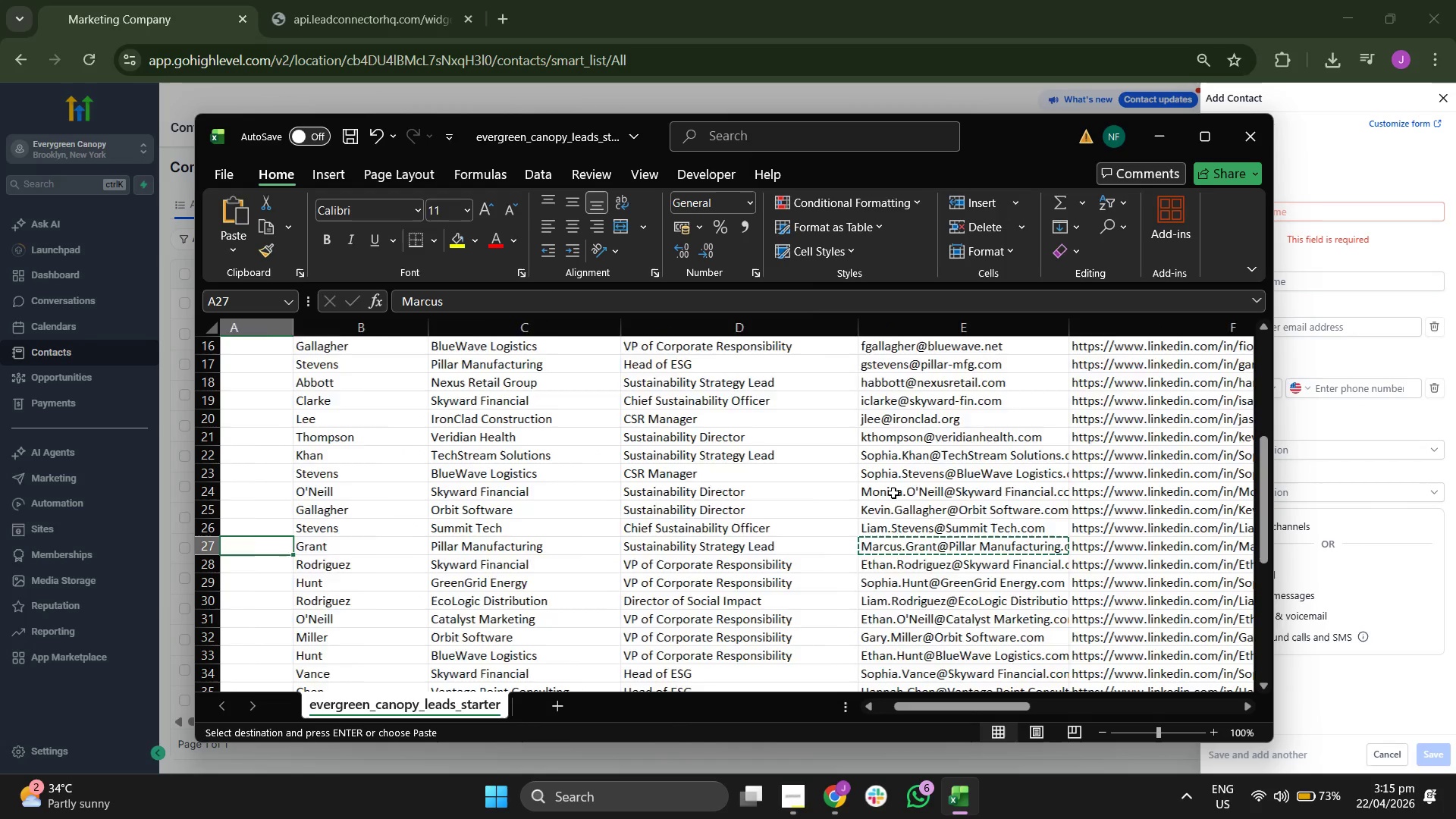 
key(ArrowLeft)
 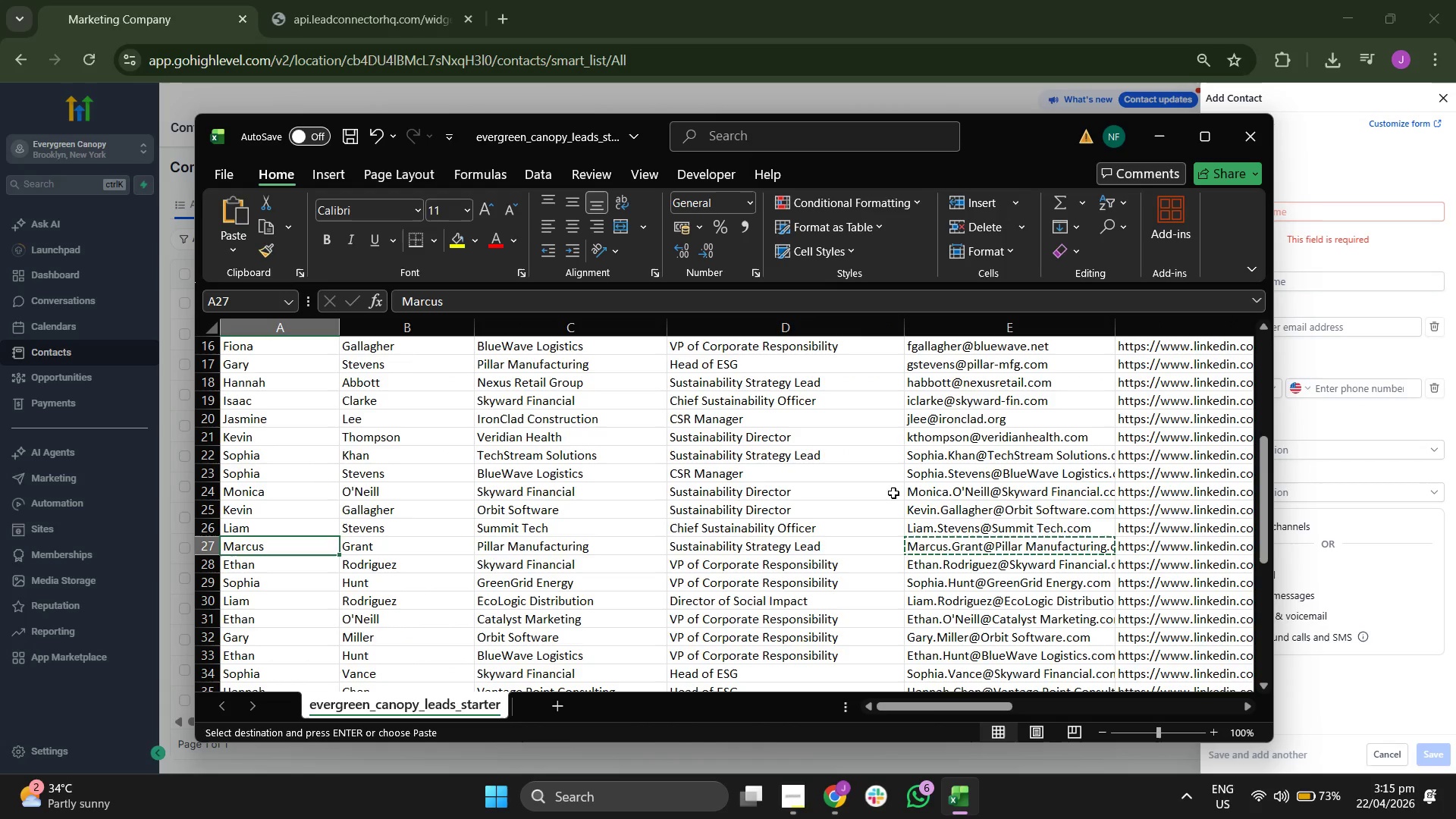 
key(ArrowLeft)
 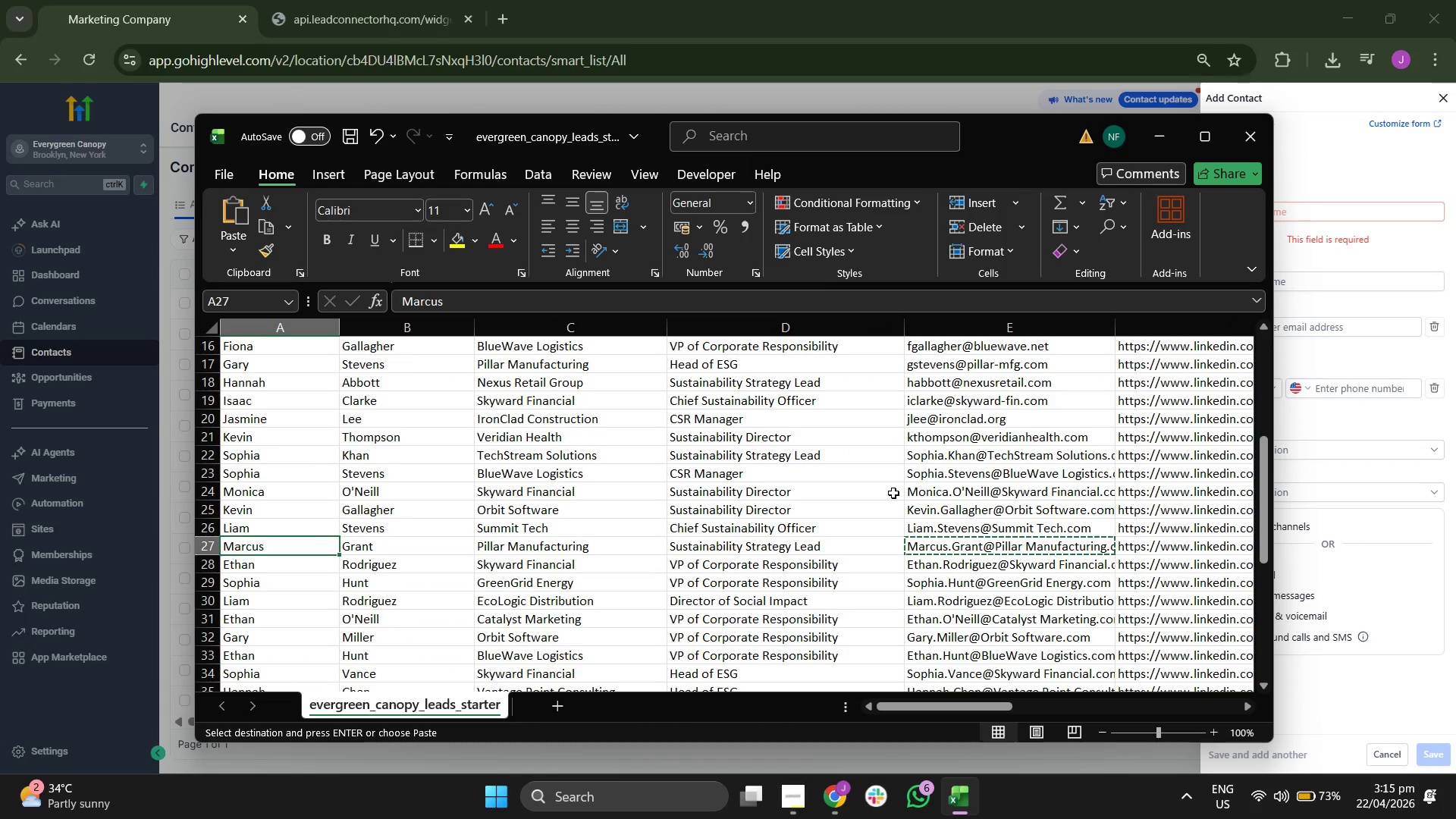 
key(ArrowLeft)
 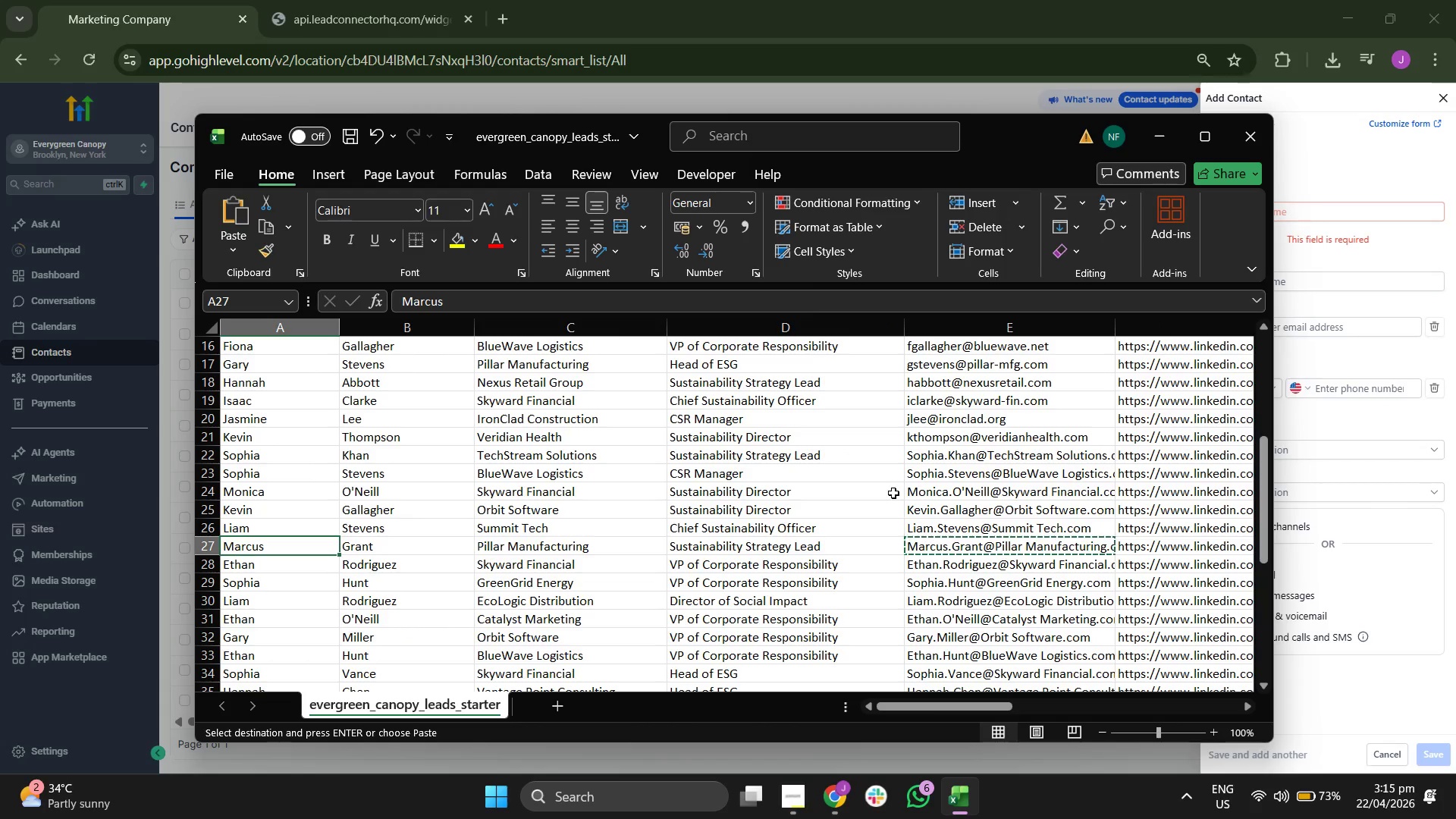 
key(ArrowRight)
 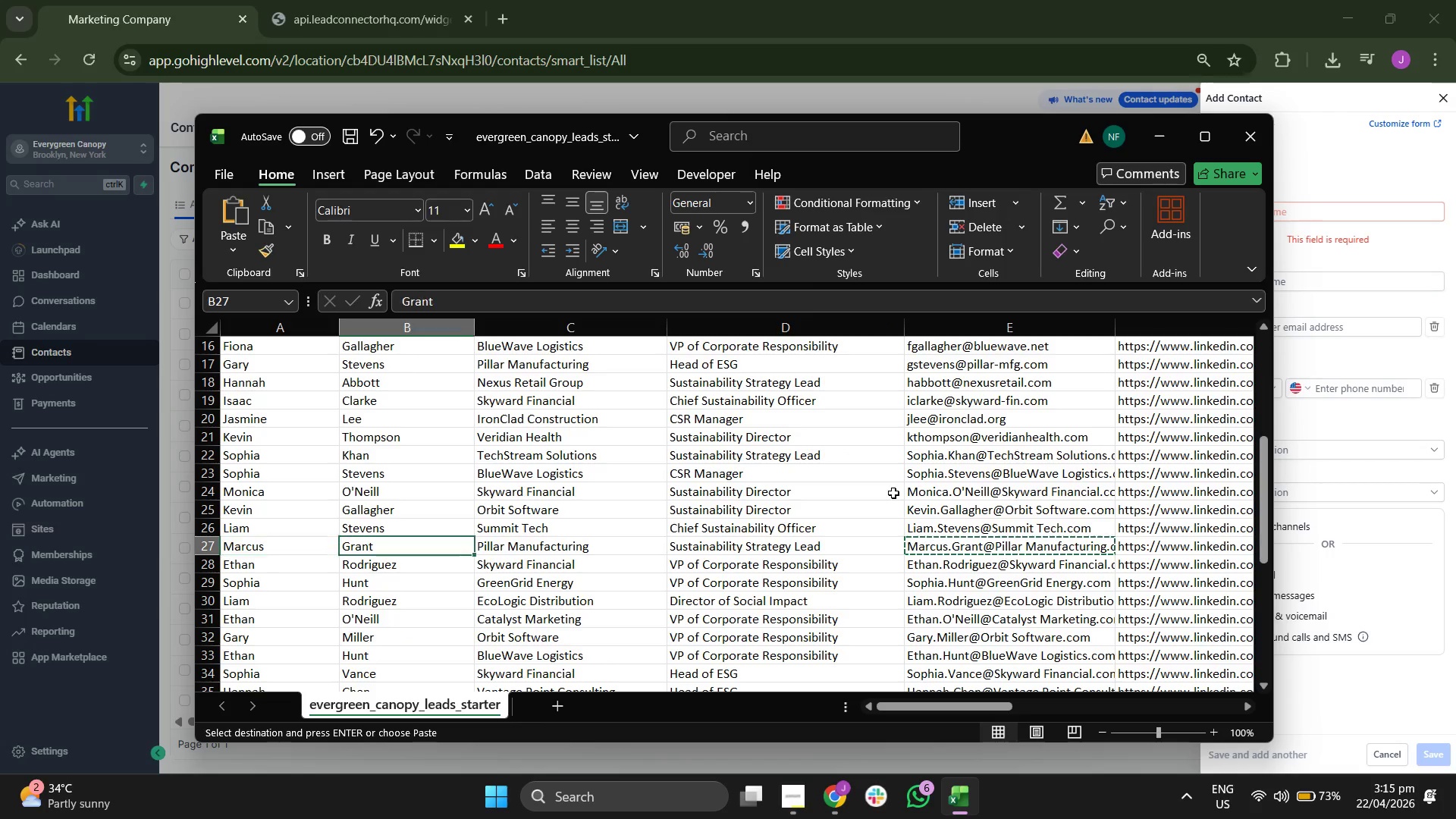 
key(ArrowRight)
 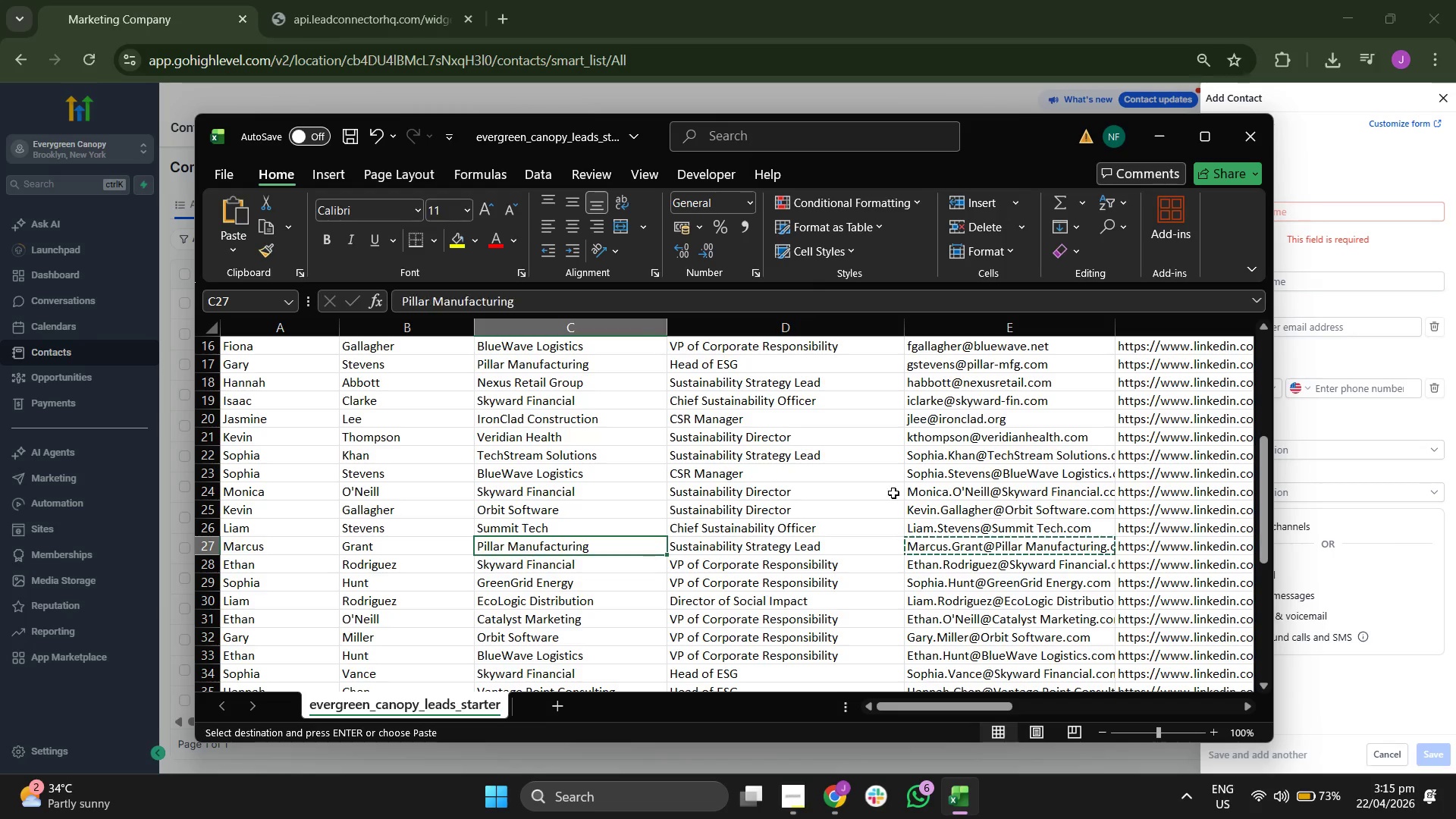 
key(ArrowRight)
 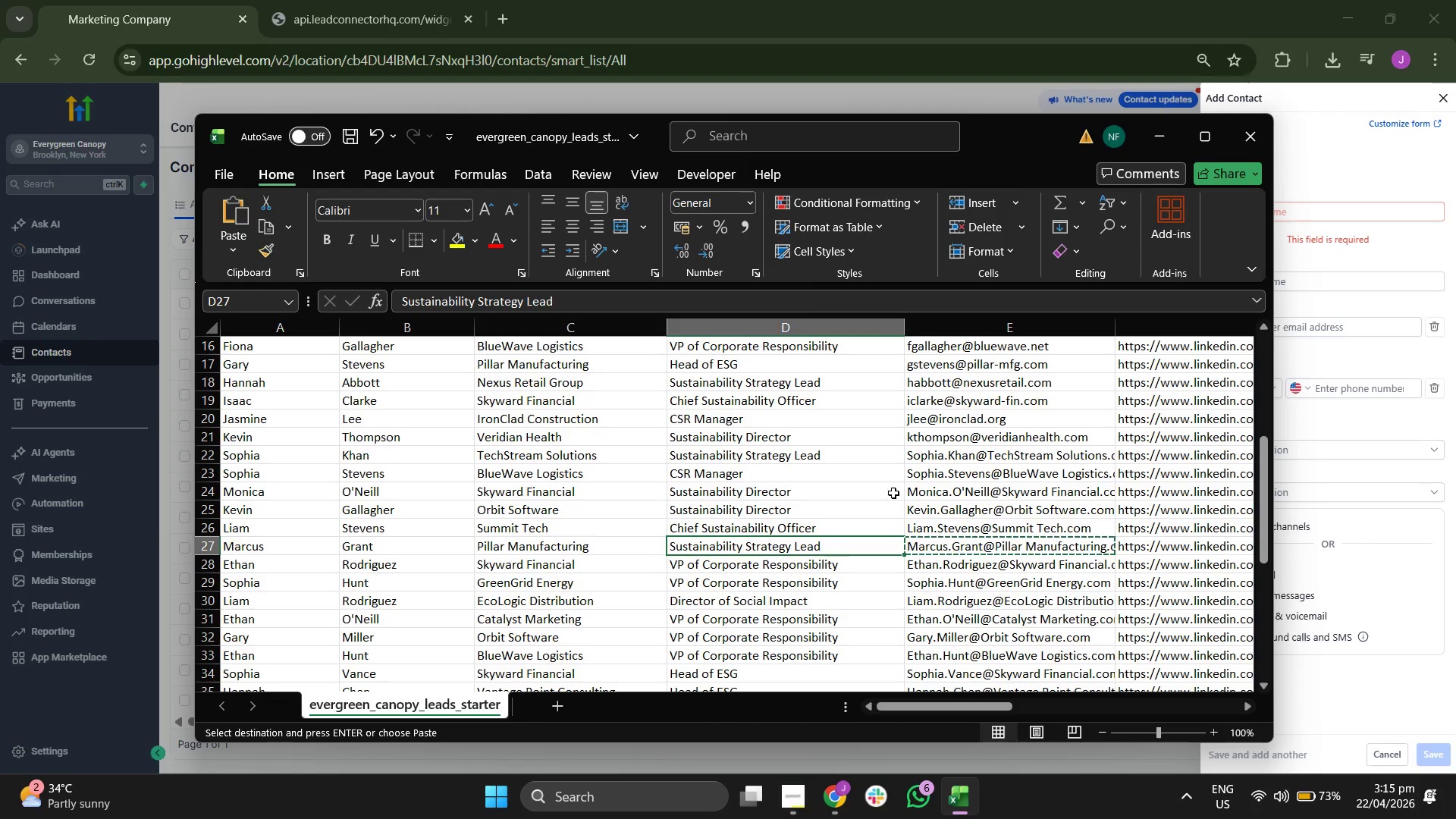 
key(ArrowRight)
 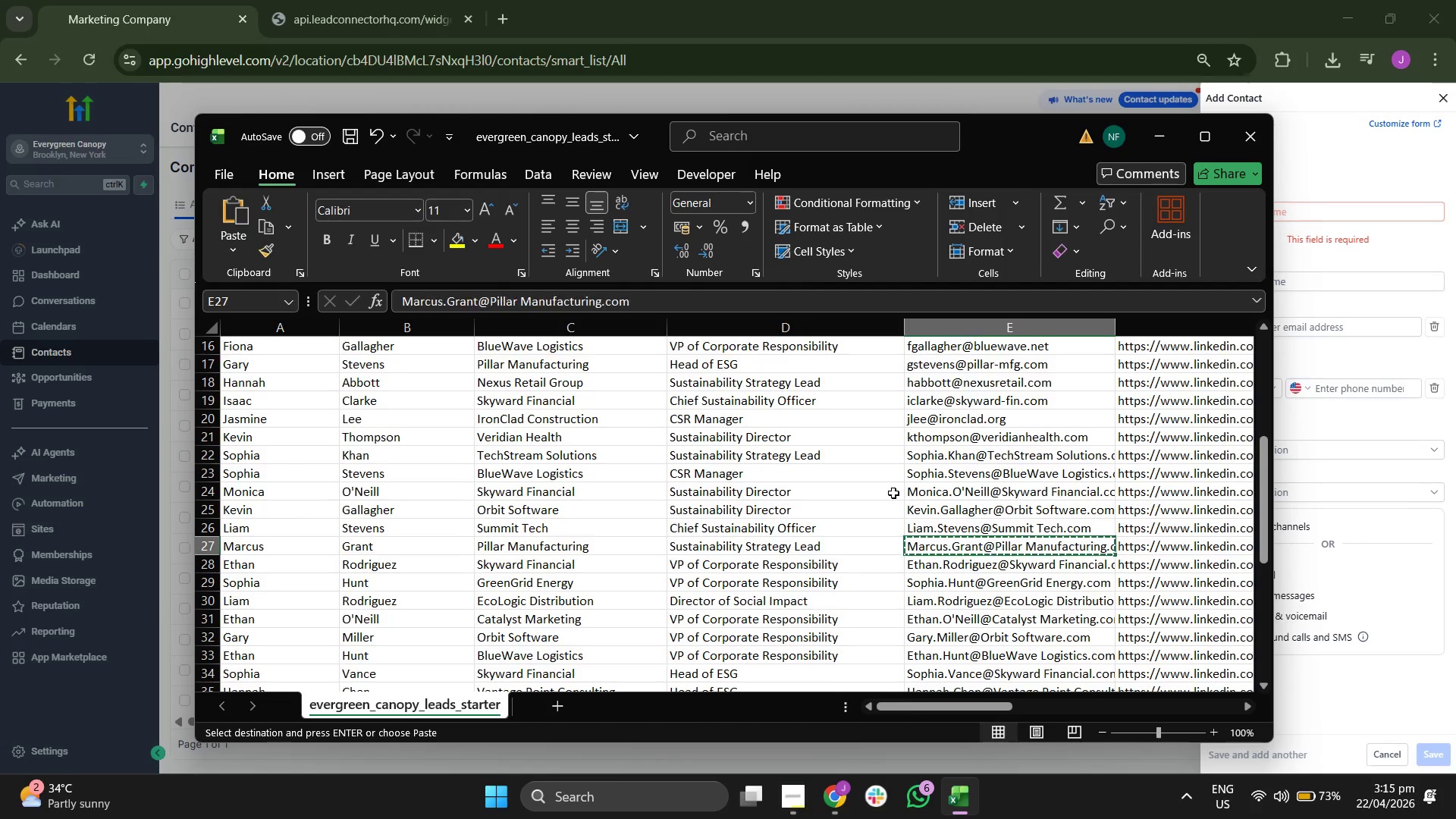 
key(ArrowRight)
 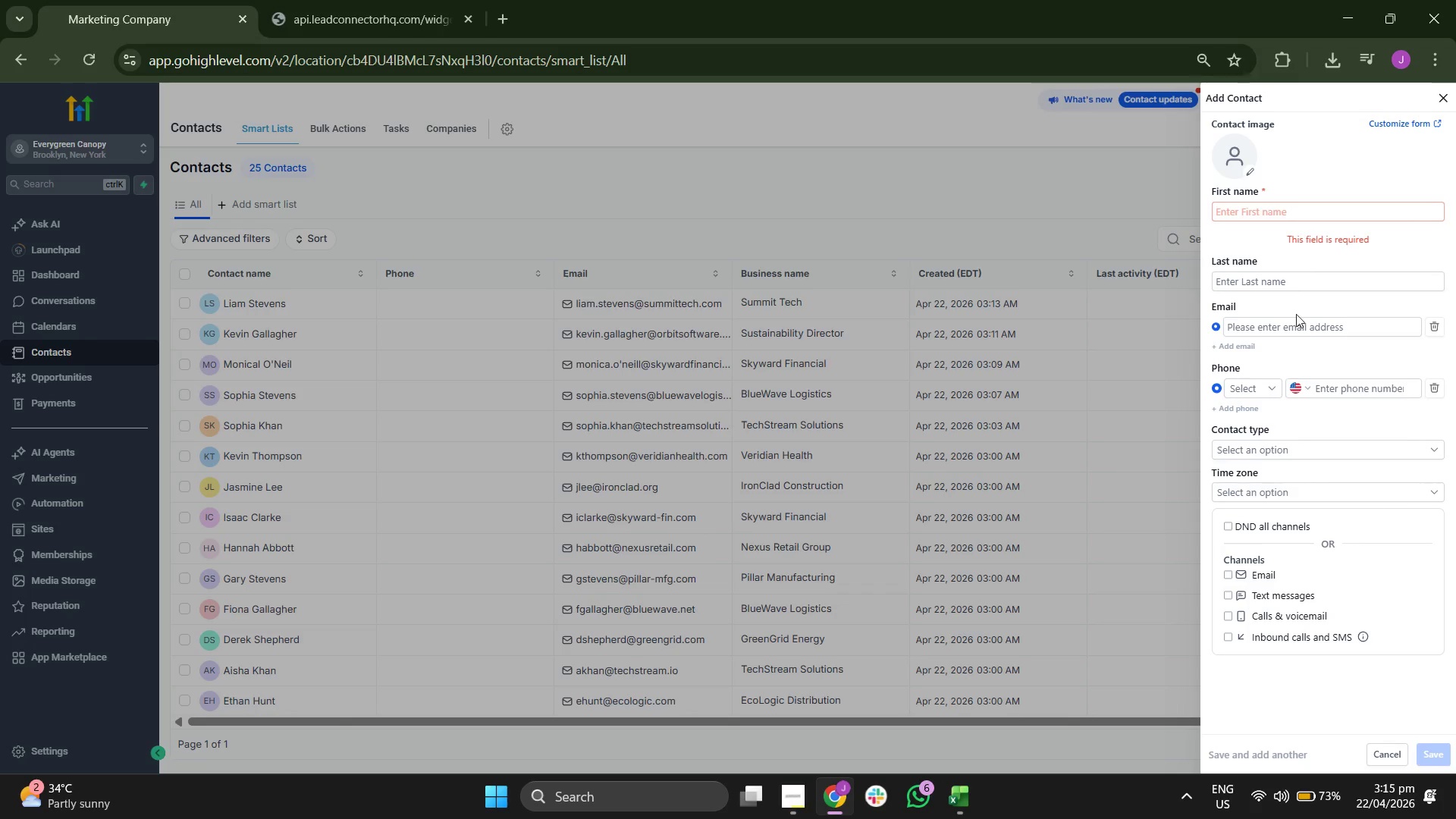 
left_click([1282, 323])
 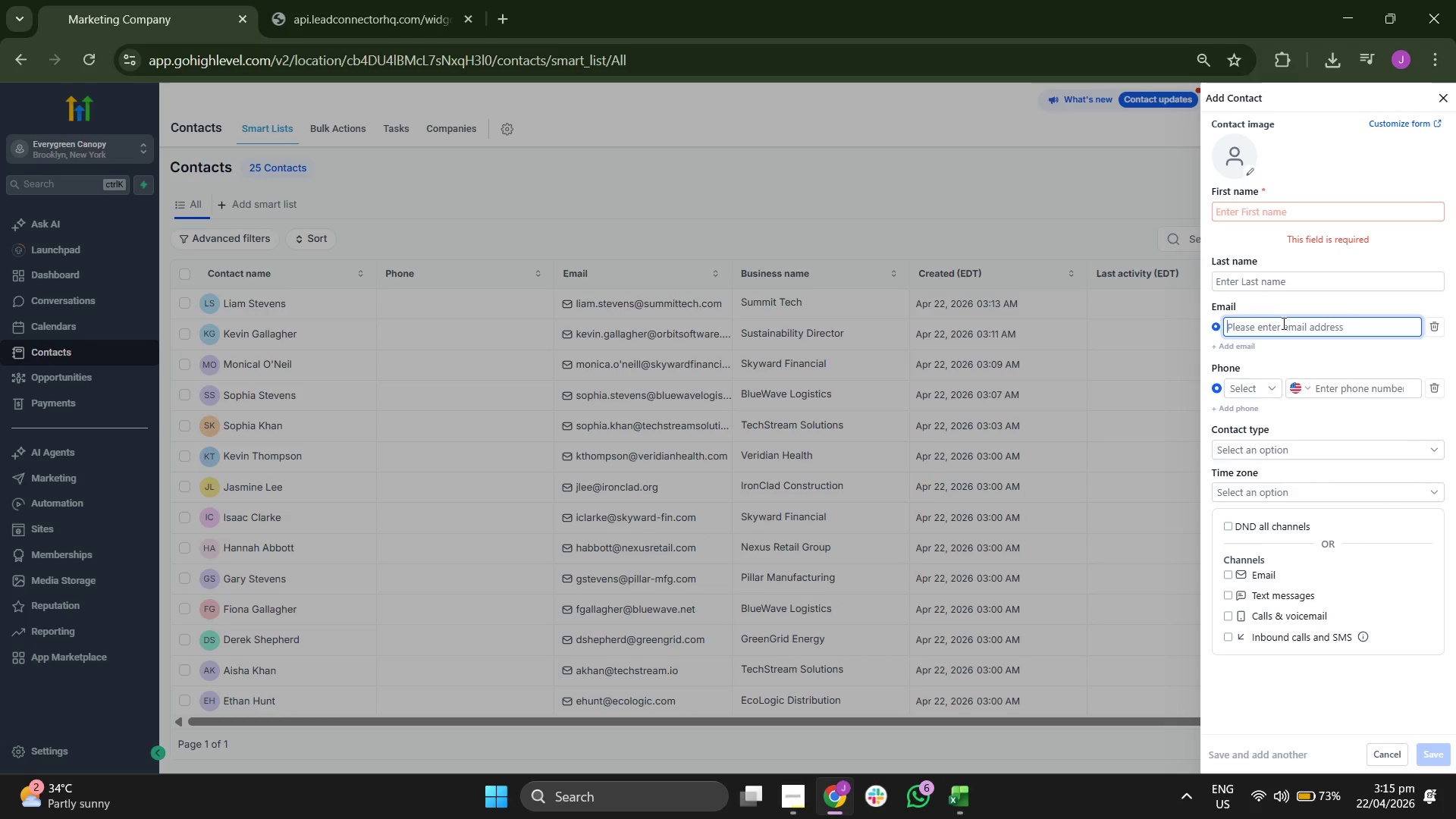 
key(Control+V)
 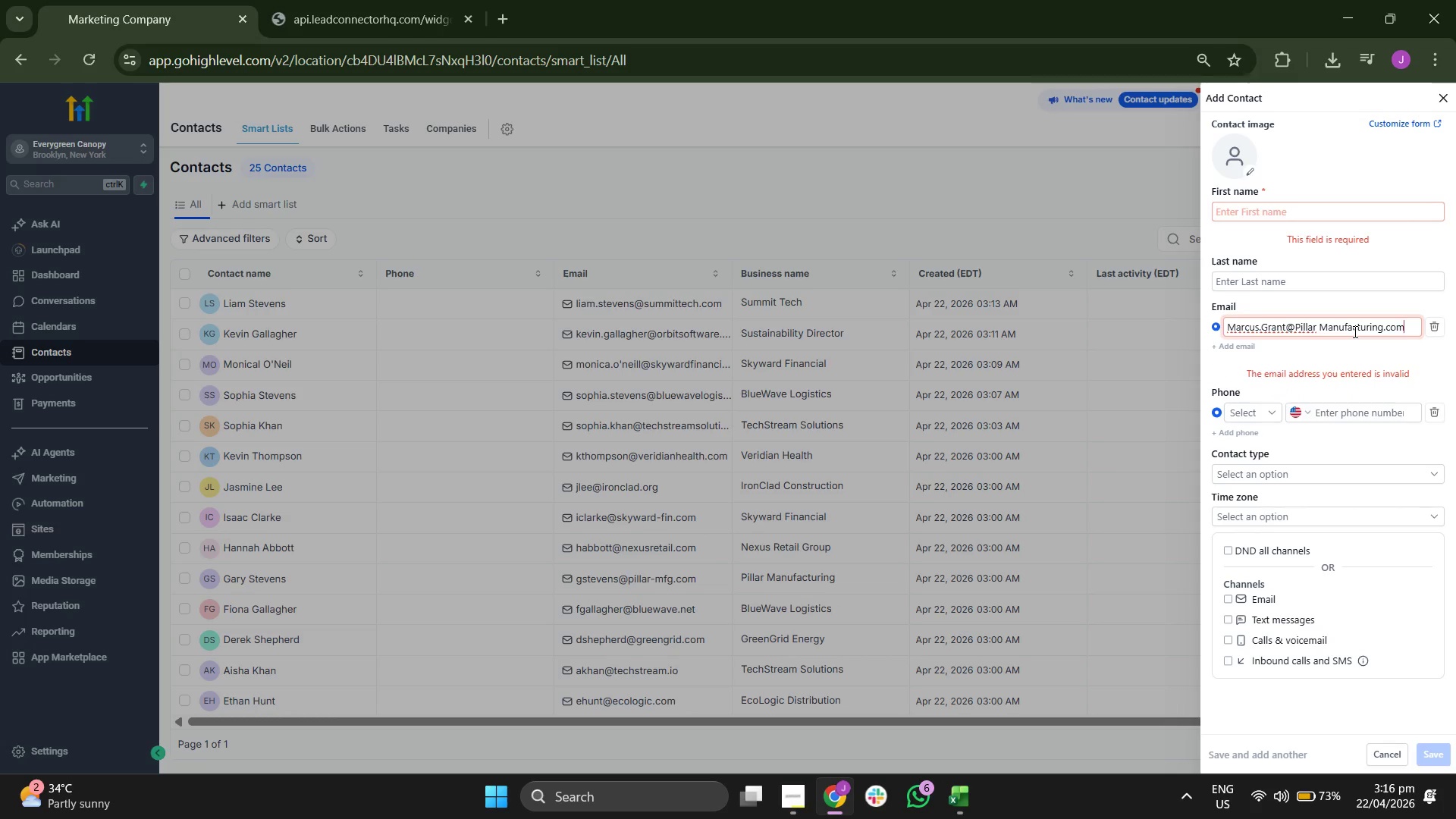 
key(ArrowLeft)
 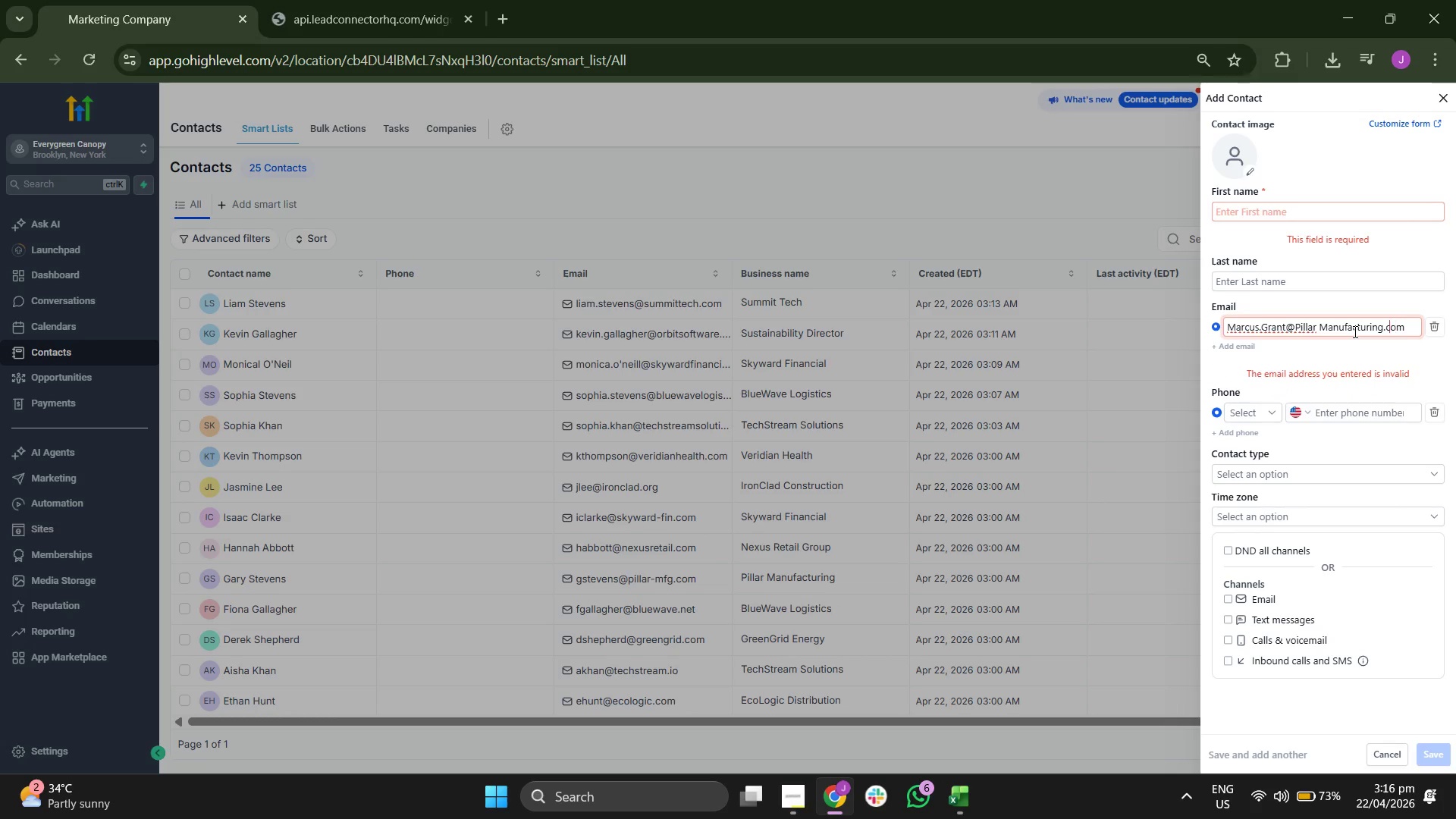 
key(ArrowLeft)
 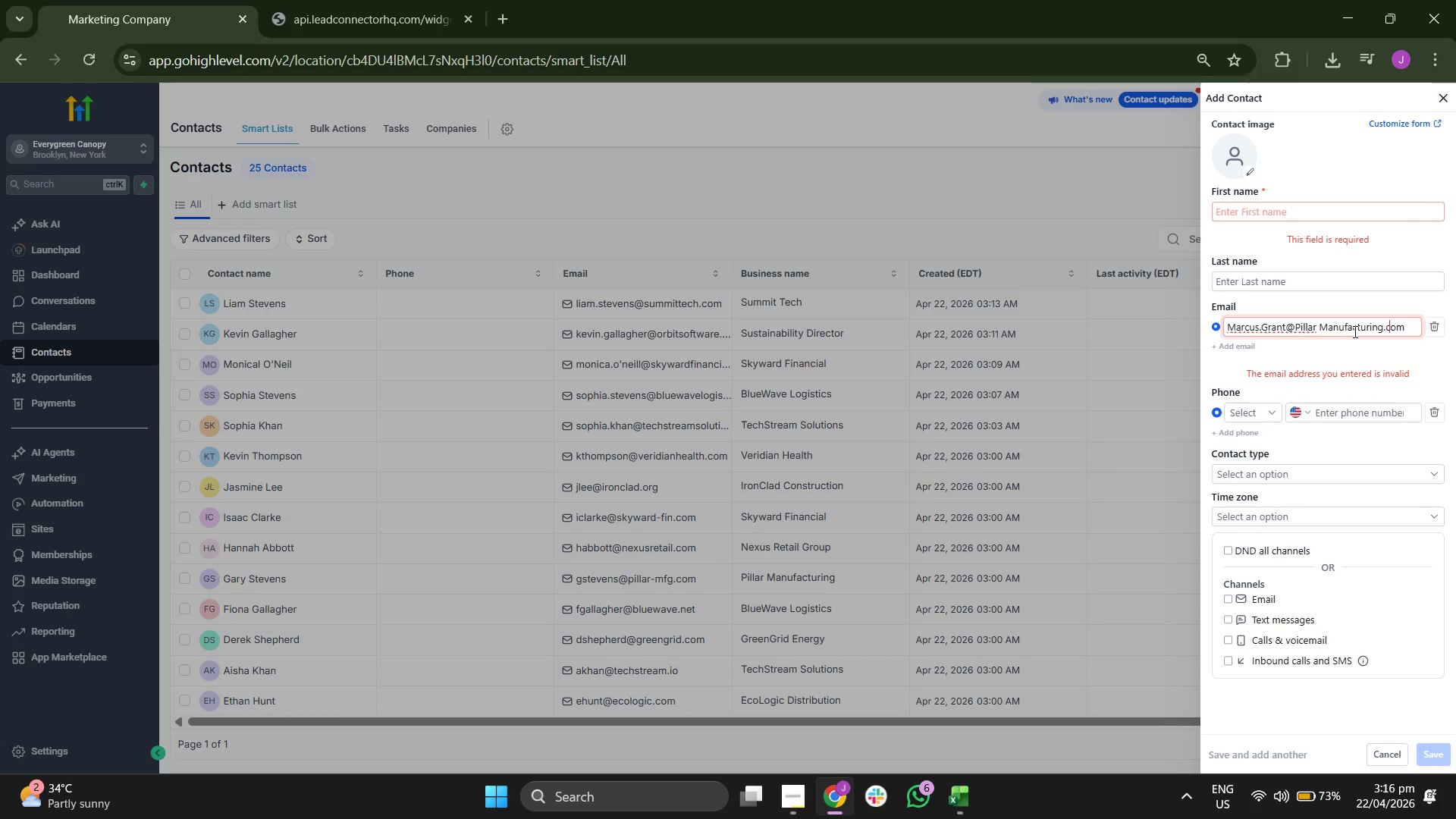 
key(ArrowLeft)
 